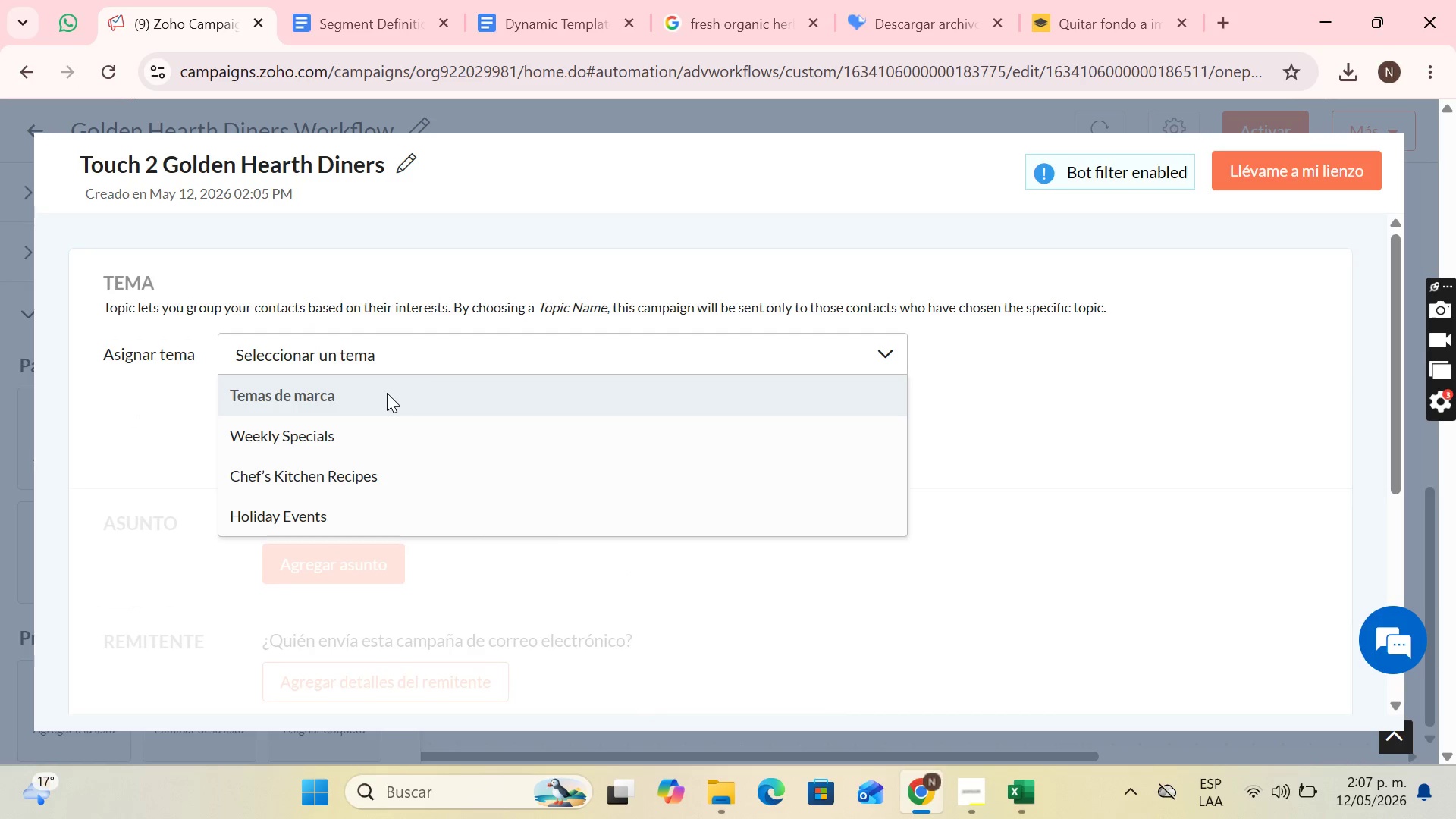 
scroll: coordinate [382, 401], scroll_direction: down, amount: 1.0
 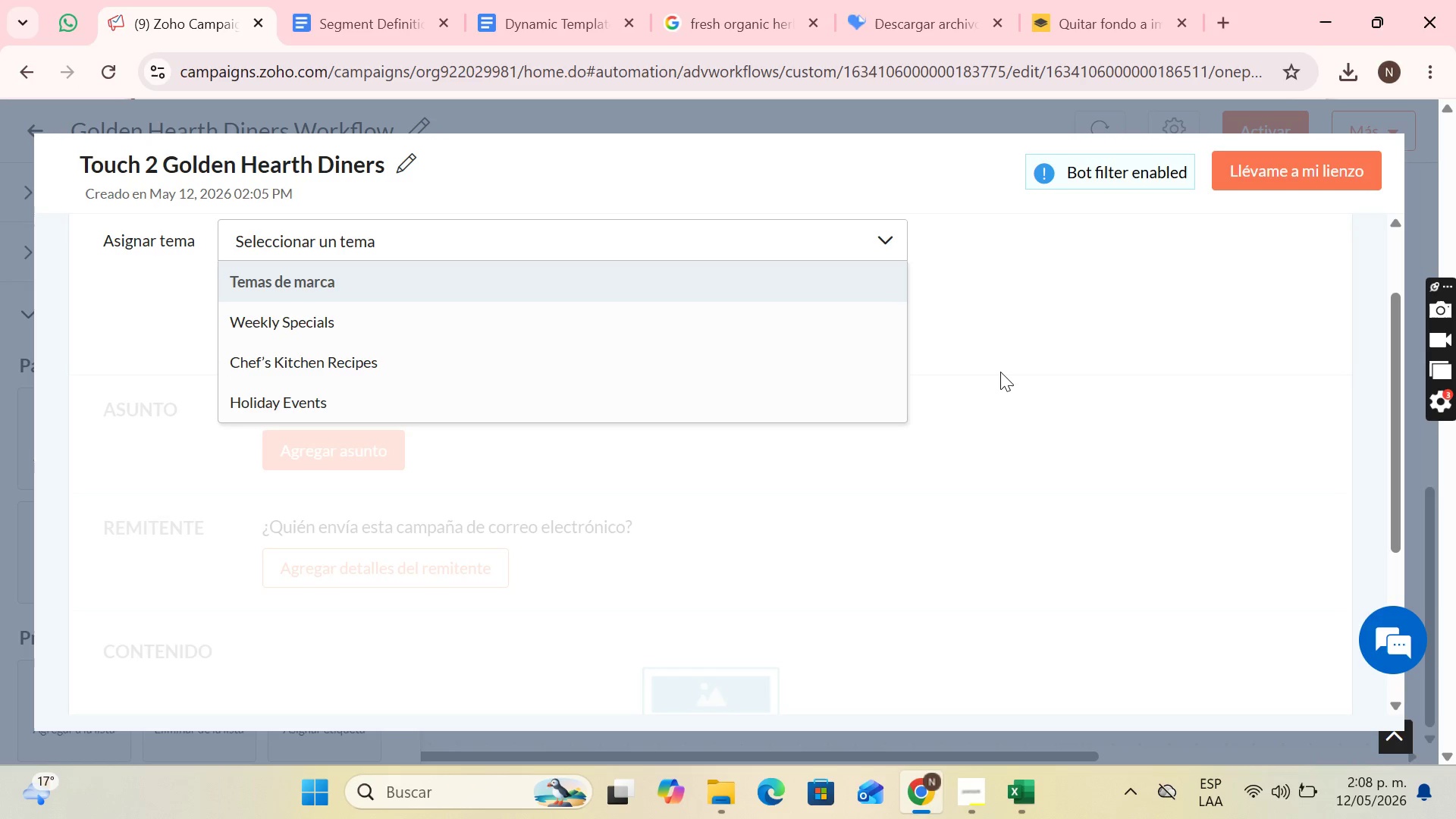 
wait(20.02)
 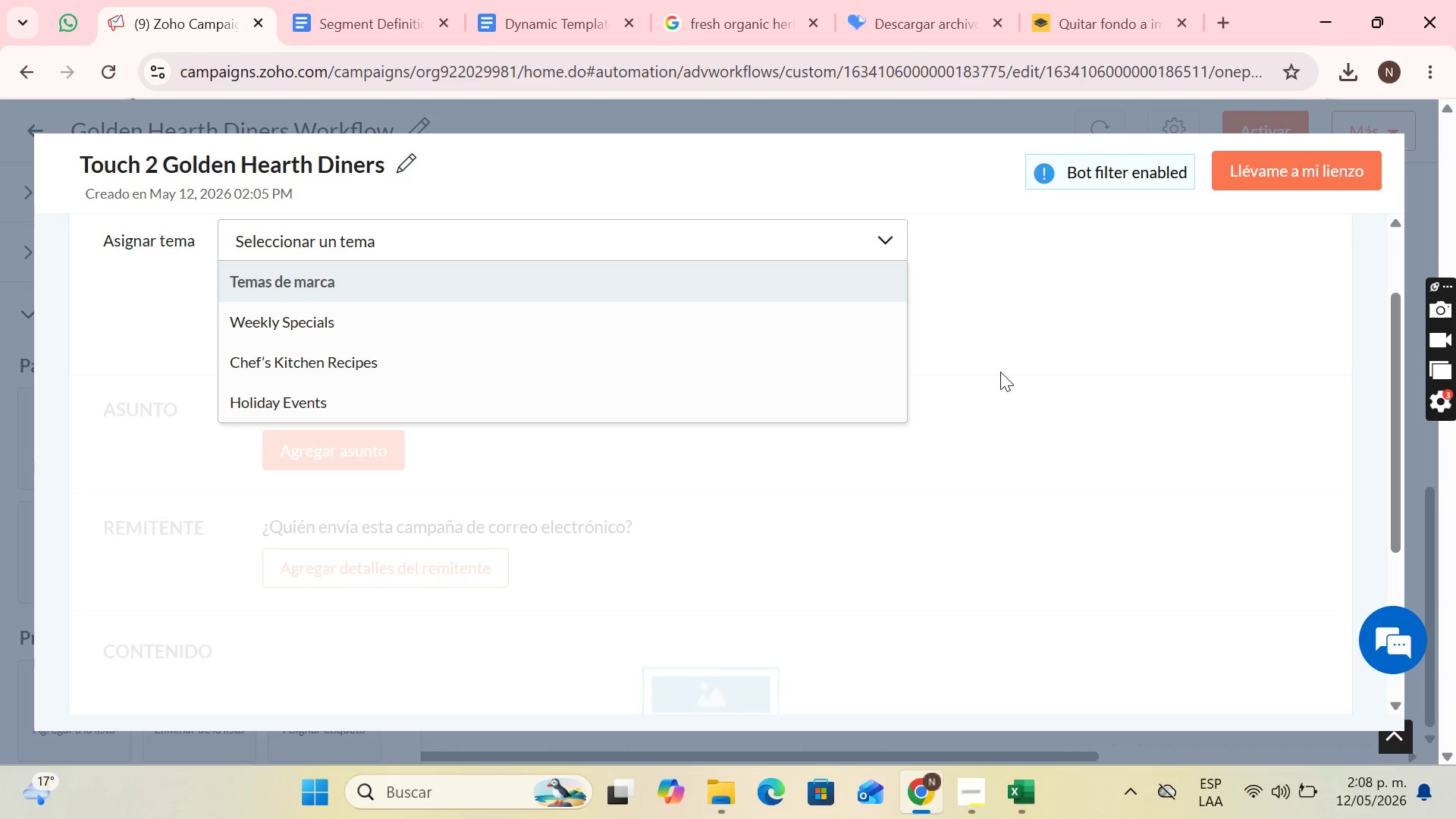 
left_click([1020, 265])
 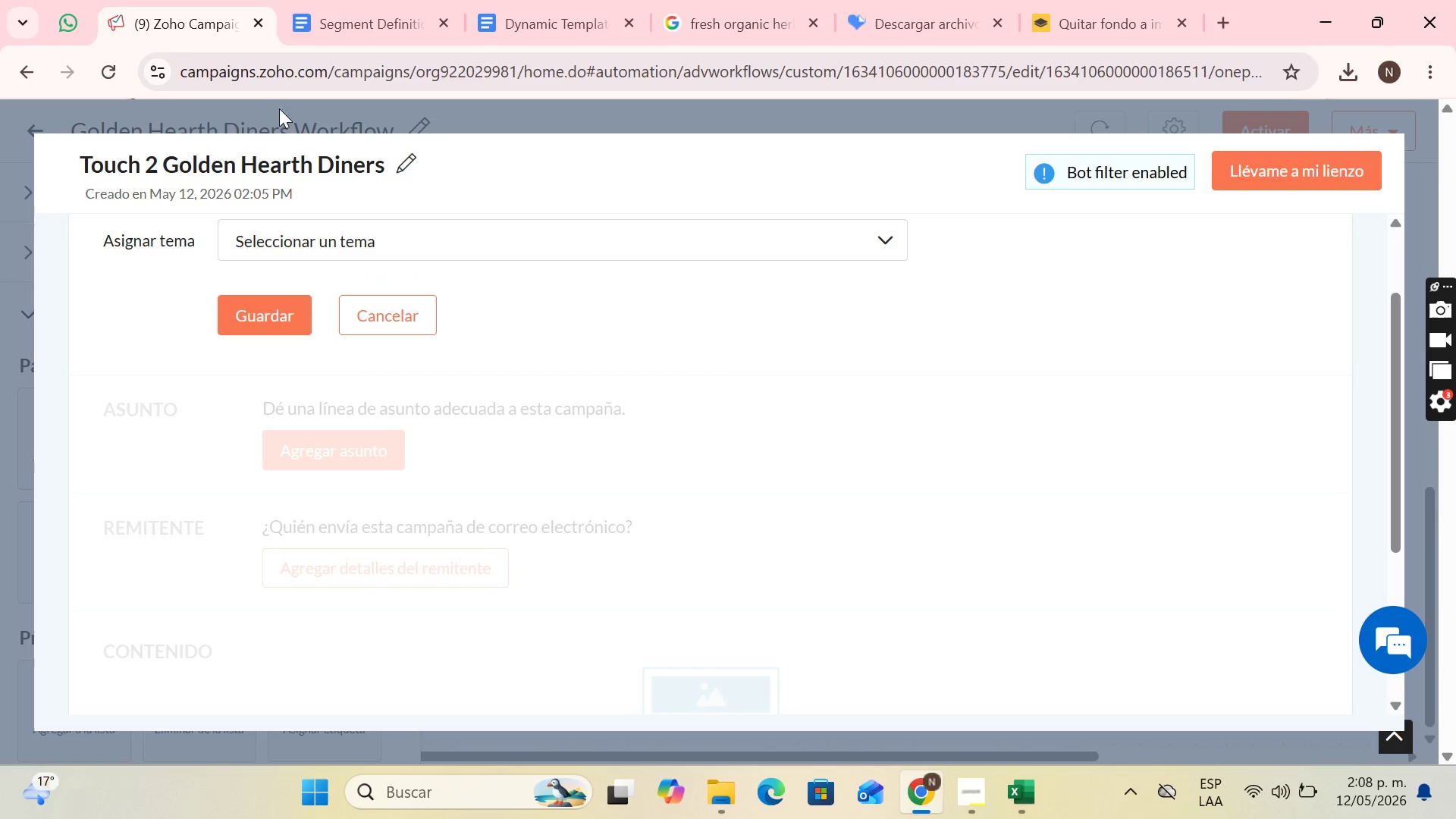 
left_click([1367, 165])
 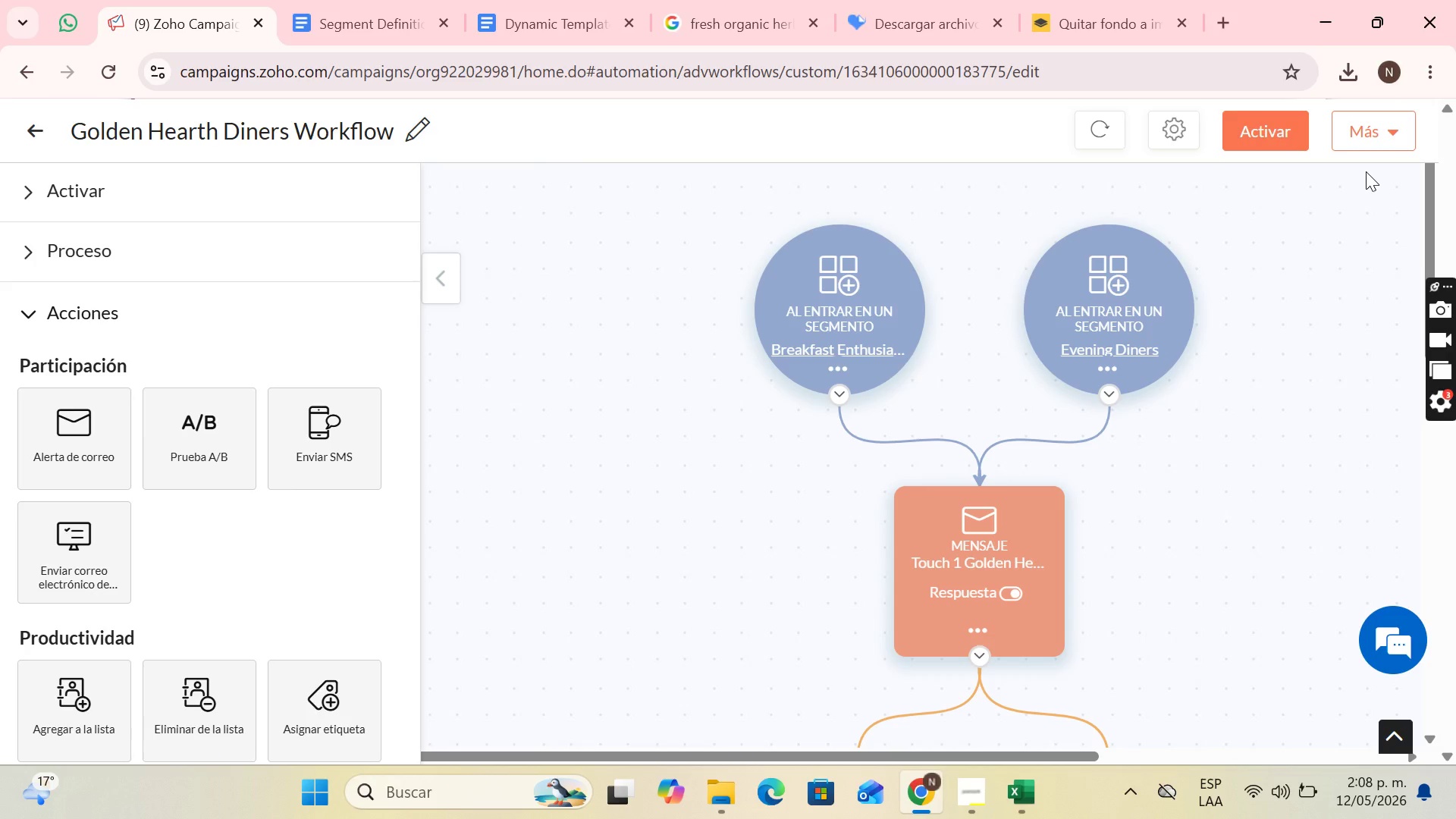 
wait(9.95)
 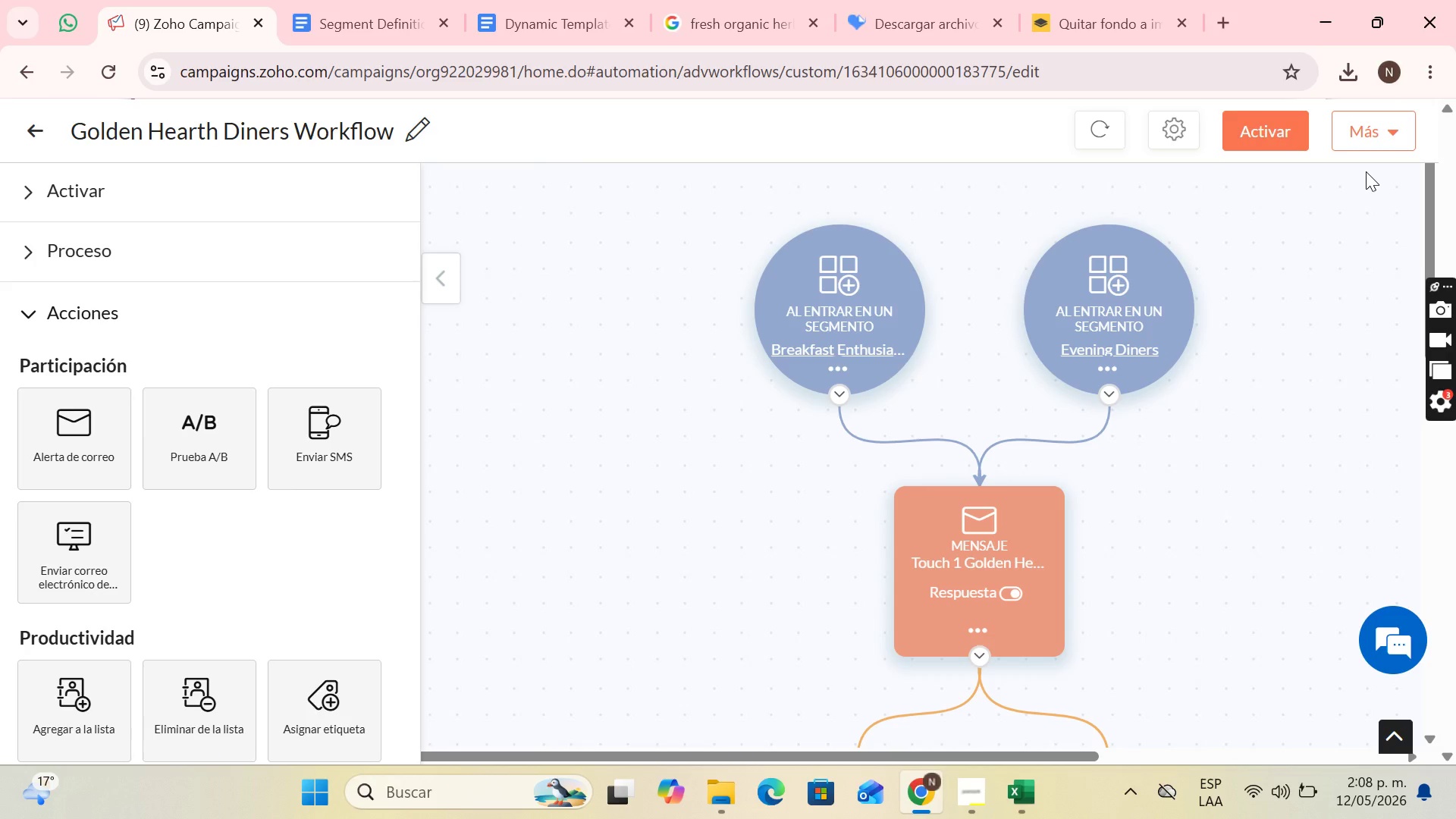 
scroll: coordinate [761, 318], scroll_direction: down, amount: 6.0
 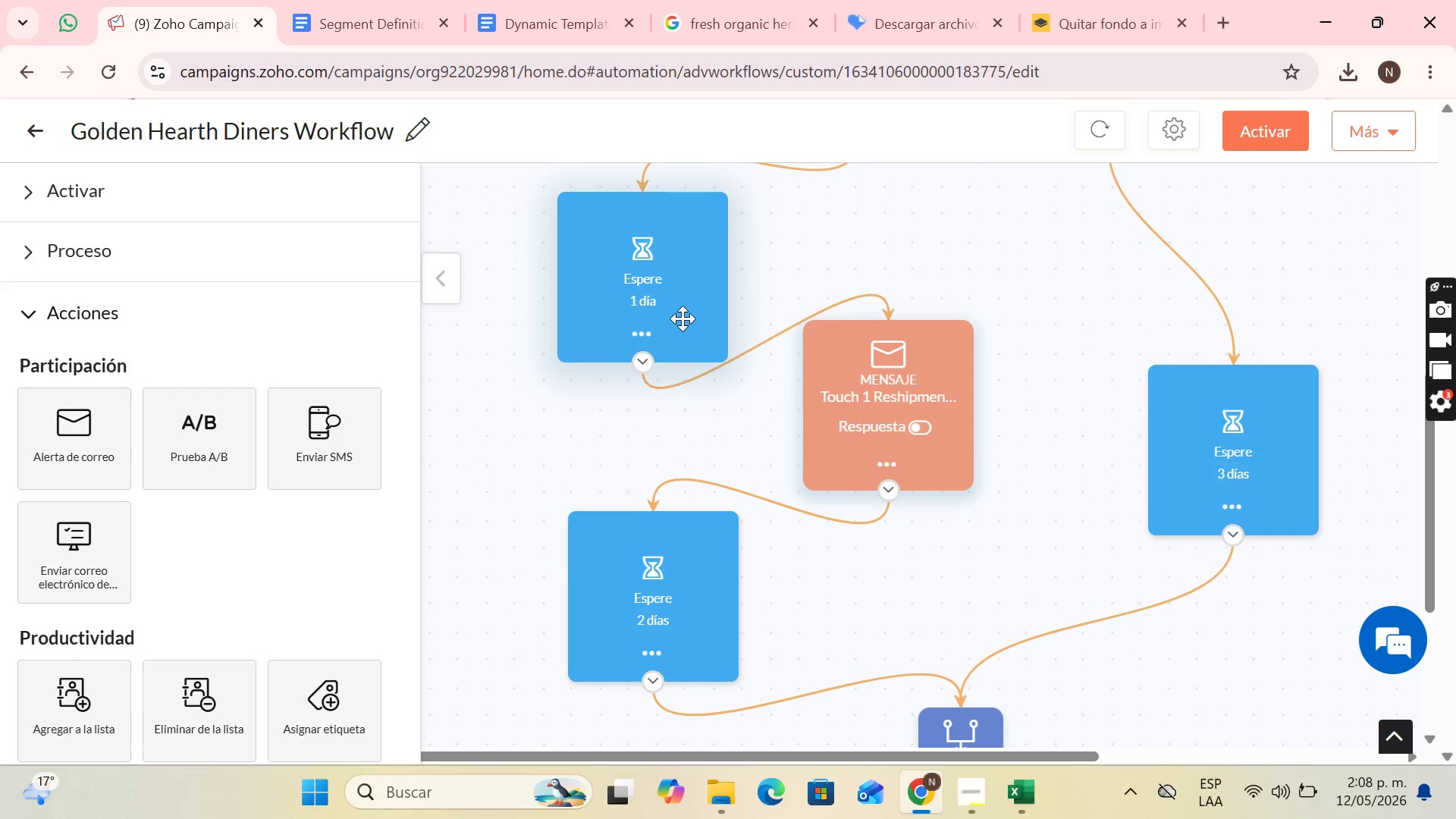 
scroll: coordinate [933, 356], scroll_direction: up, amount: 3.0
 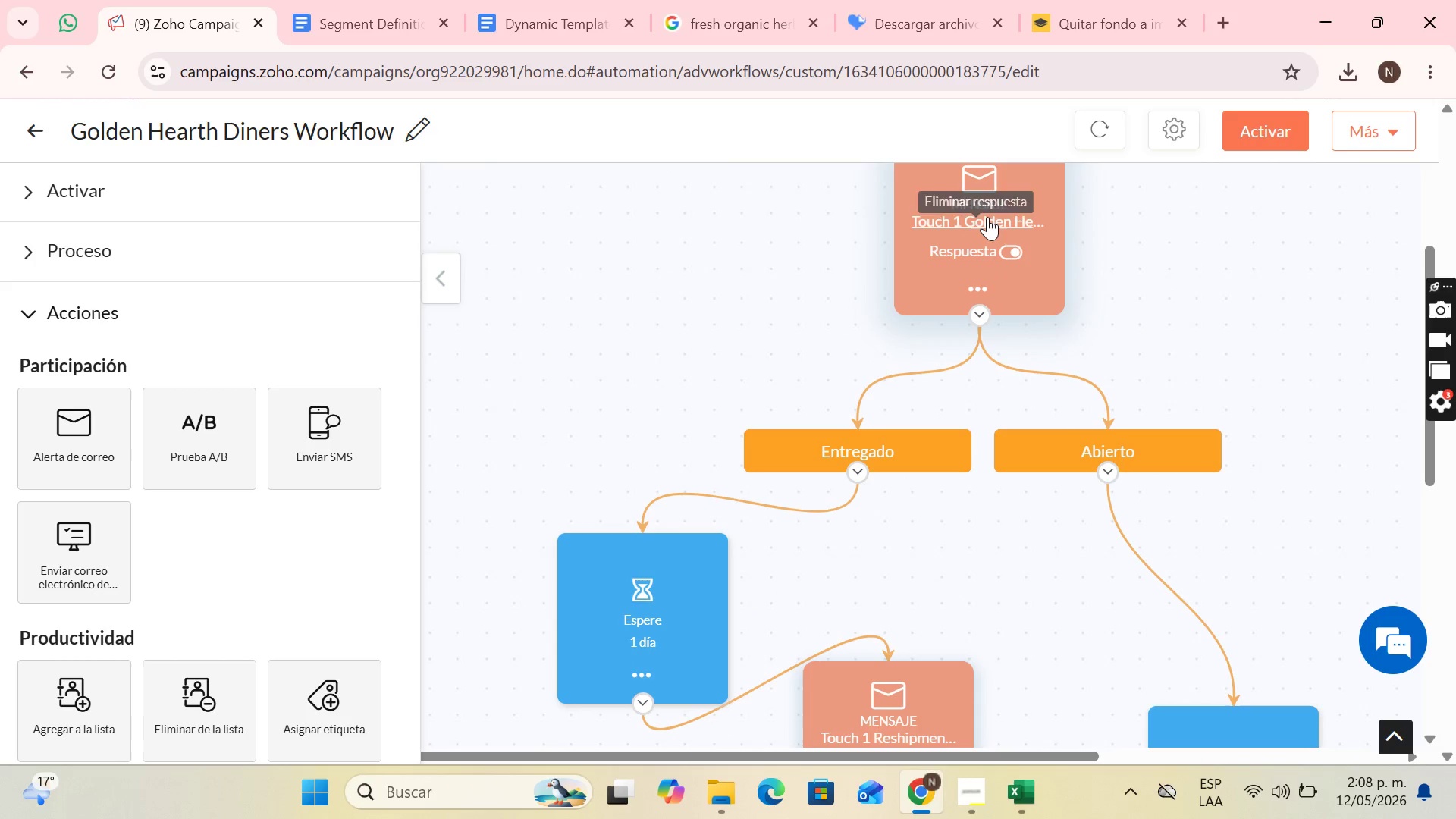 
scroll: coordinate [1000, 410], scroll_direction: down, amount: 7.0
 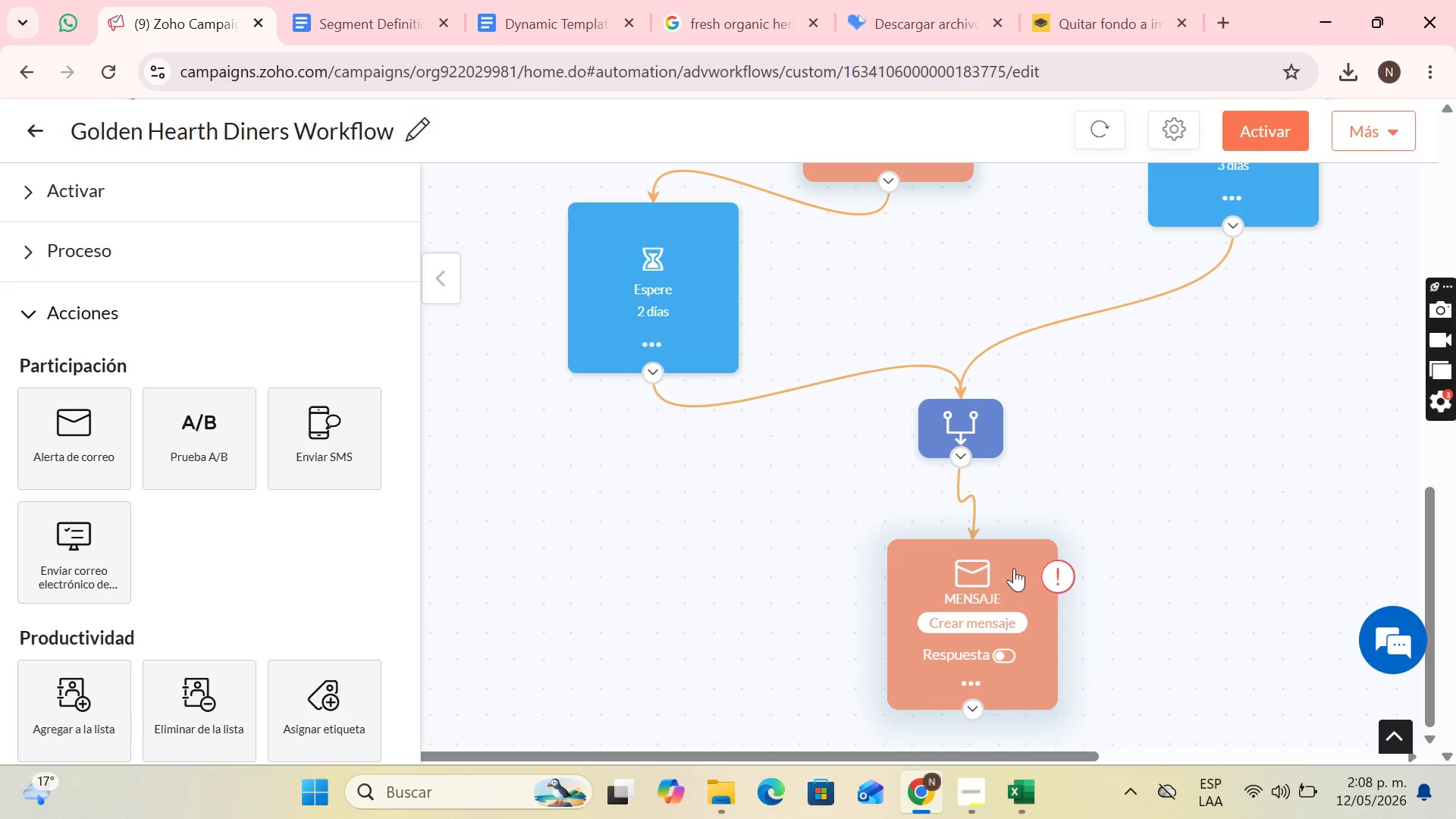 
scroll: coordinate [1014, 555], scroll_direction: up, amount: 5.0
 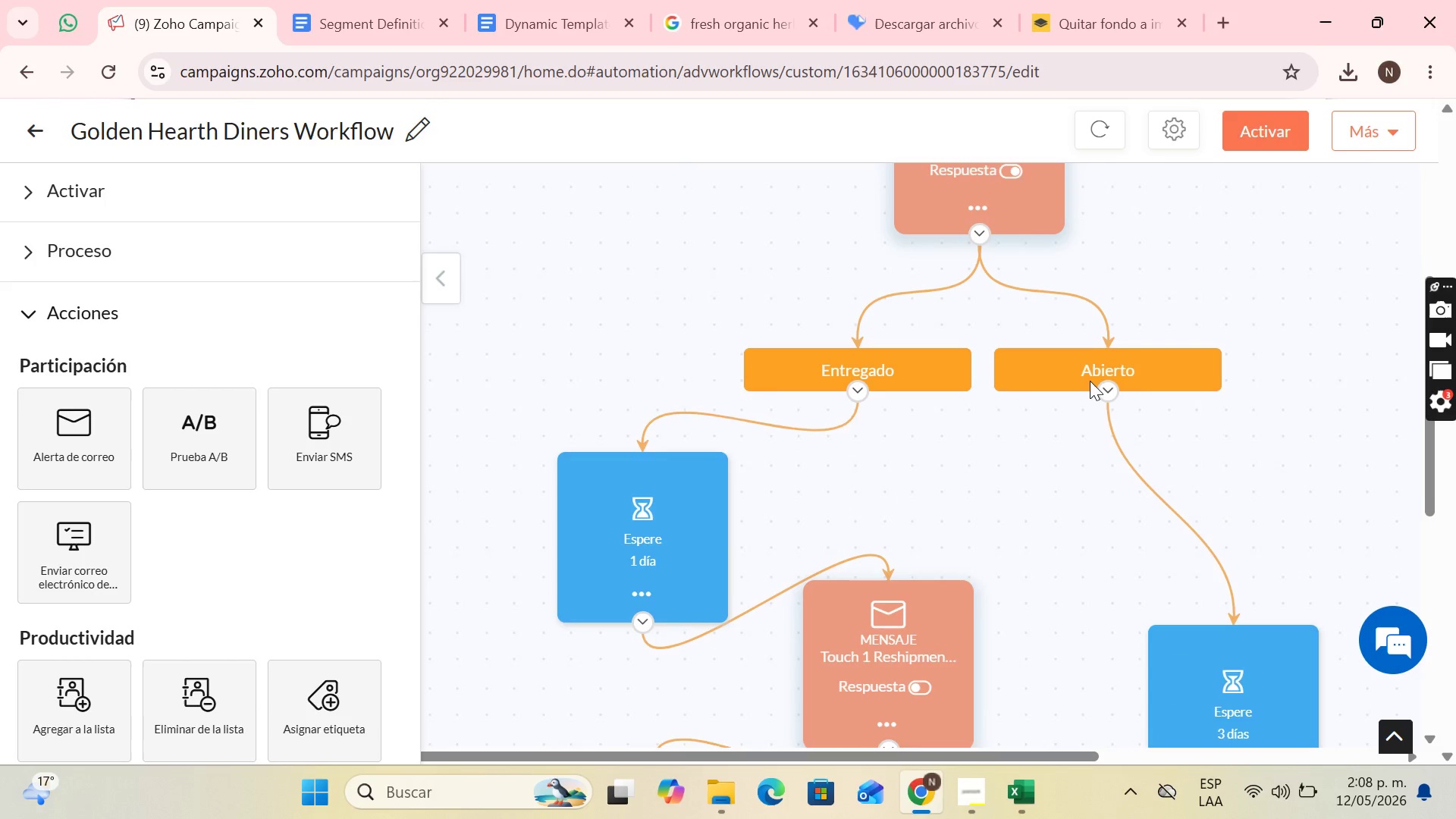 
scroll: coordinate [972, 453], scroll_direction: down, amount: 13.0
 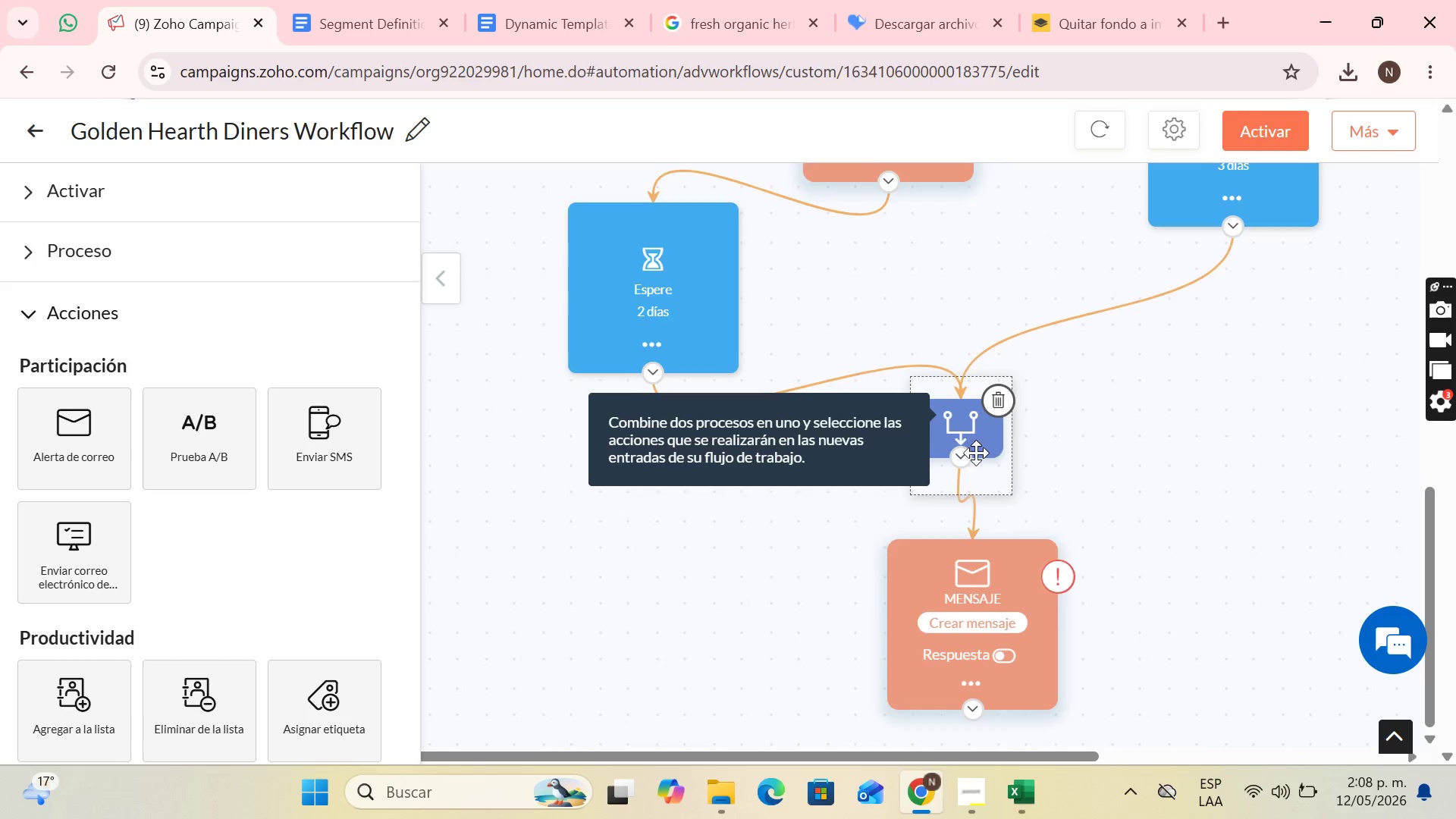 
scroll: coordinate [1009, 441], scroll_direction: down, amount: 18.0
 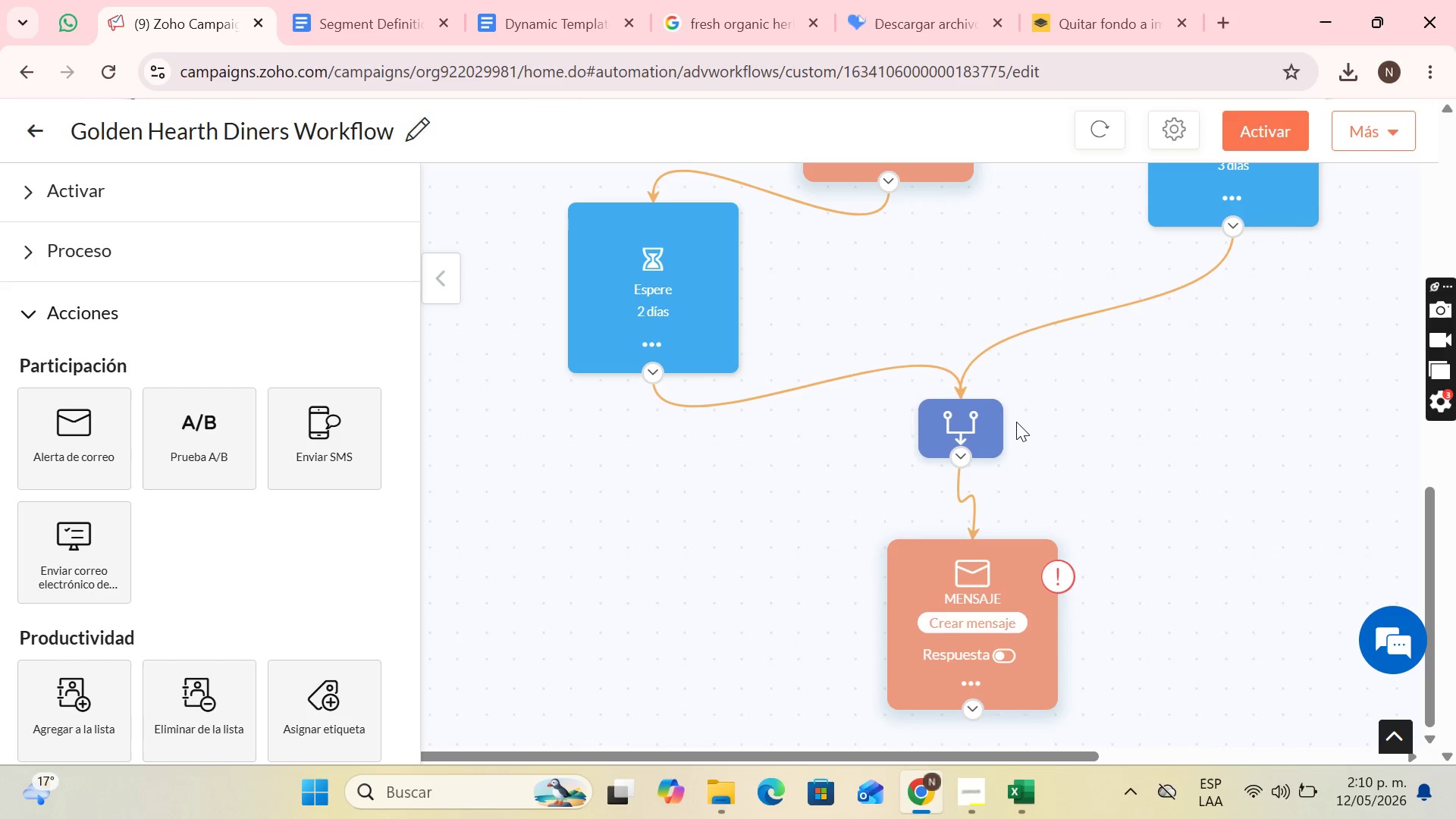 
wait(80.62)
 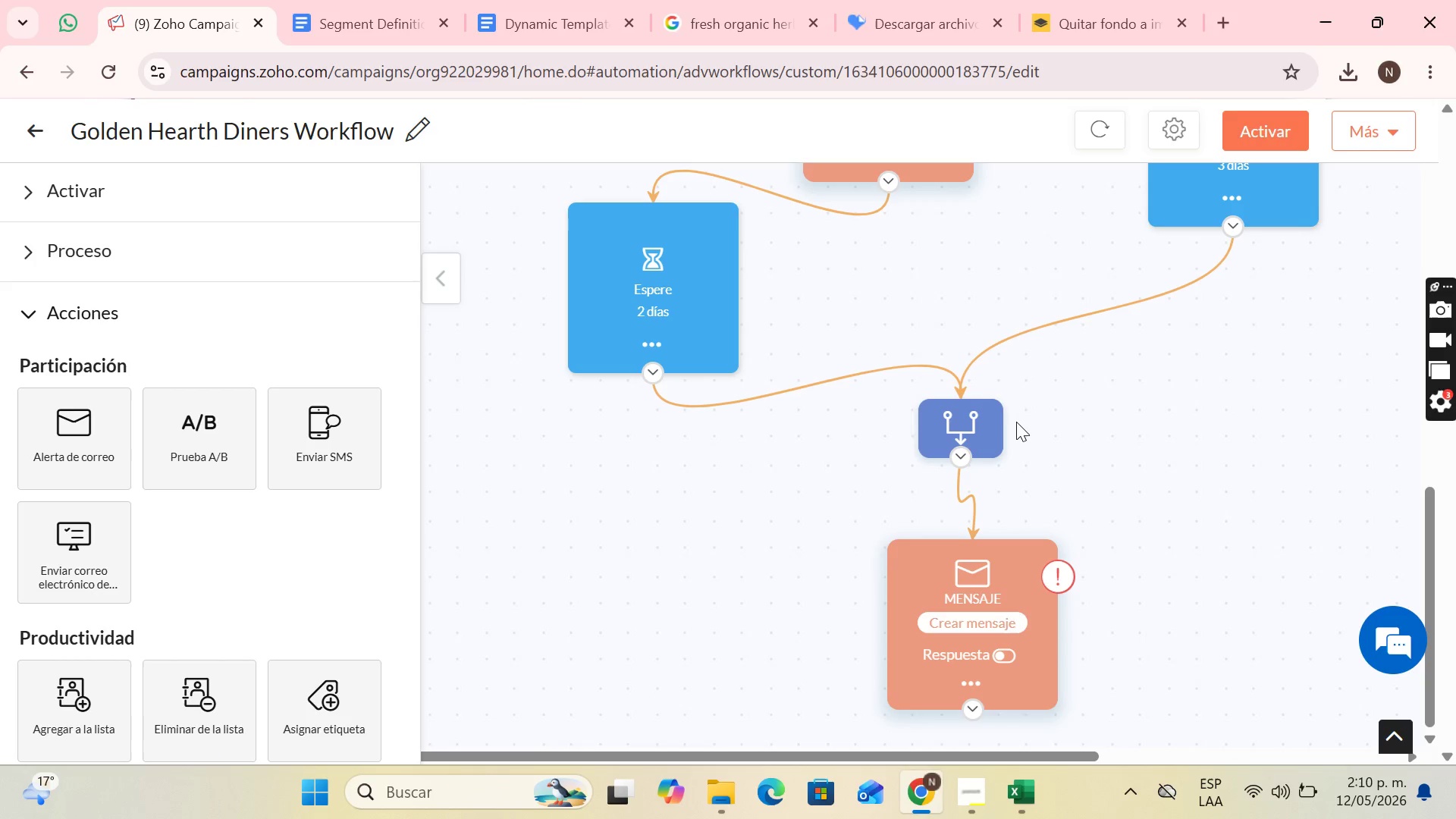 
scroll: coordinate [1078, 372], scroll_direction: up, amount: 7.0
 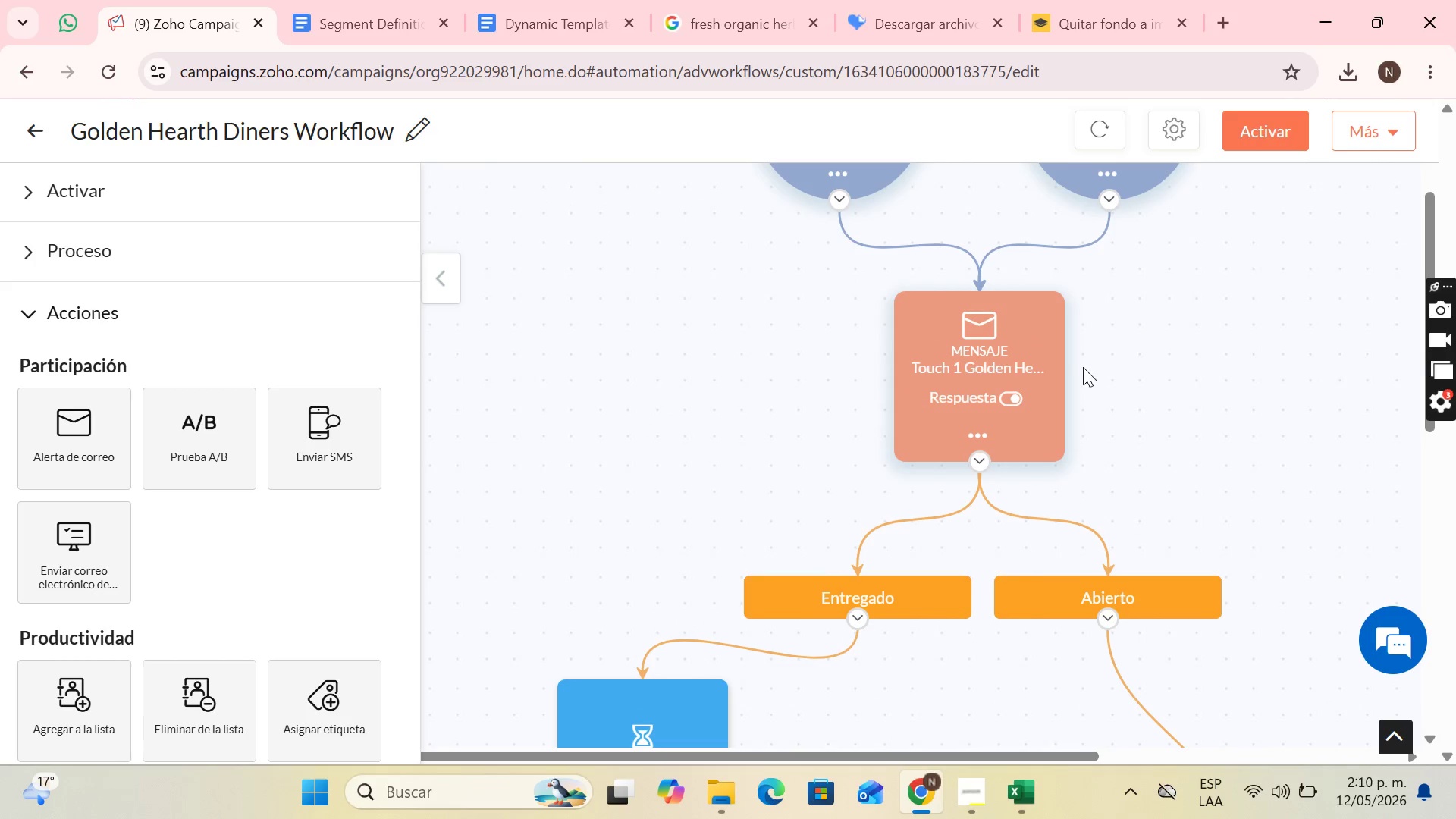 
scroll: coordinate [1095, 366], scroll_direction: down, amount: 2.0
 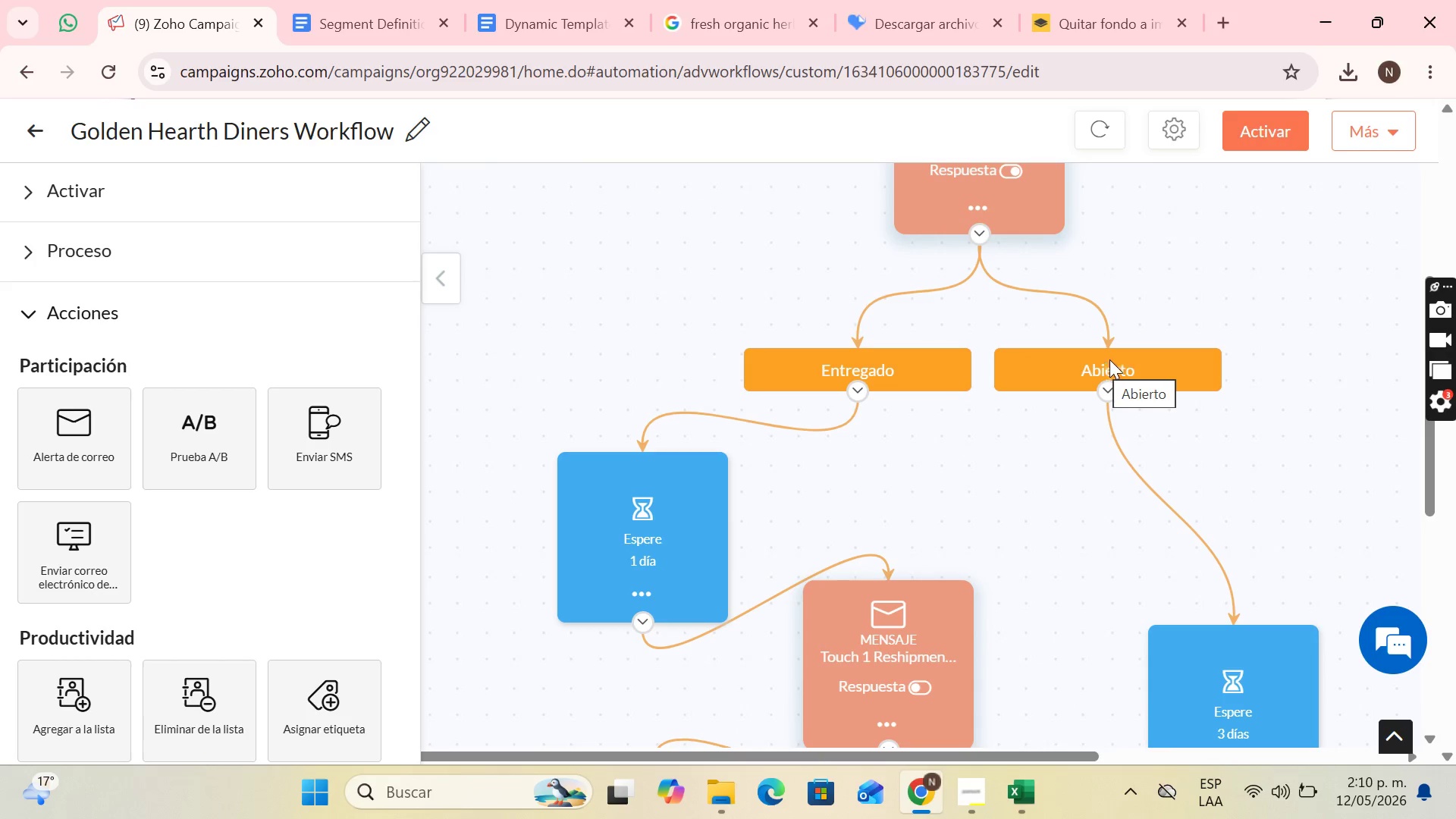 
scroll: coordinate [1176, 380], scroll_direction: up, amount: 2.0
 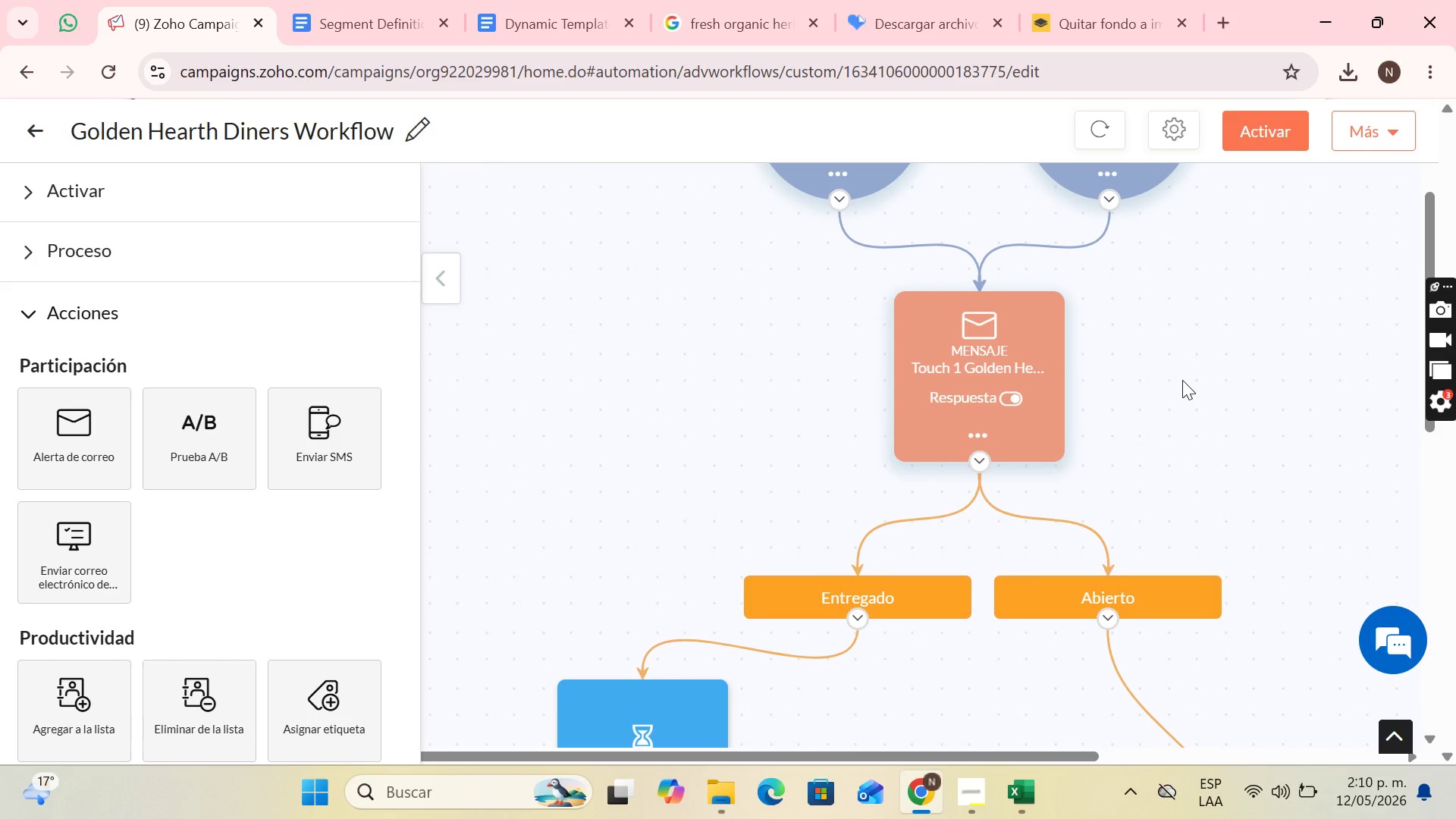 
scroll: coordinate [1195, 338], scroll_direction: down, amount: 10.0
 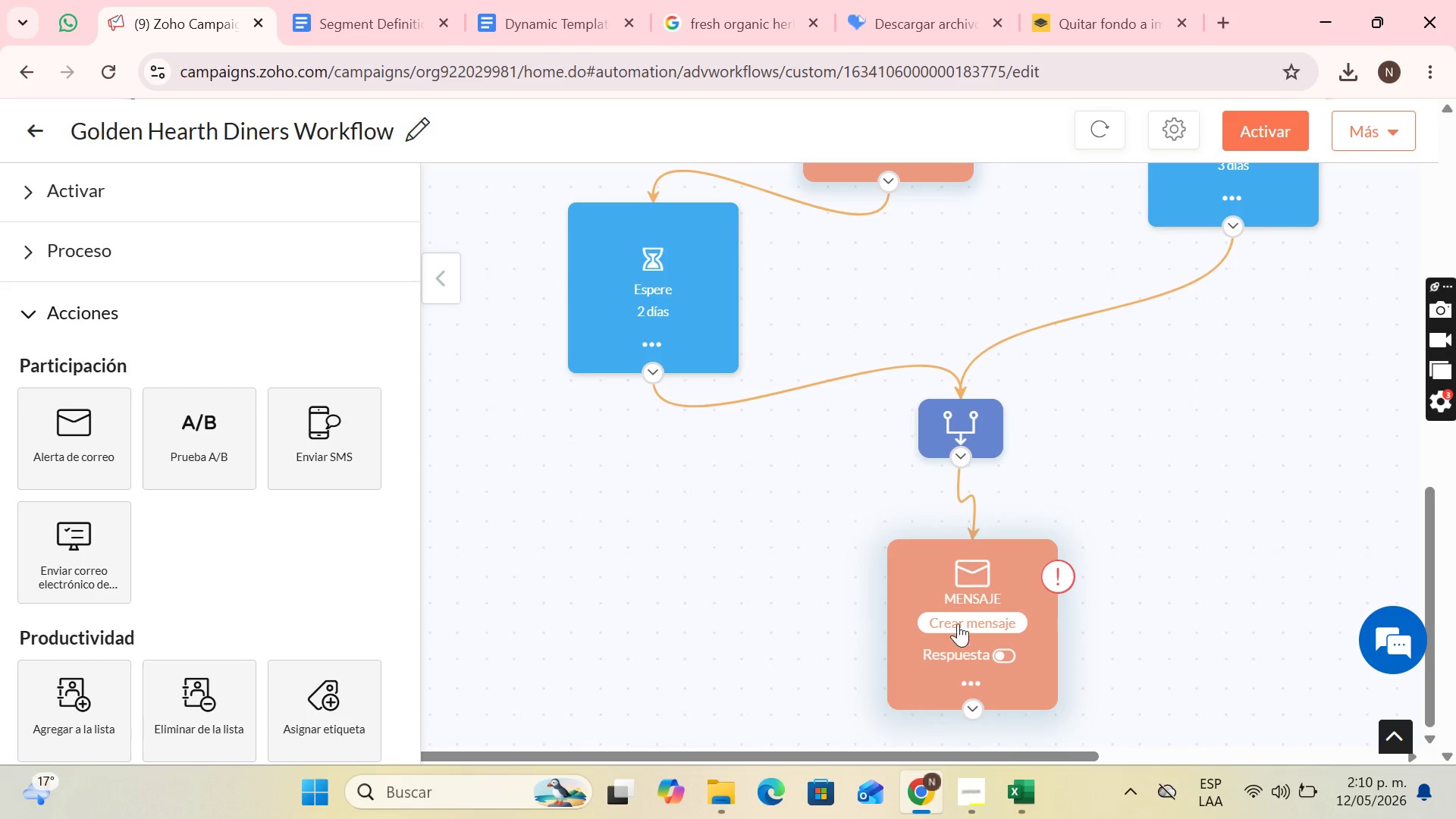 
left_click([958, 621])
 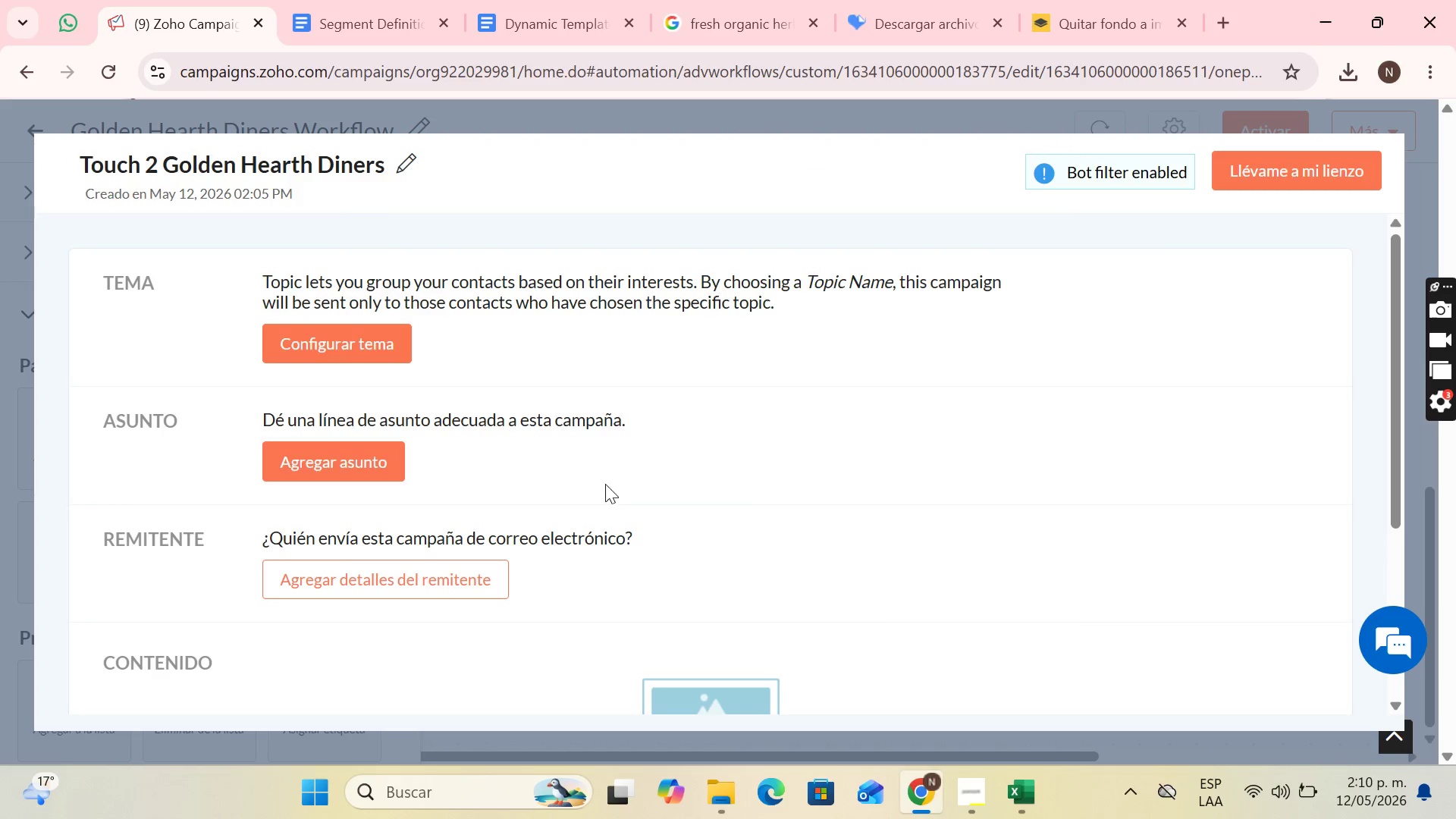 
left_click([381, 341])
 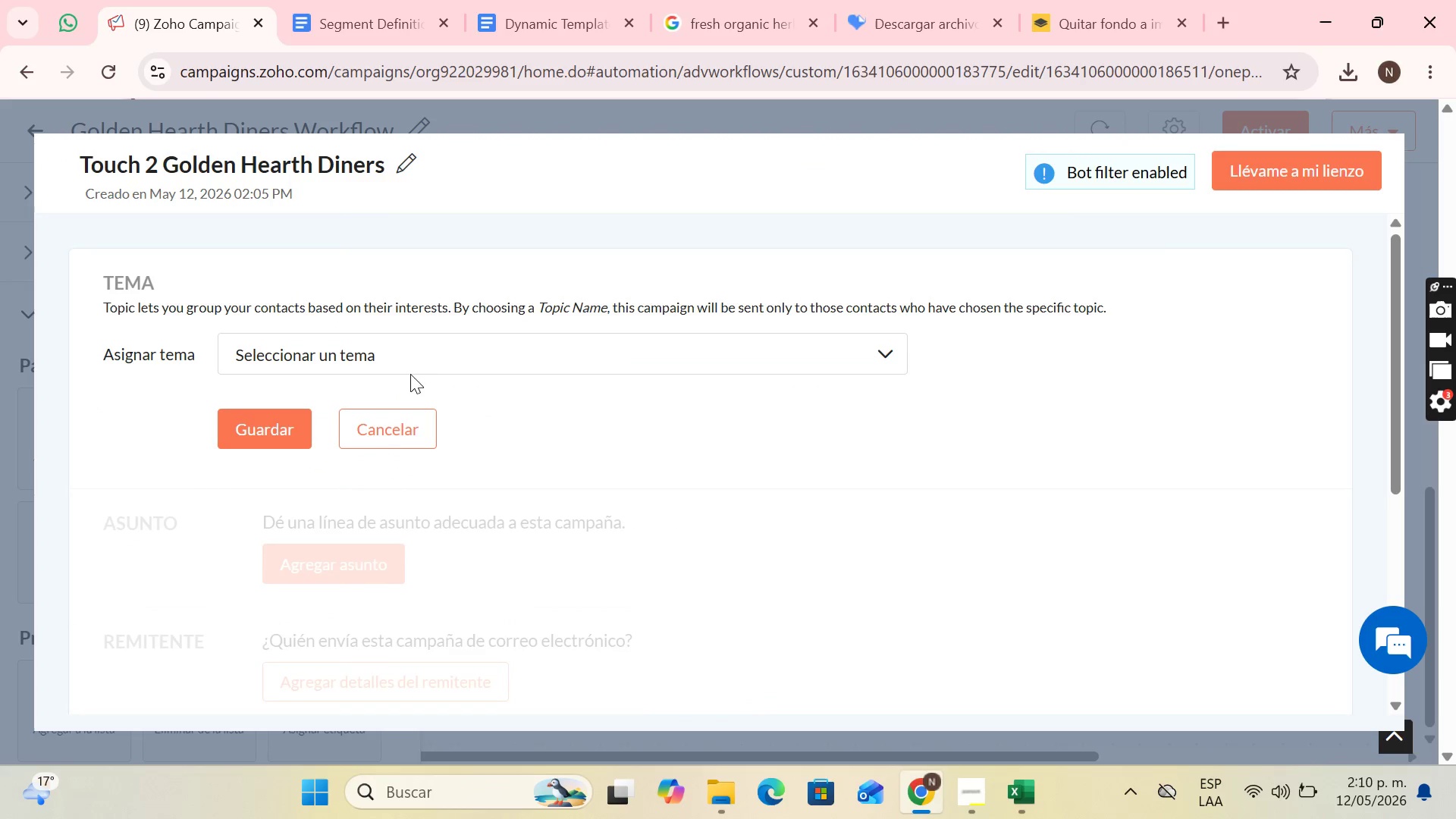 
left_click([419, 353])
 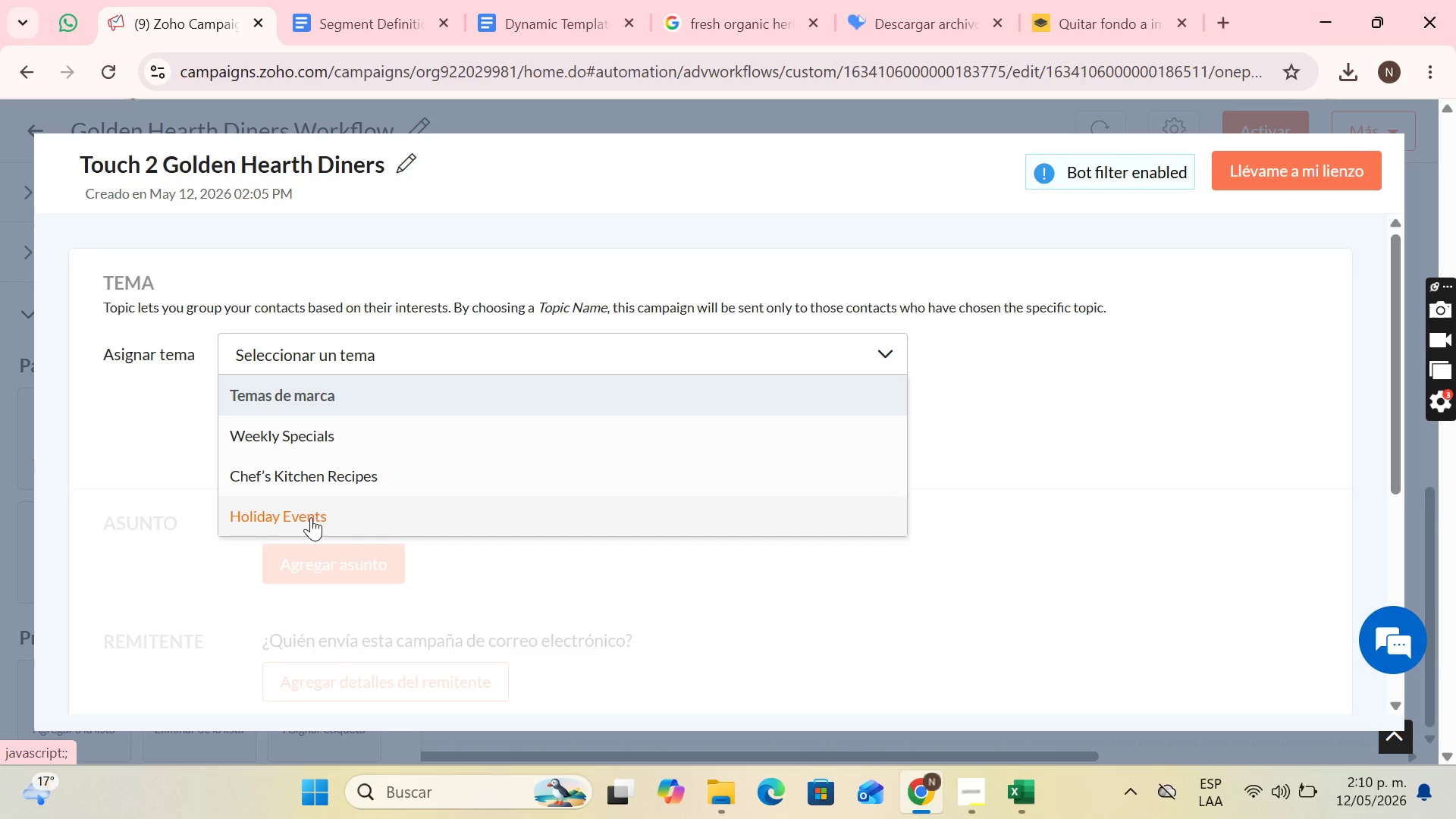 
wait(6.98)
 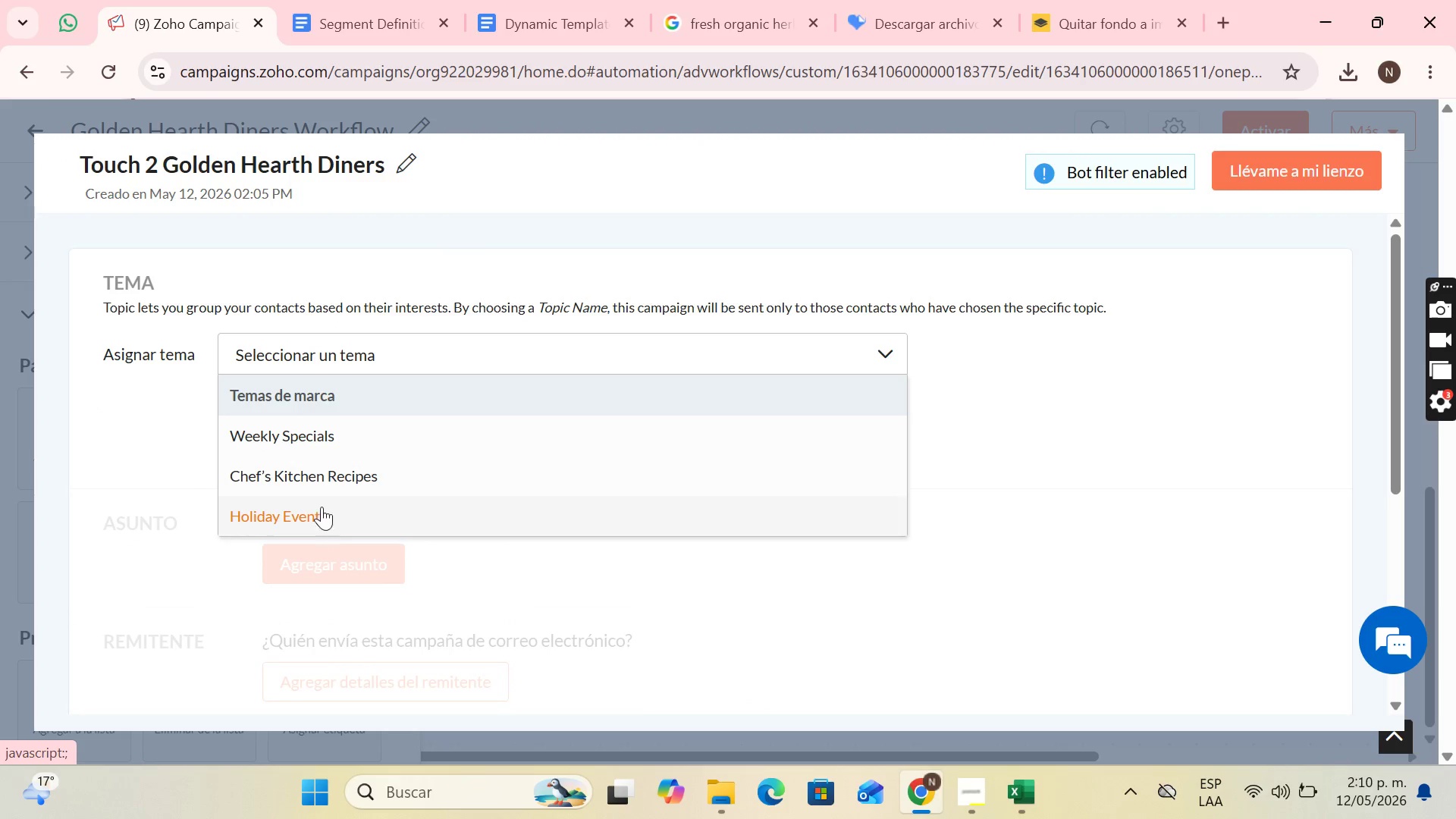 
left_click([309, 517])
 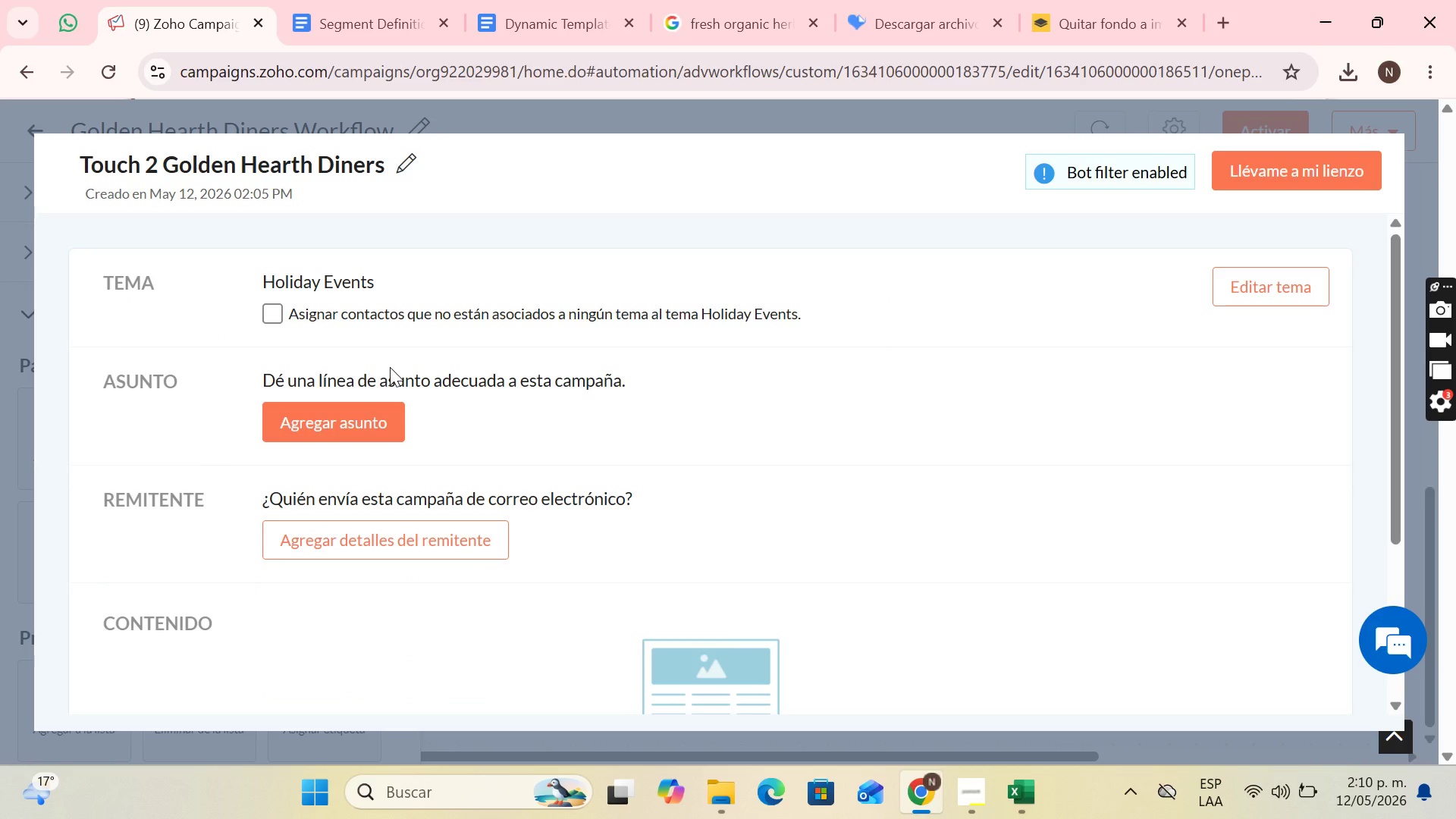 
wait(11.7)
 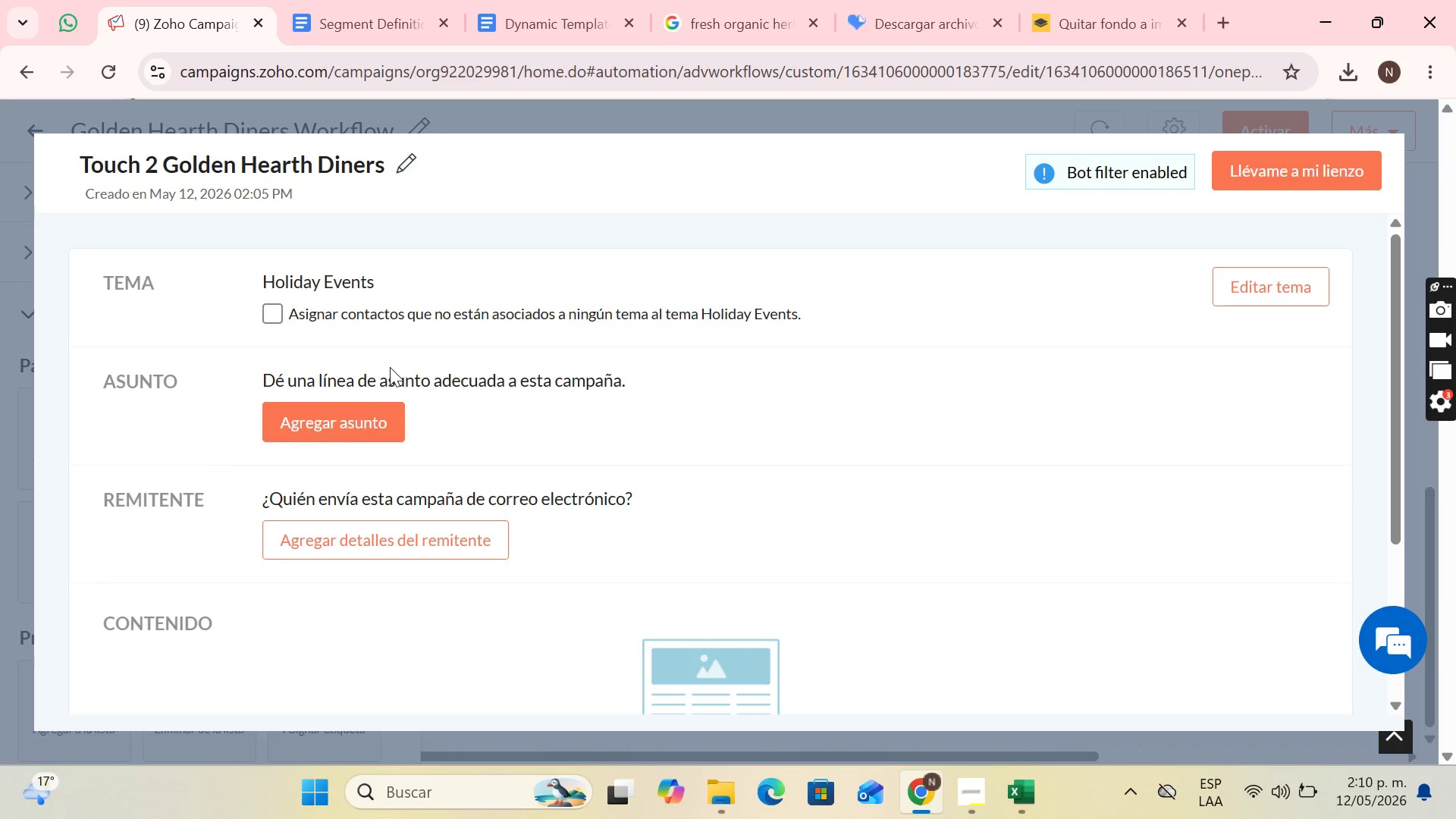 
left_click([365, 428])
 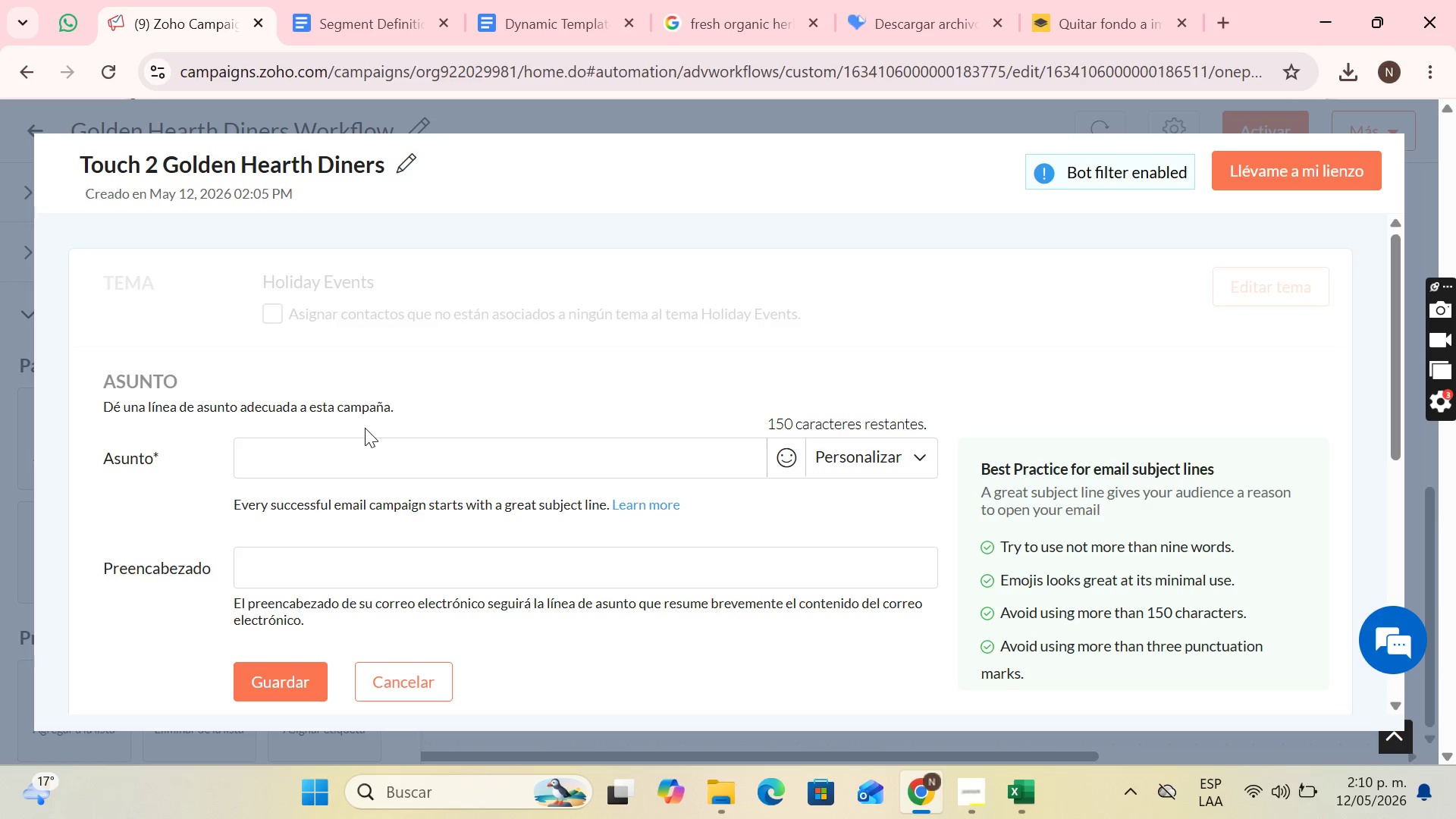 
wait(16.62)
 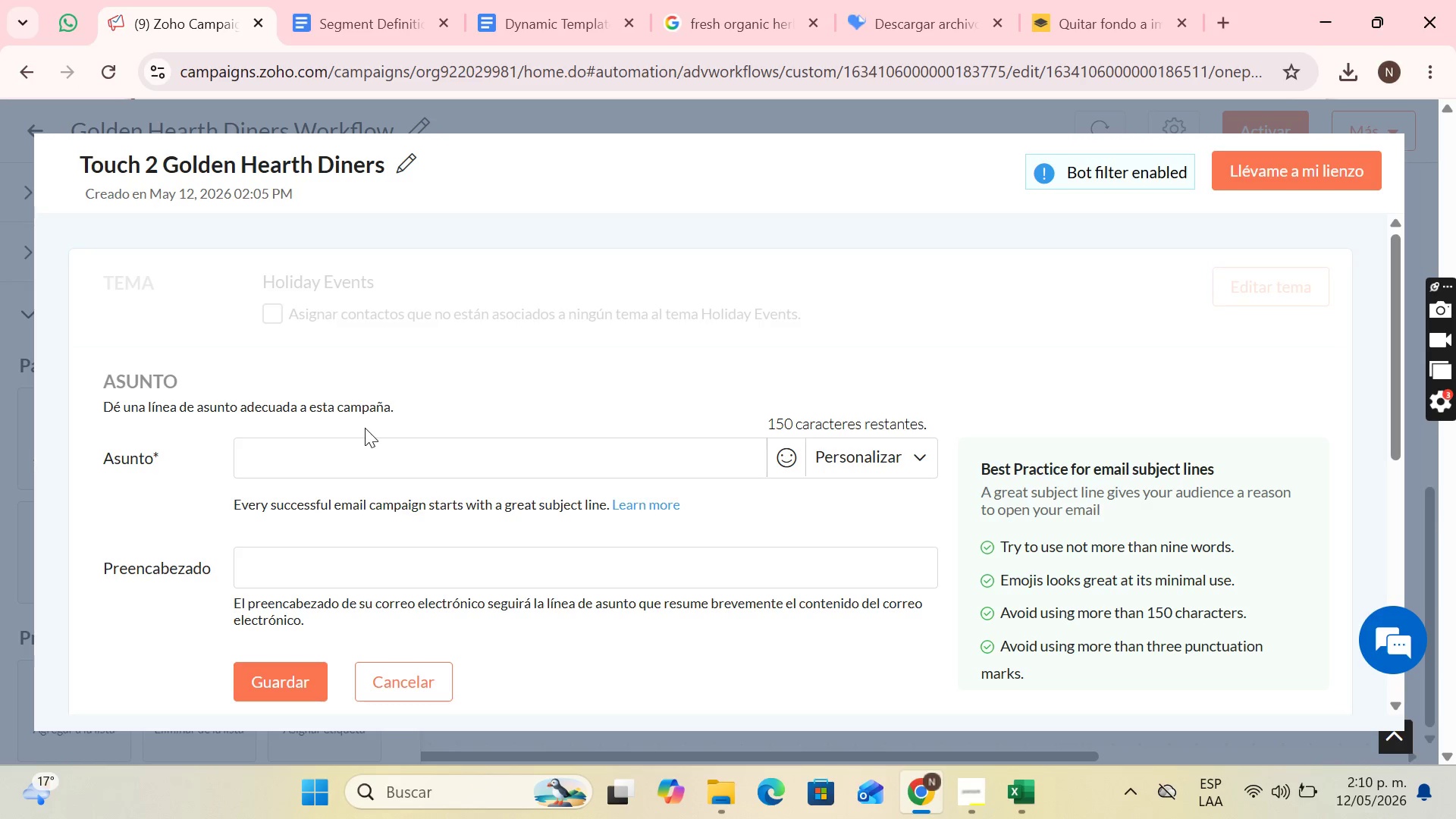 
key(CapsLock)
 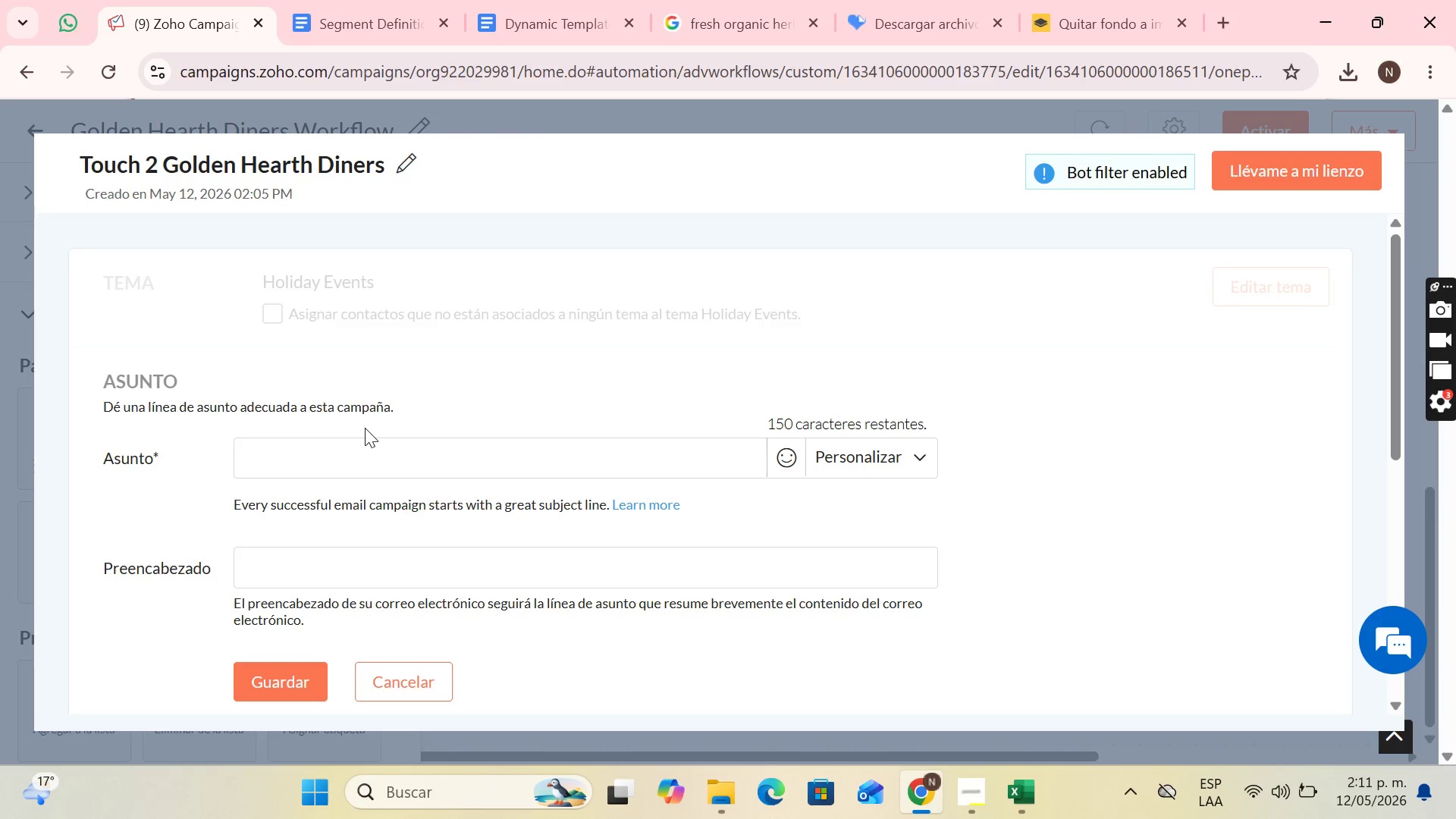 
key(A)
 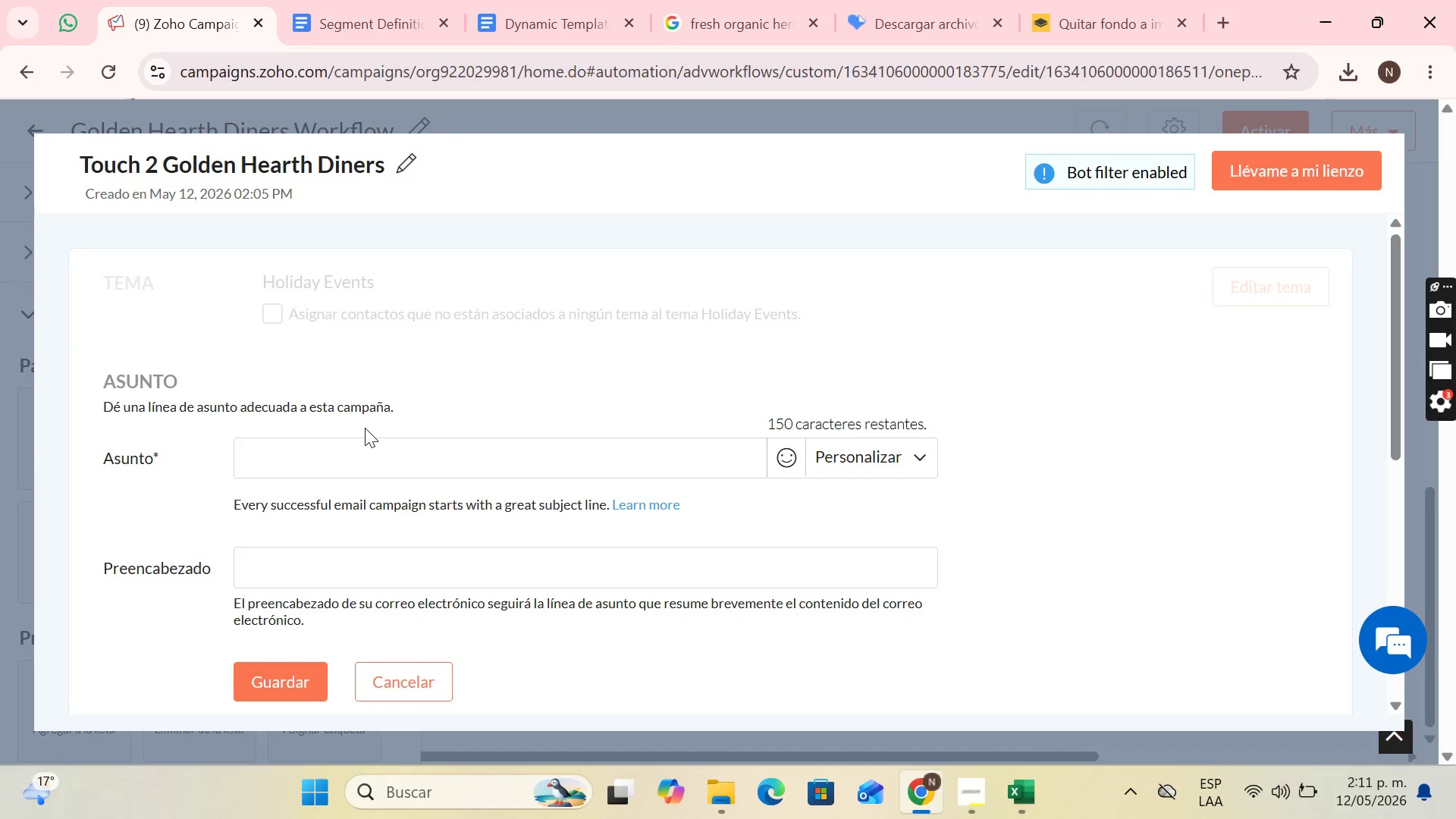 
key(CapsLock)
 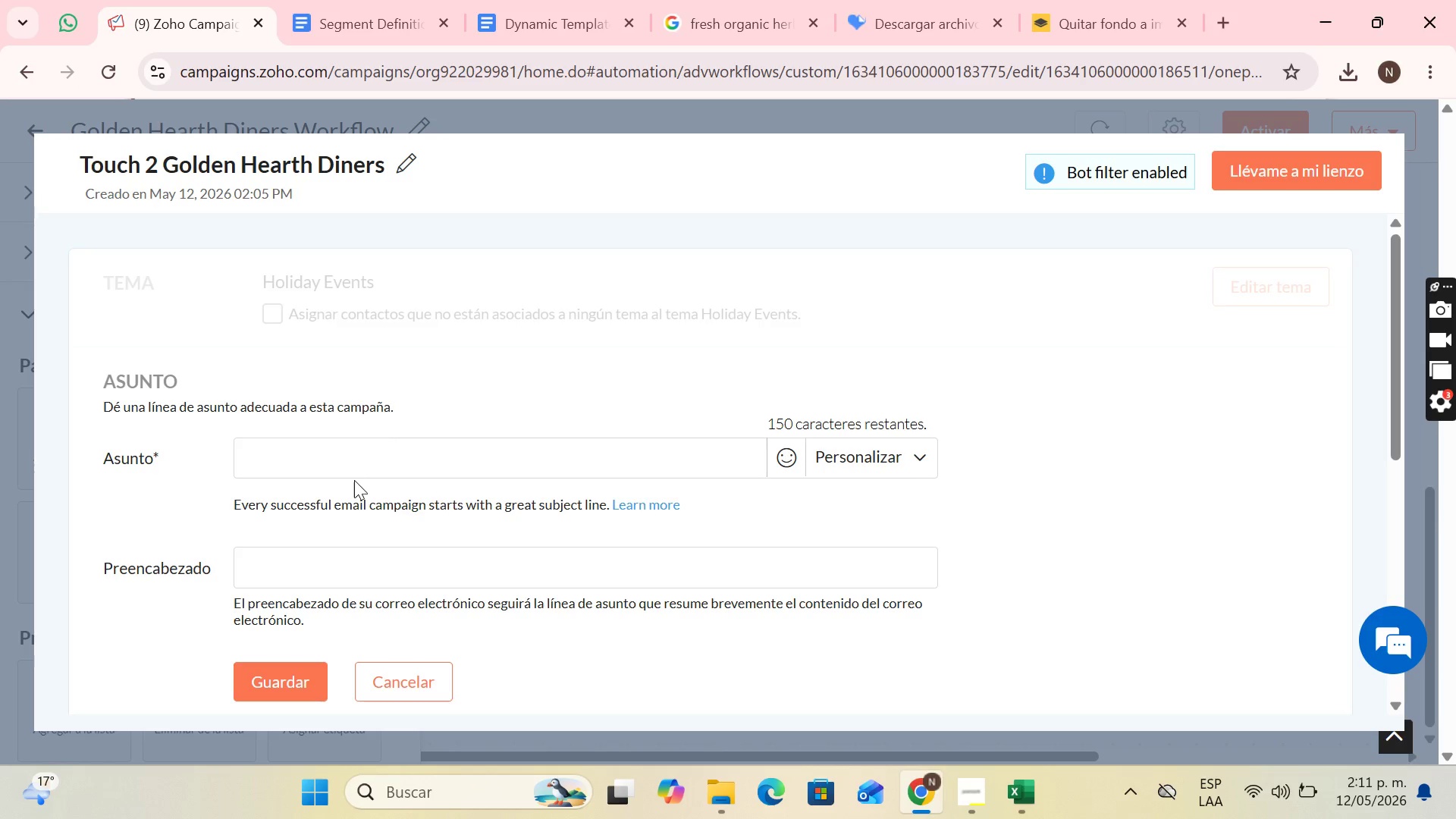 
left_click([359, 459])
 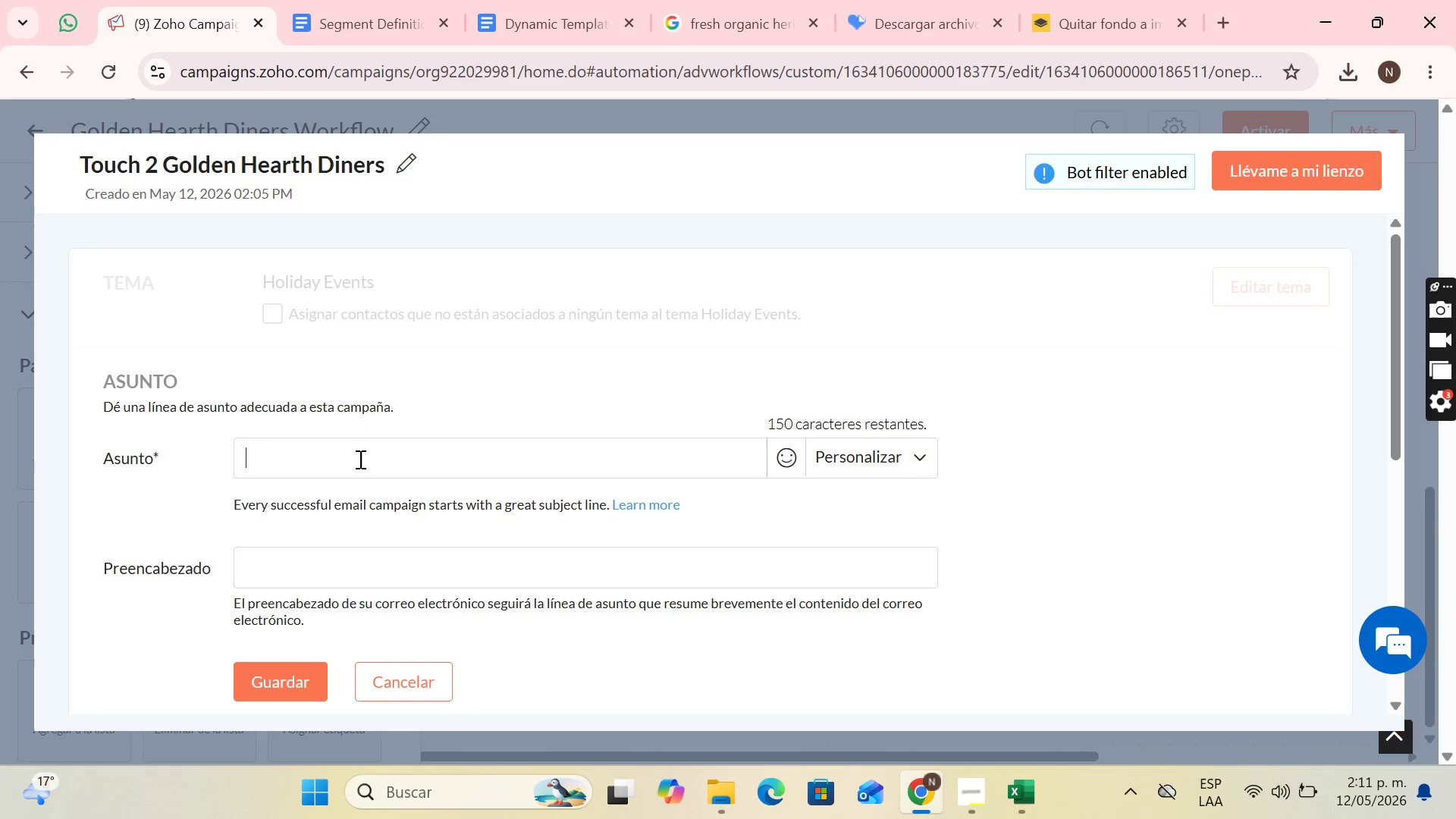 
type(An invitation to our )
 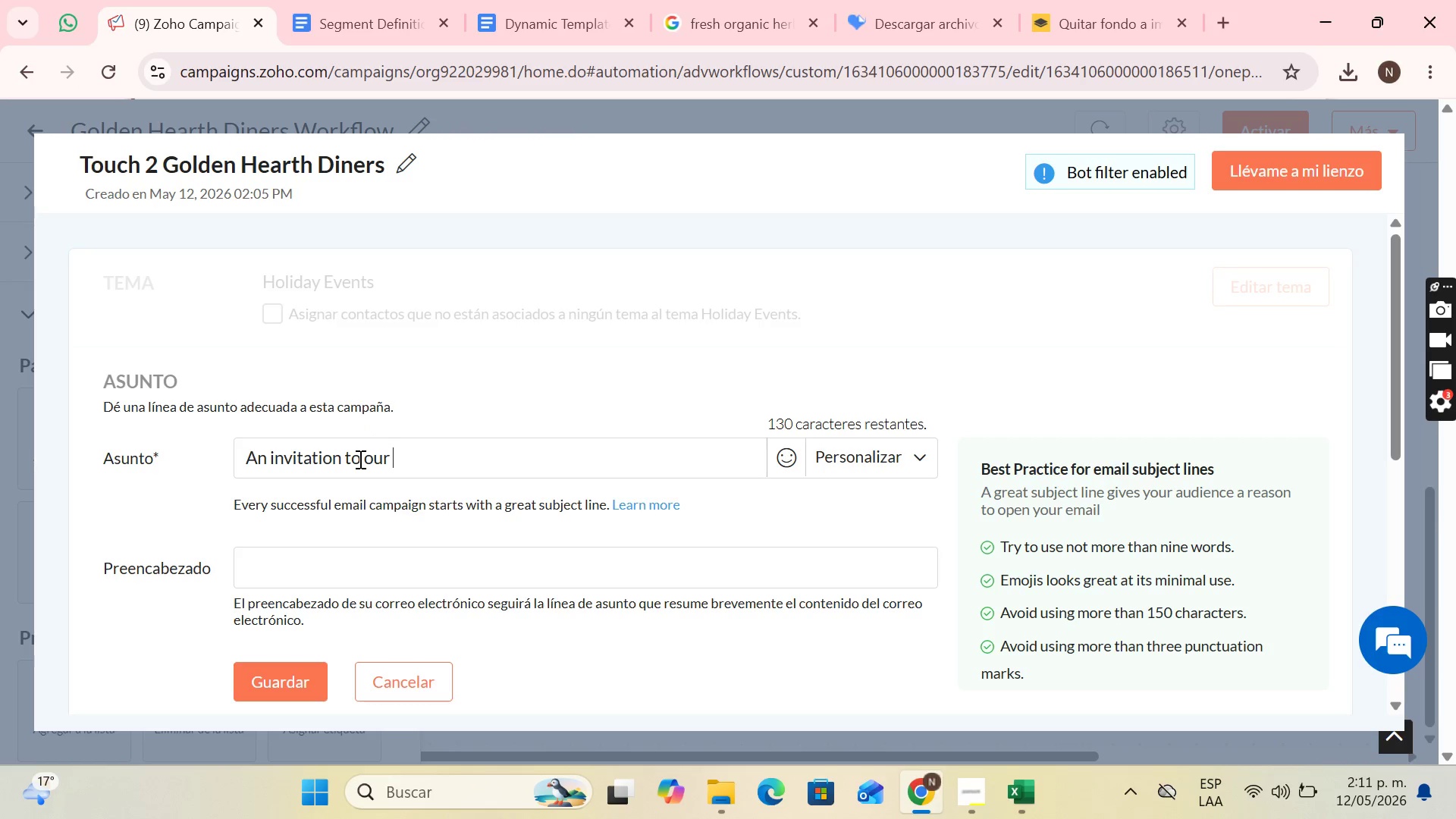 
type(table, )
 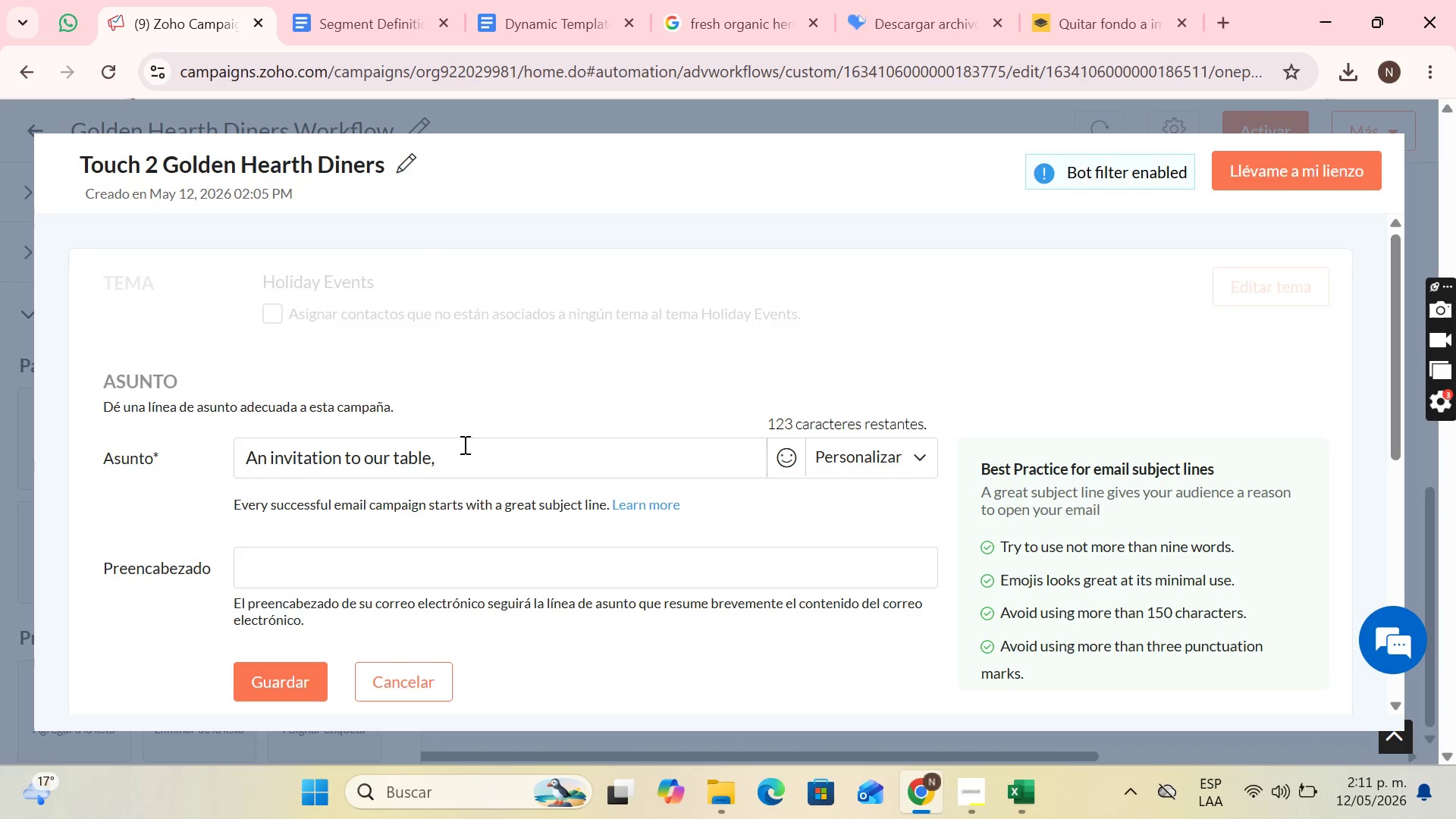 
left_click([871, 444])
 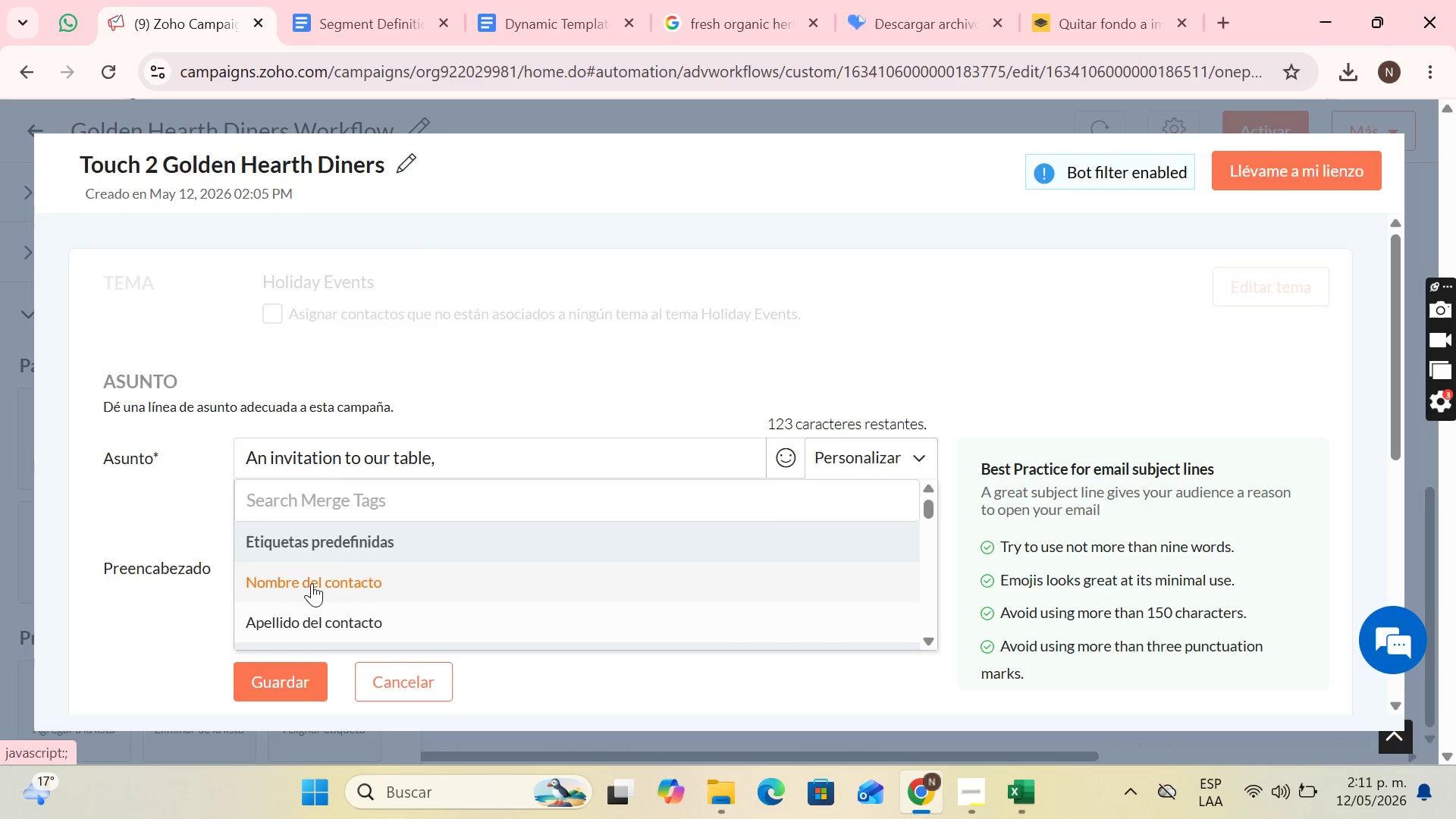 
left_click([312, 583])
 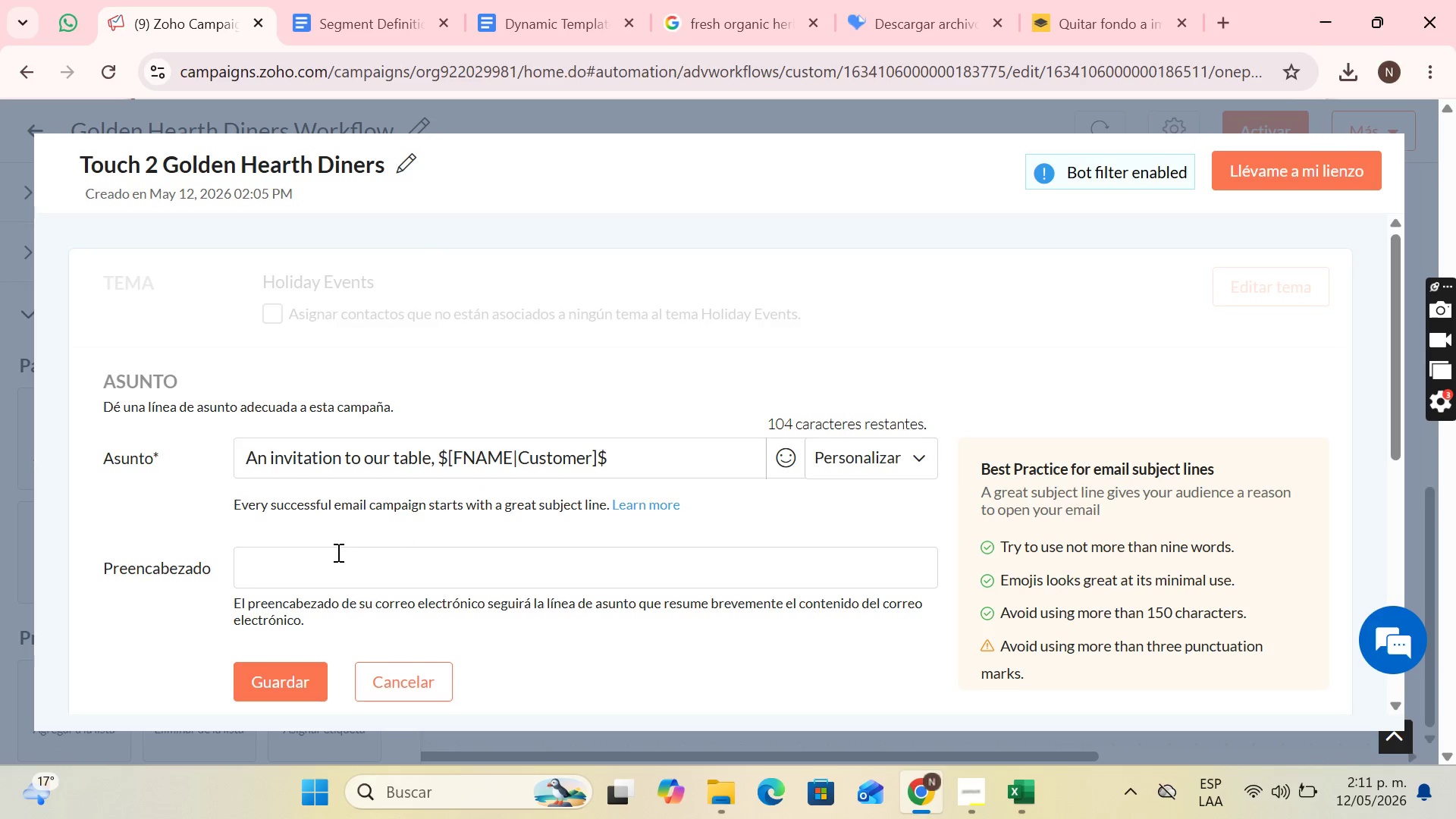 
left_click([344, 564])
 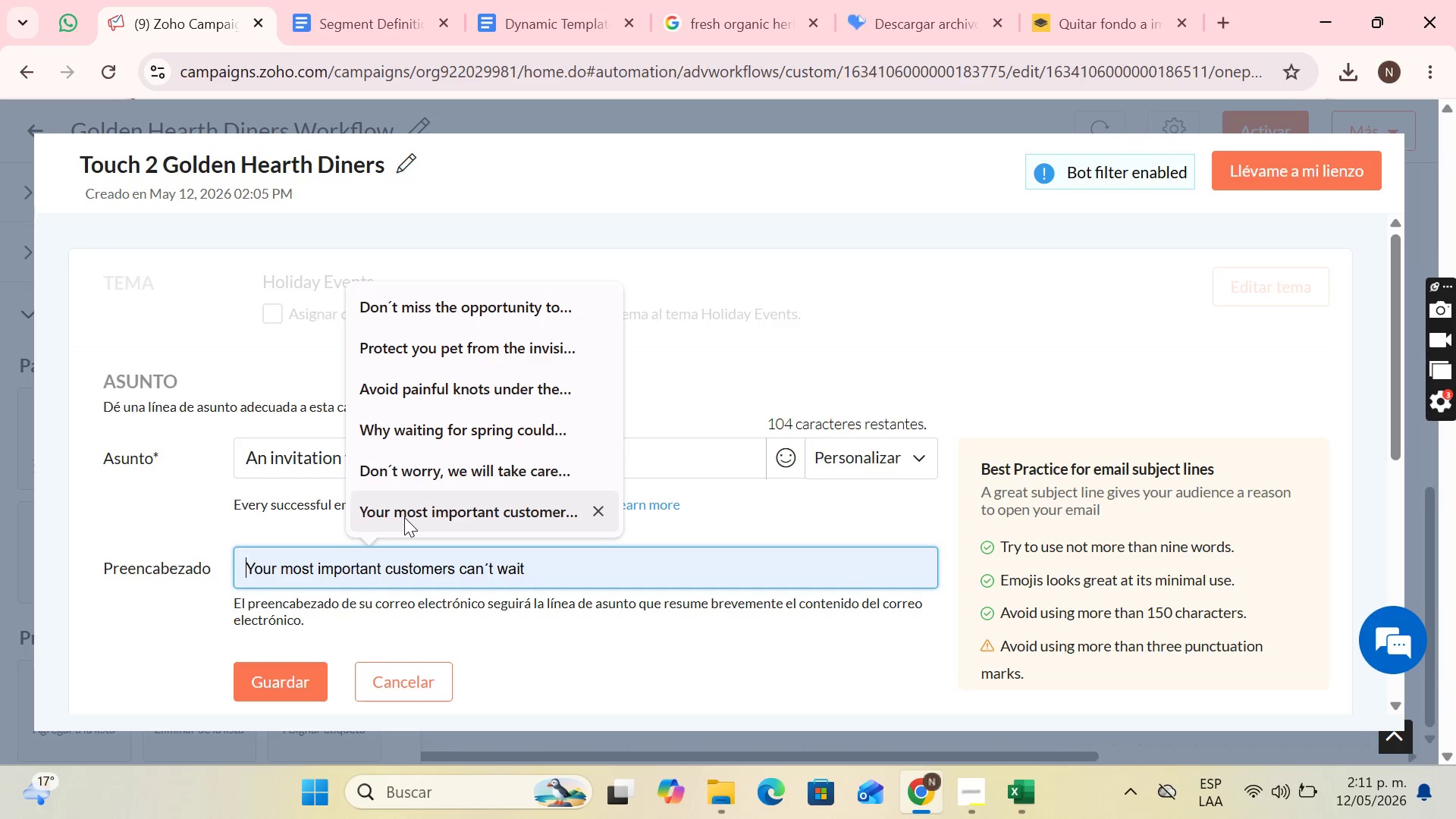 
wait(11.81)
 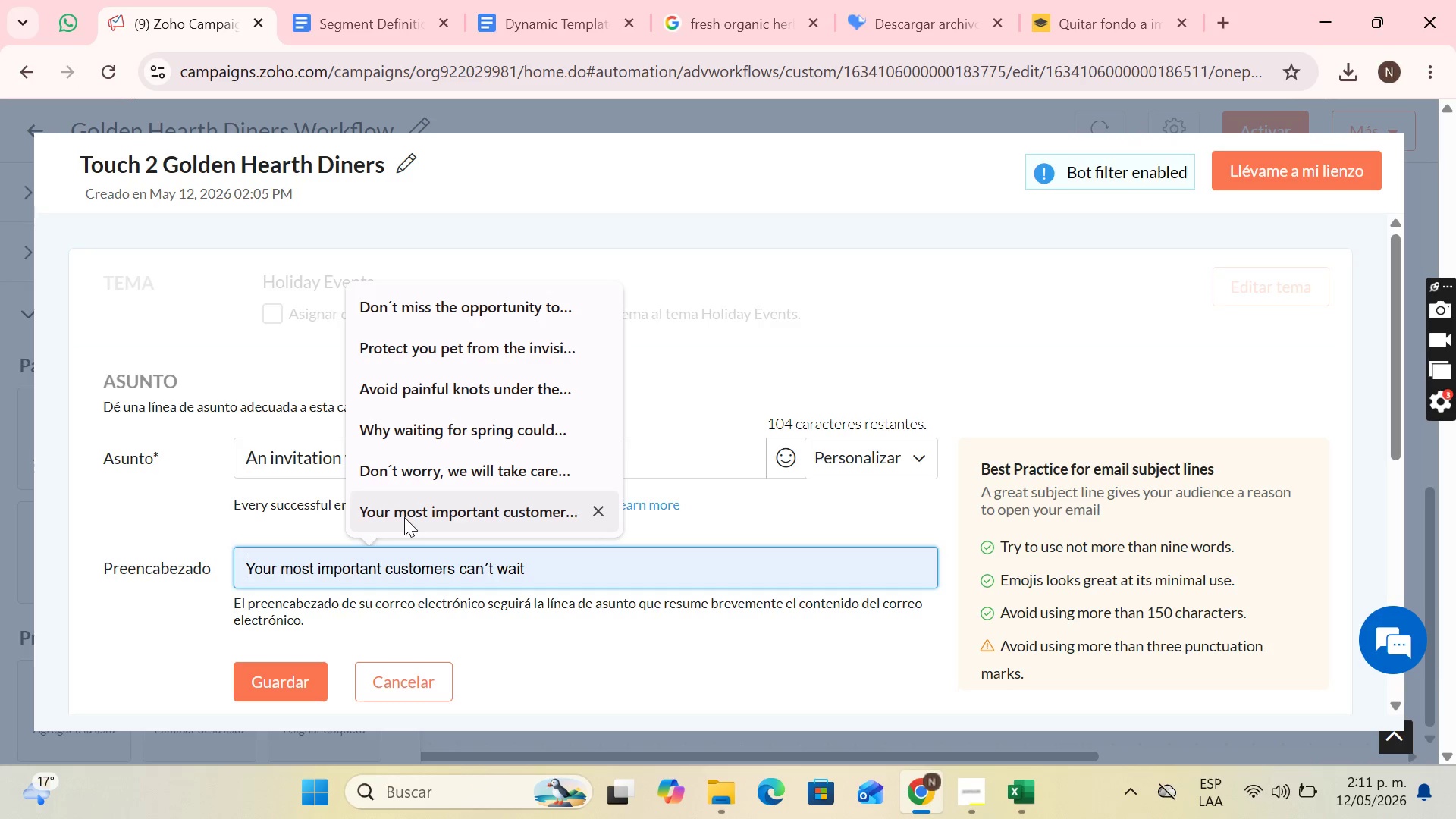 
type(Fron)
key(Backspace)
type(m the canvas of the recipe to the reality of our kitchen)
 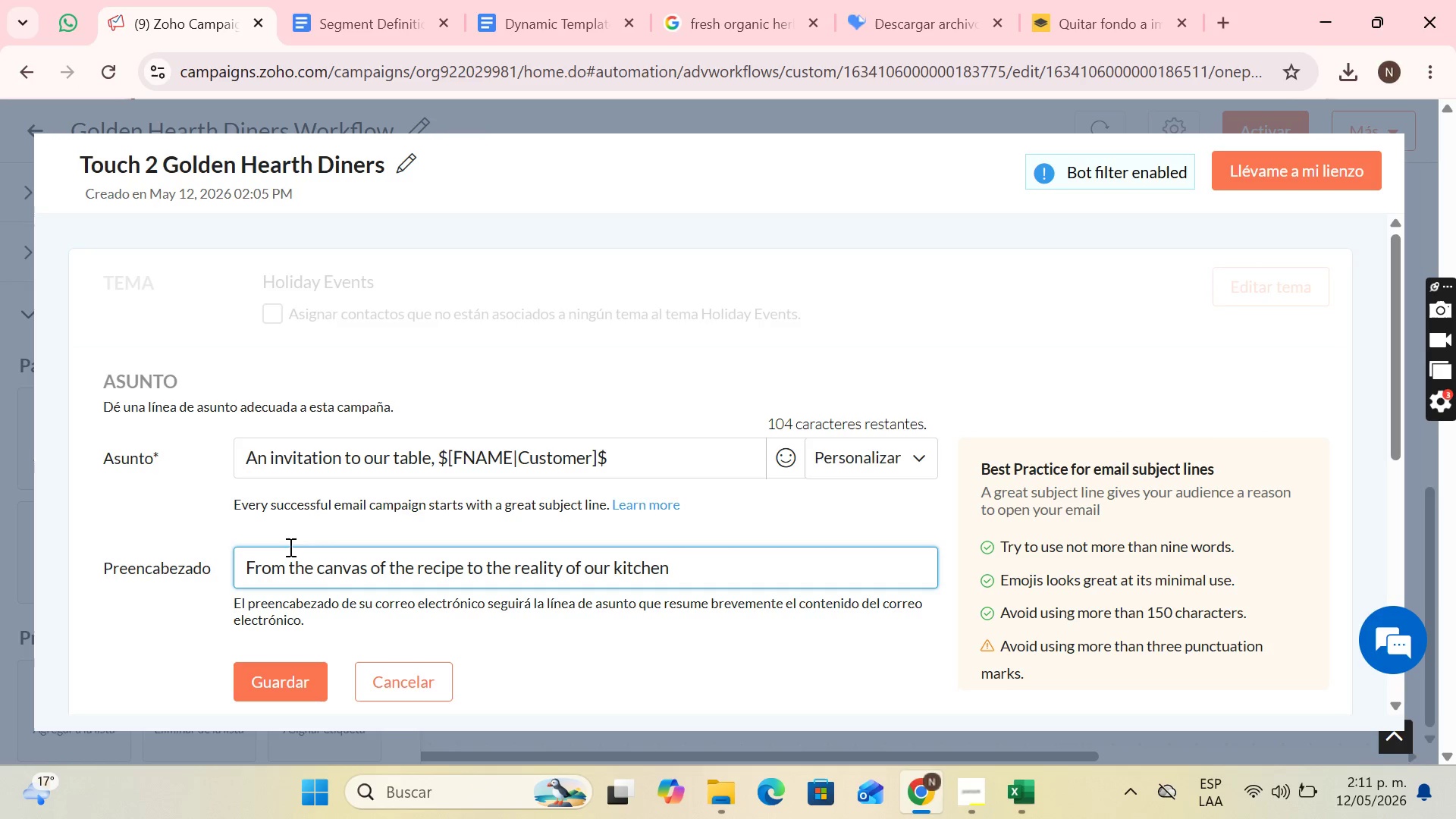 
scroll: coordinate [325, 500], scroll_direction: down, amount: 1.0
 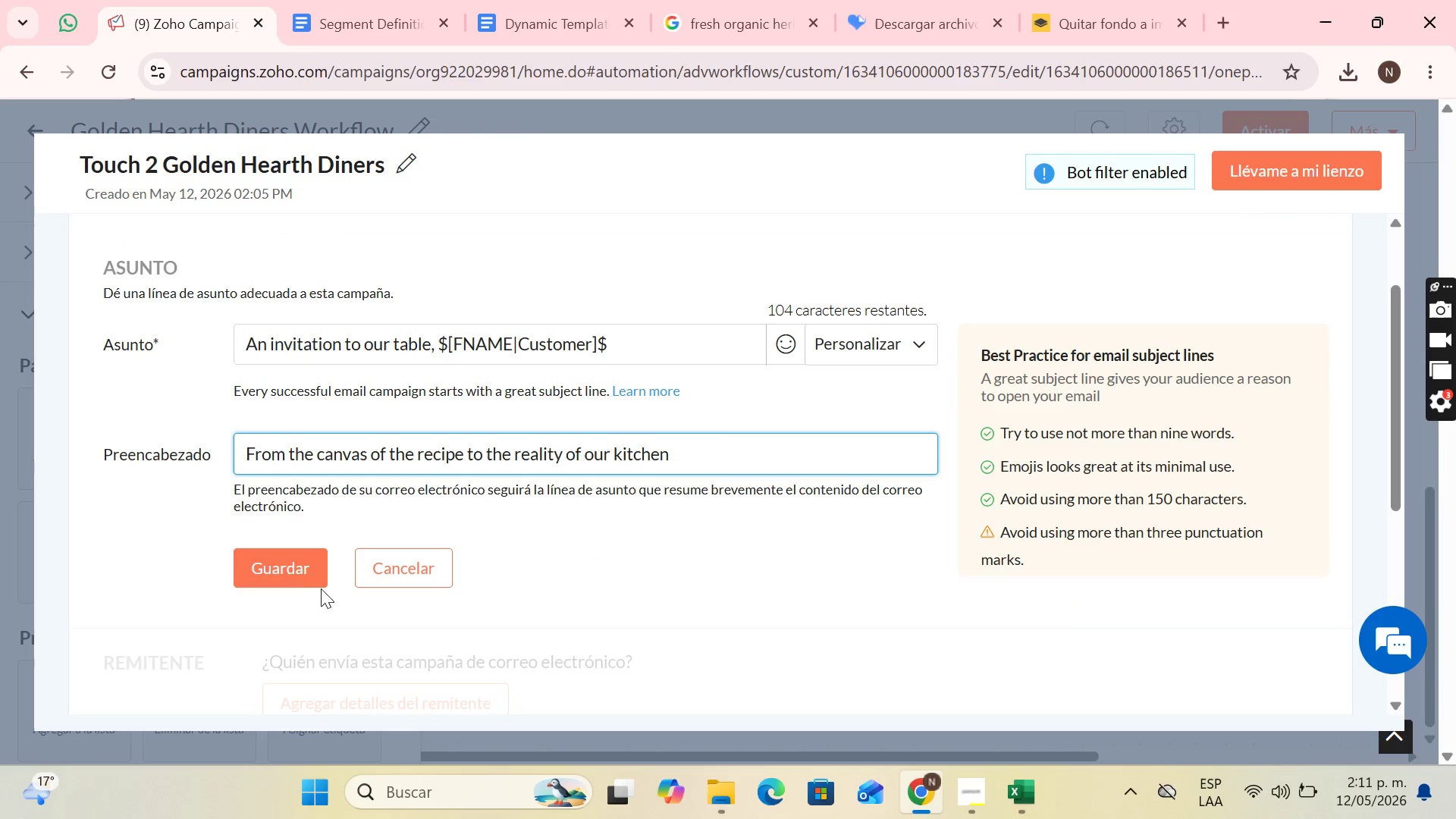 
left_click([322, 574])
 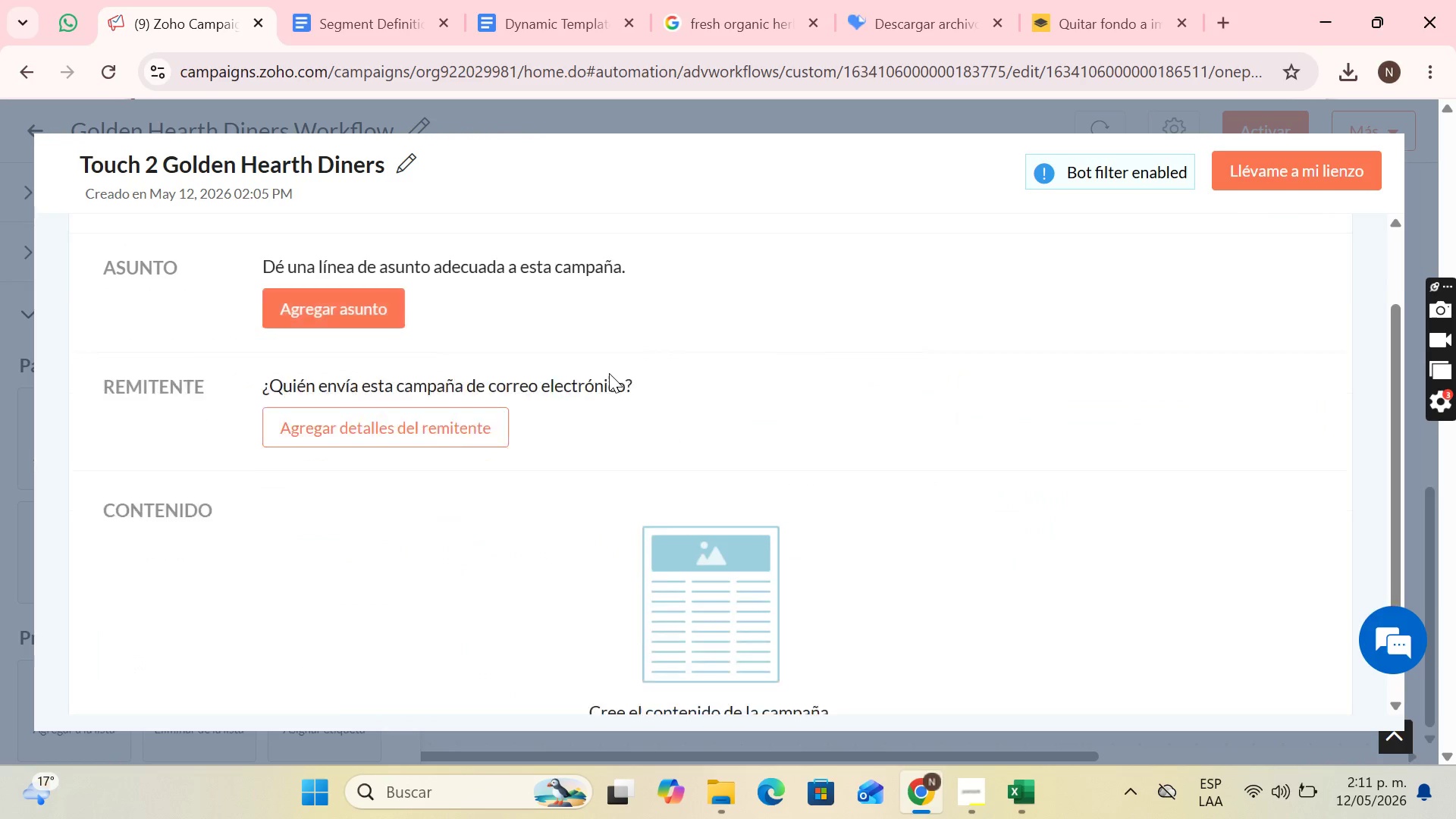 
left_click([435, 375])
 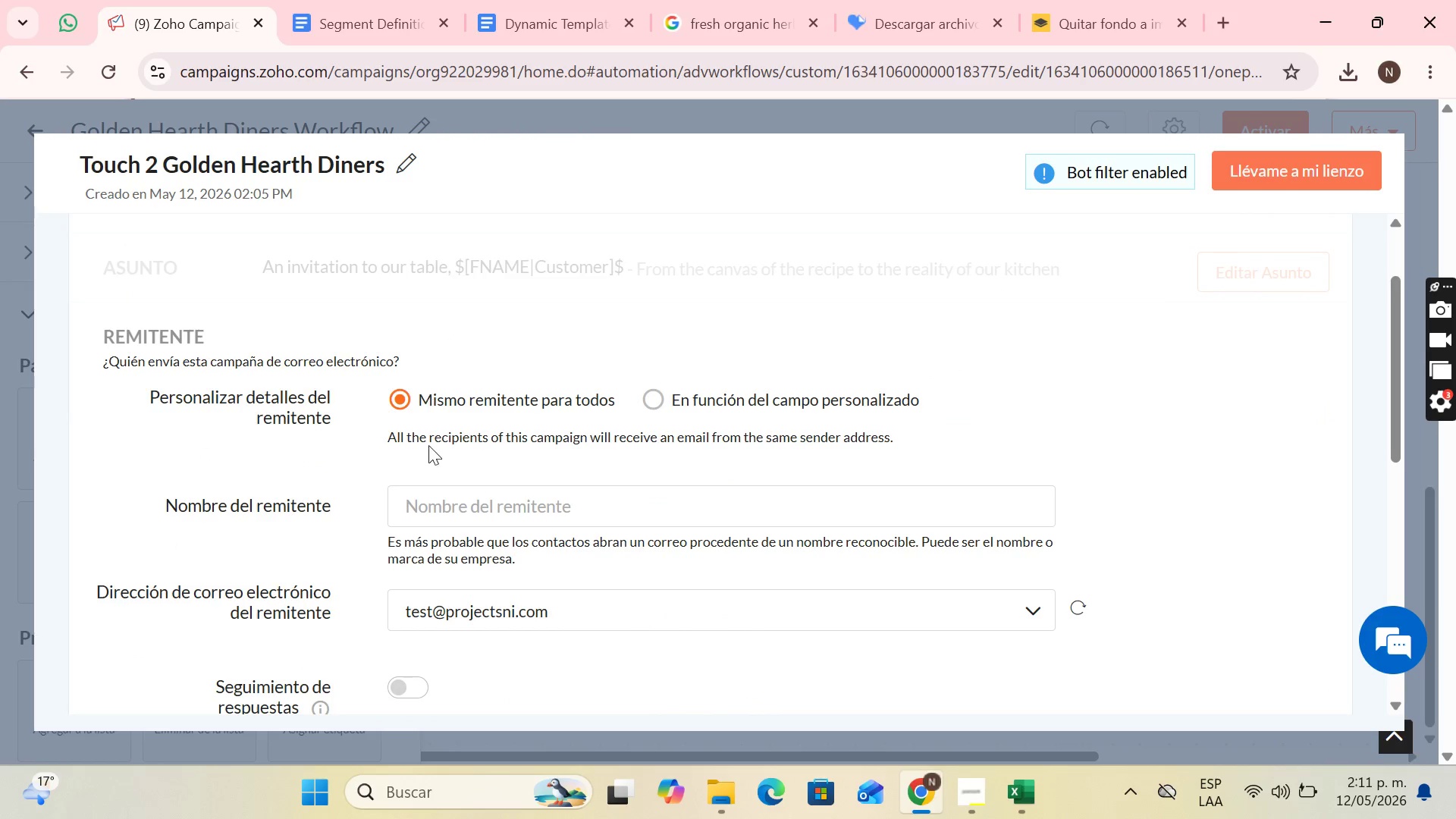 
left_click([436, 523])
 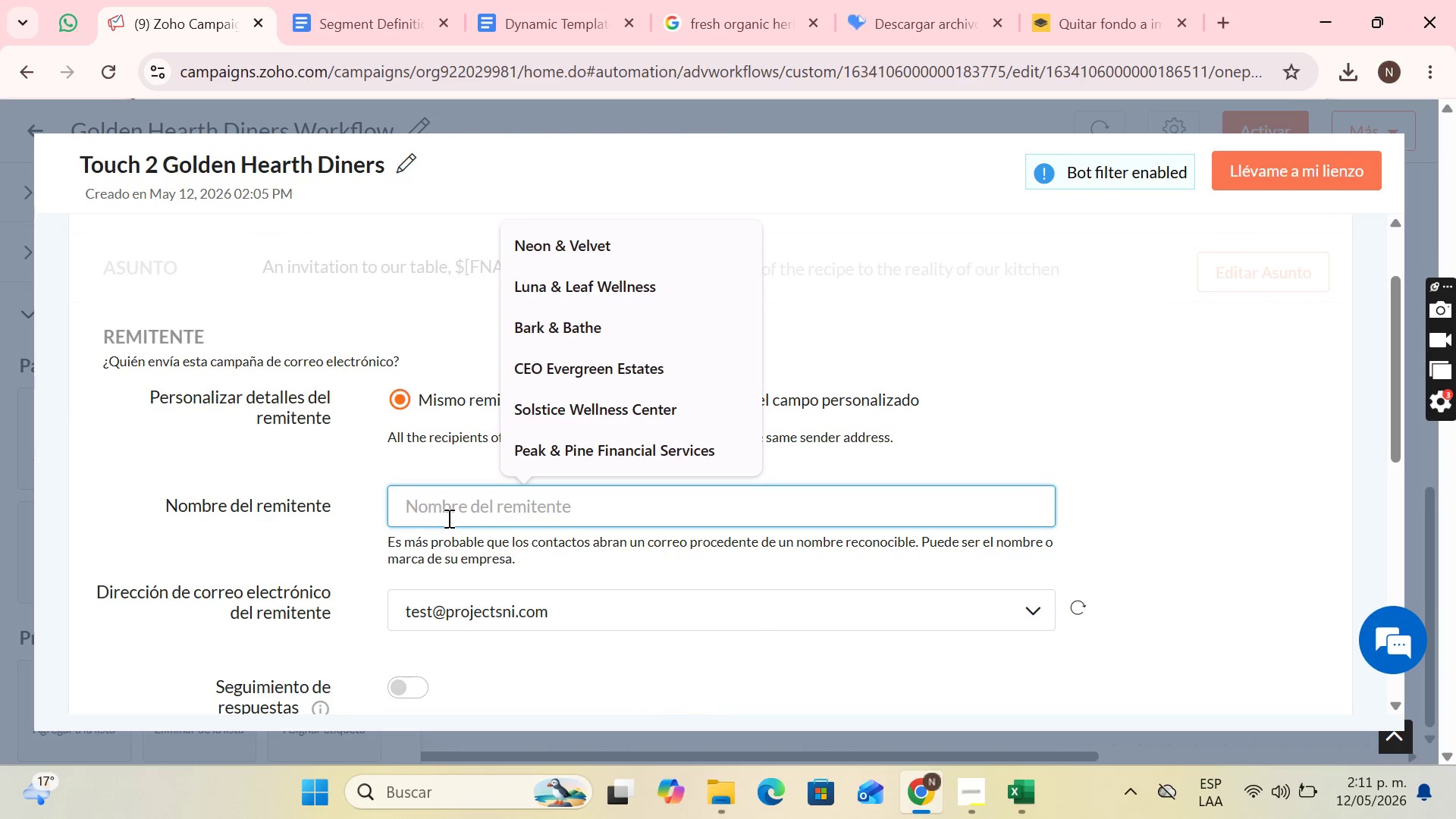 
key(G)
 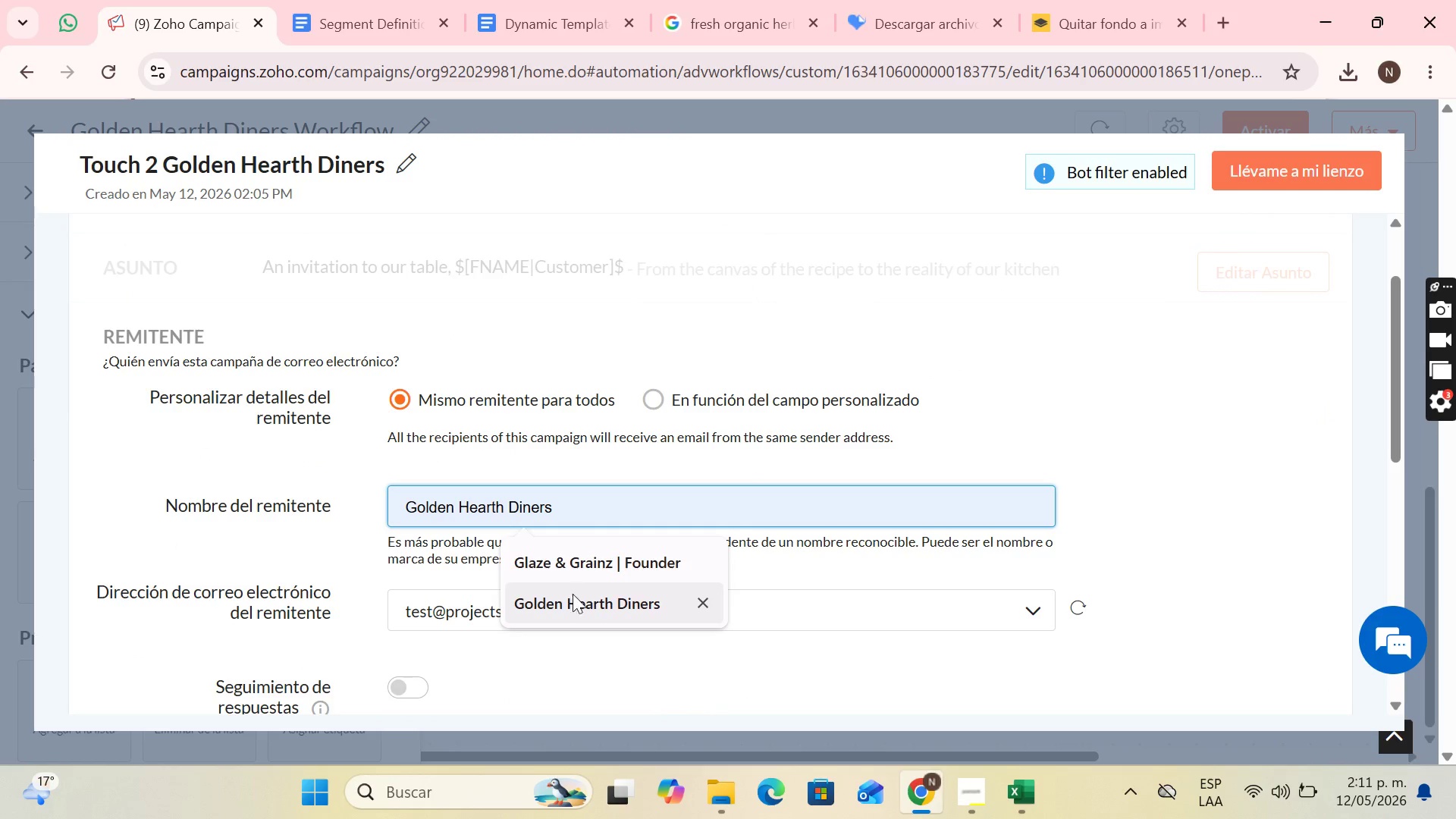 
left_click([573, 598])
 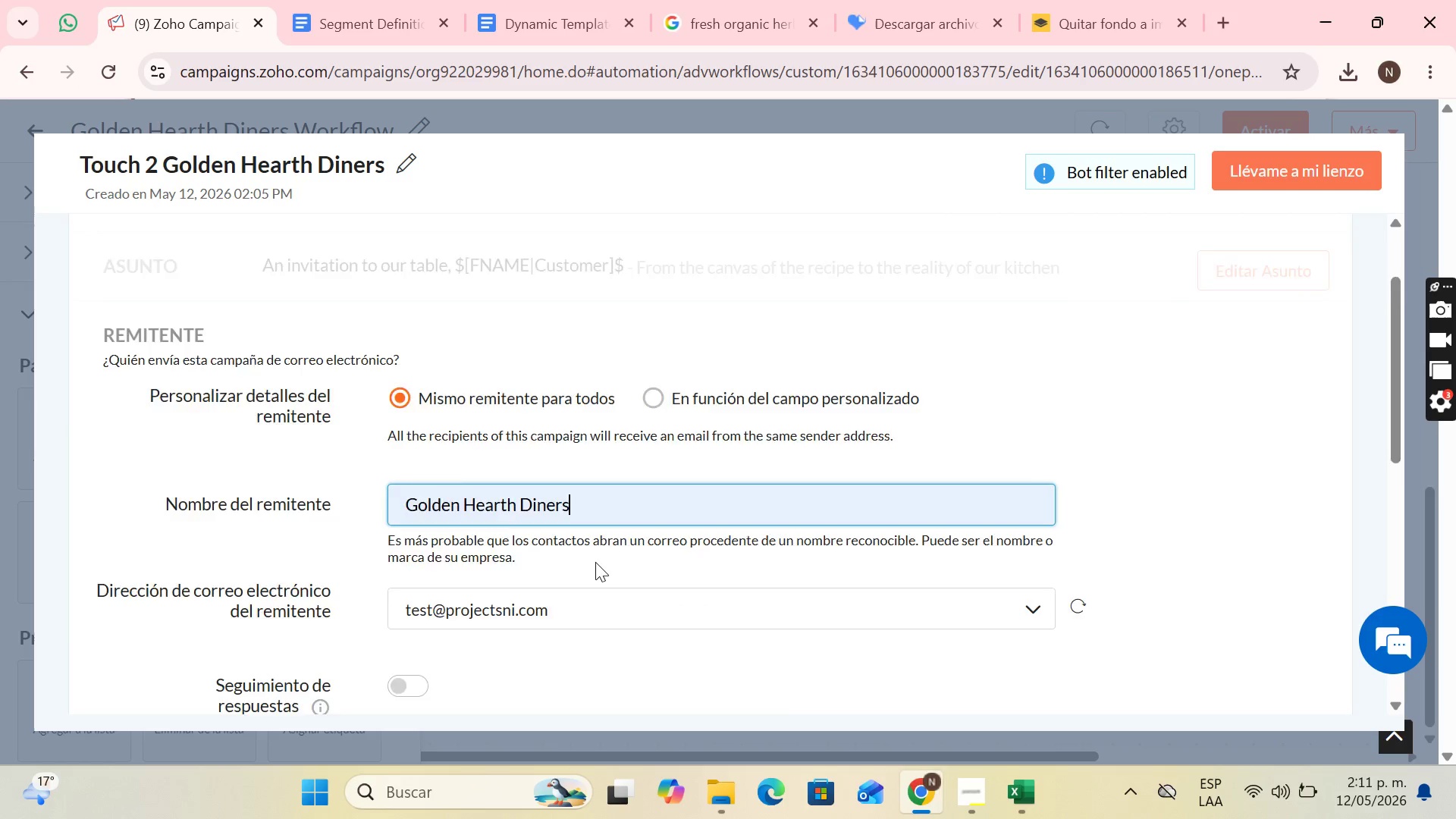 
scroll: coordinate [595, 562], scroll_direction: down, amount: 2.0
 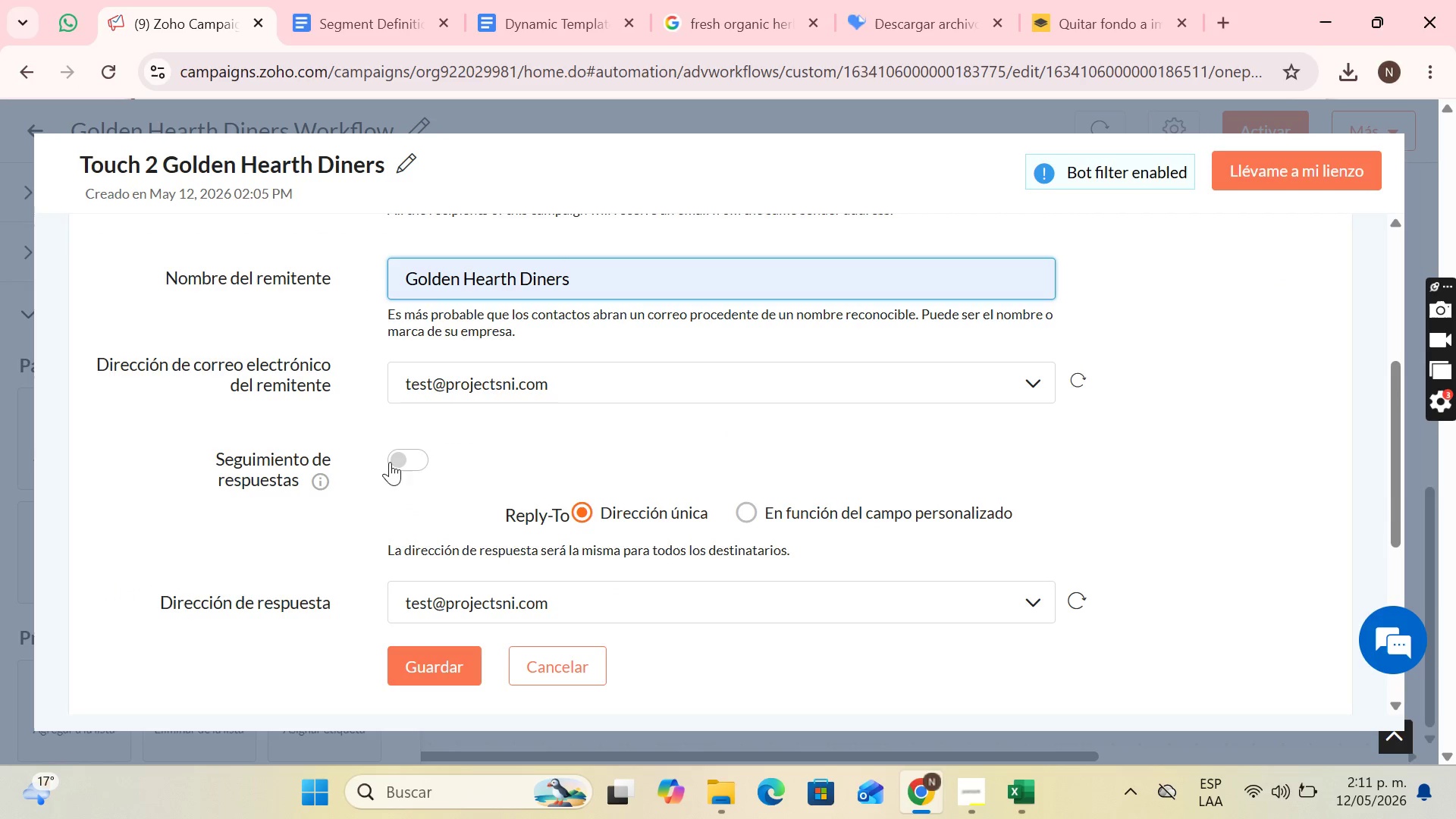 
left_click([397, 465])
 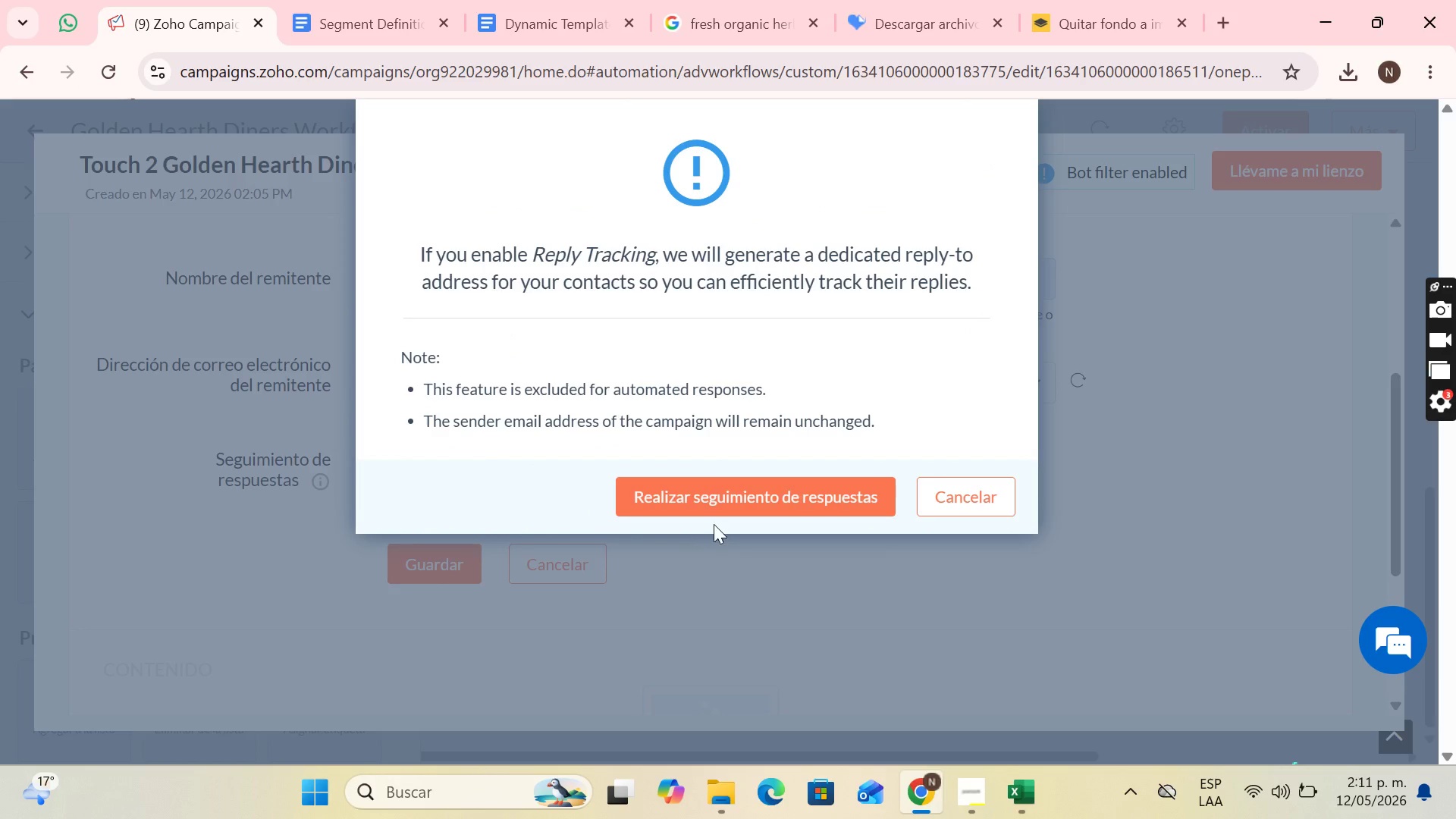 
left_click([724, 499])
 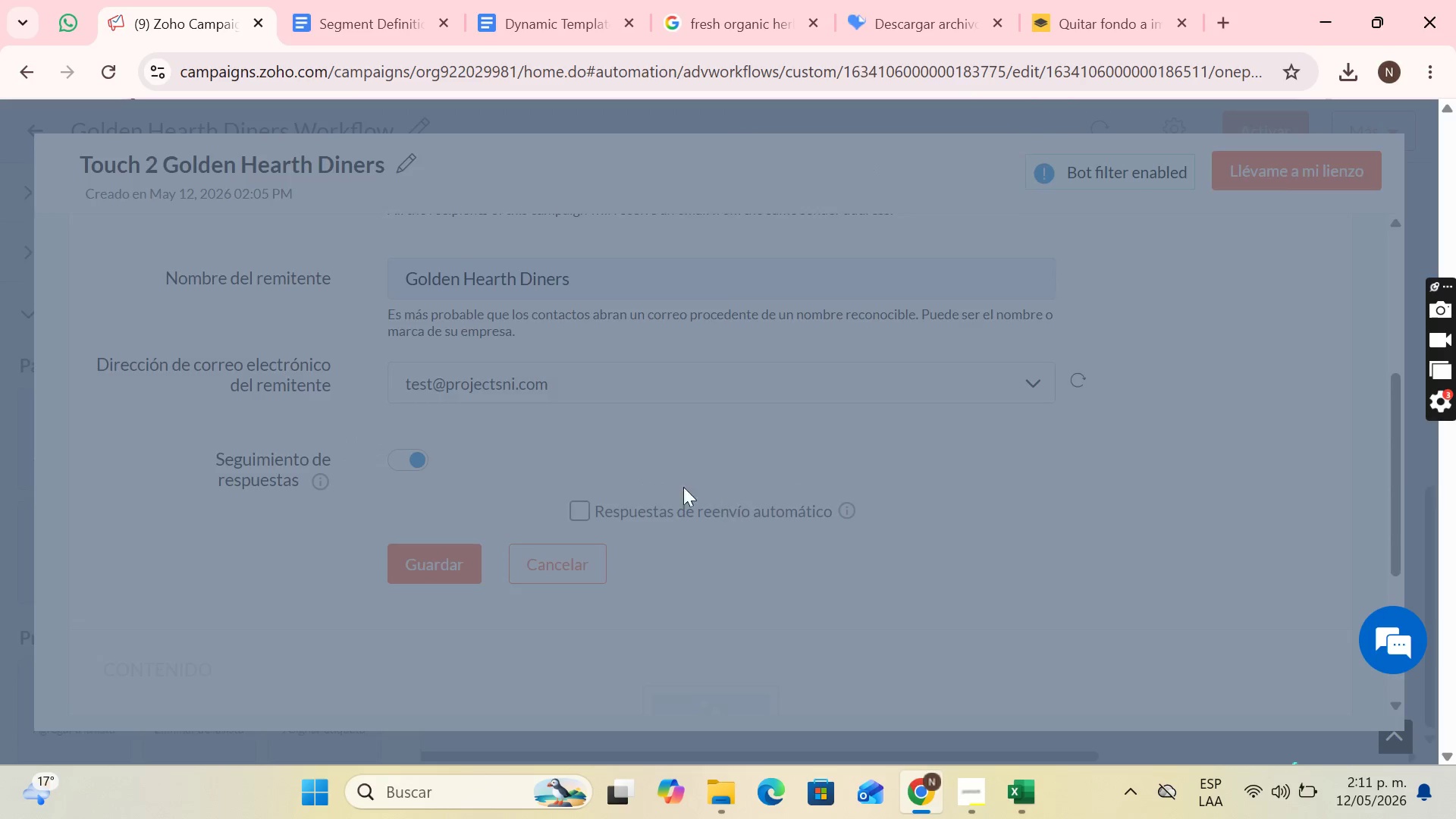 
scroll: coordinate [610, 477], scroll_direction: down, amount: 2.0
 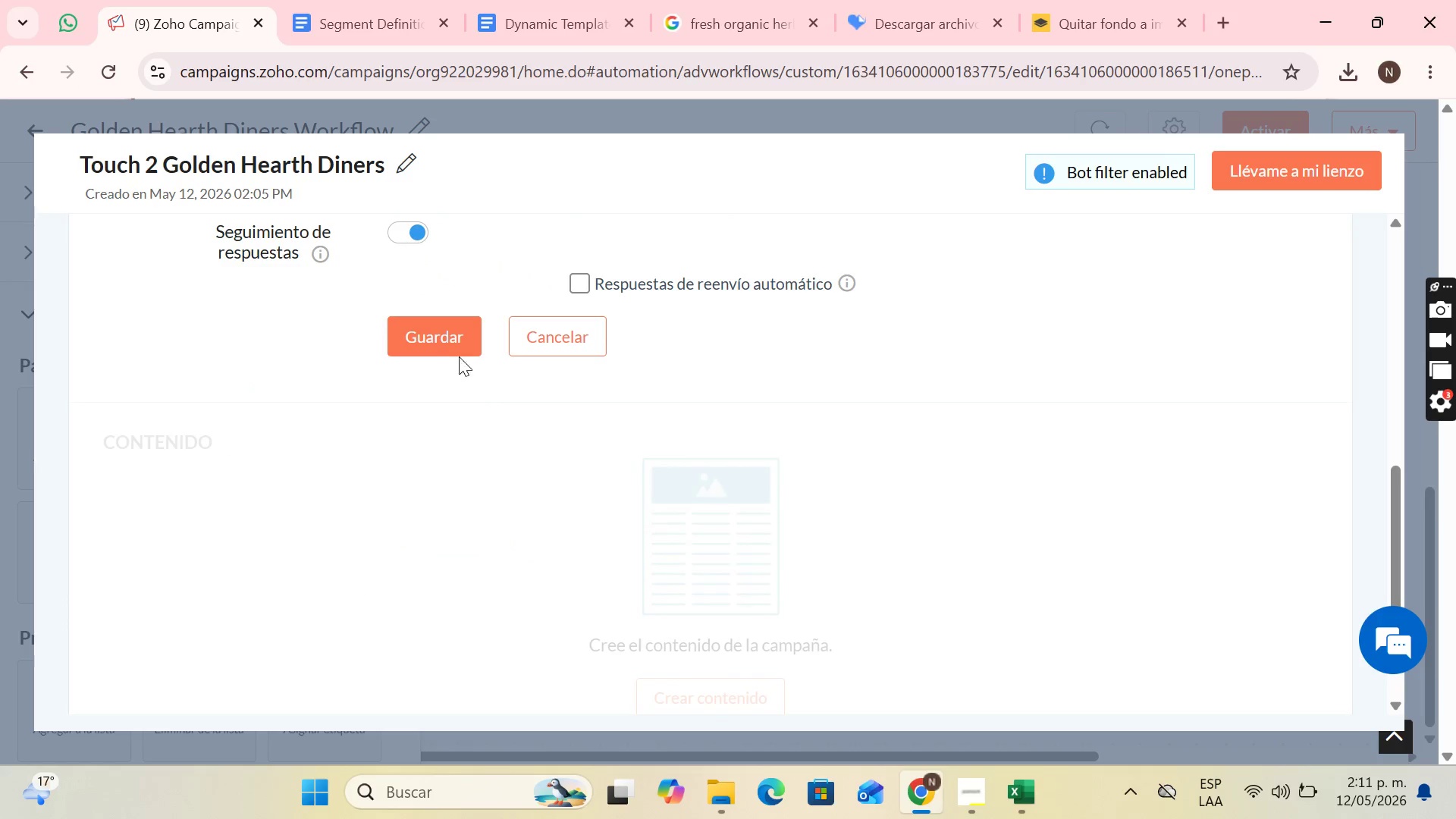 
left_click([430, 343])
 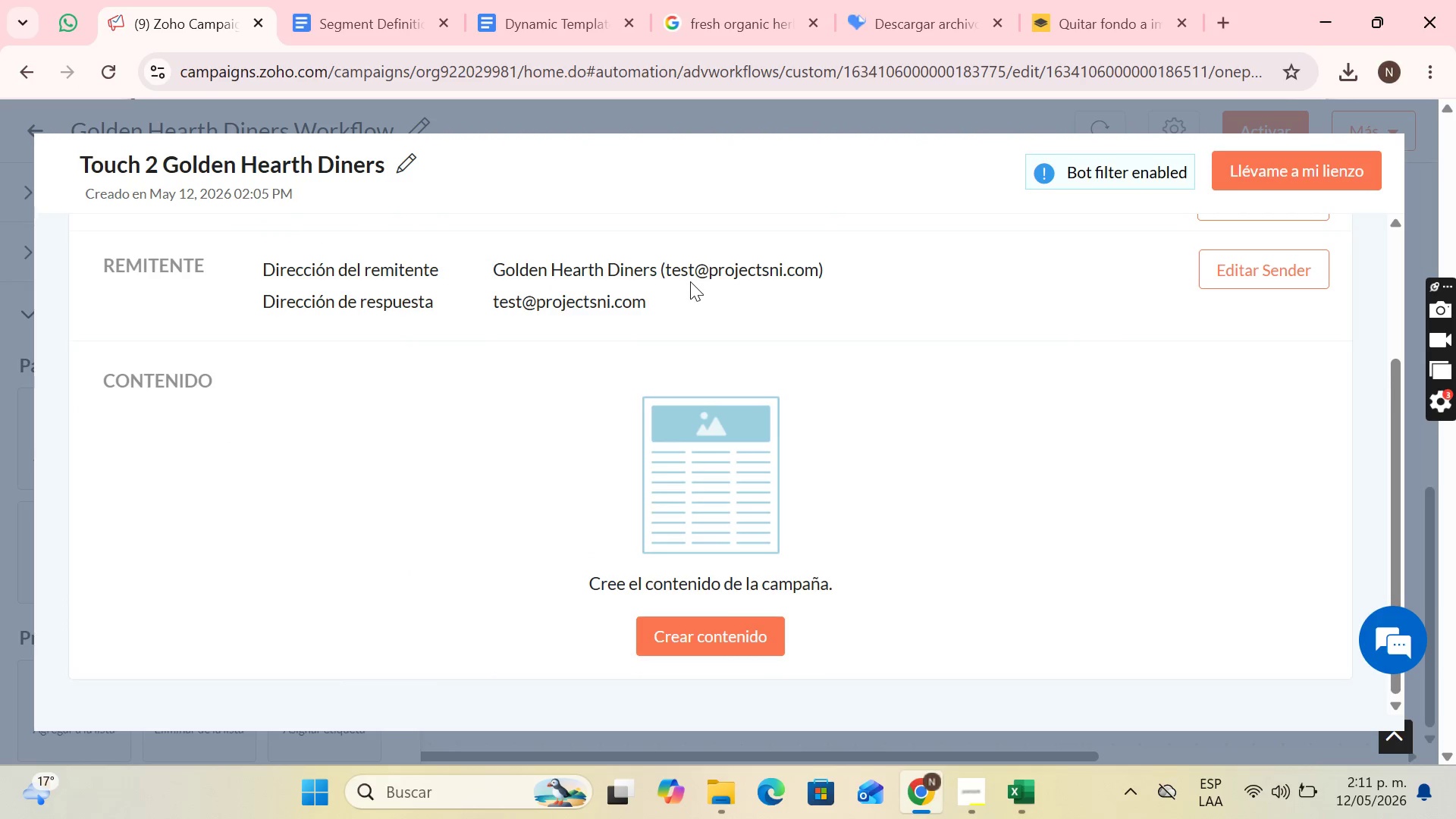 
left_click([716, 625])
 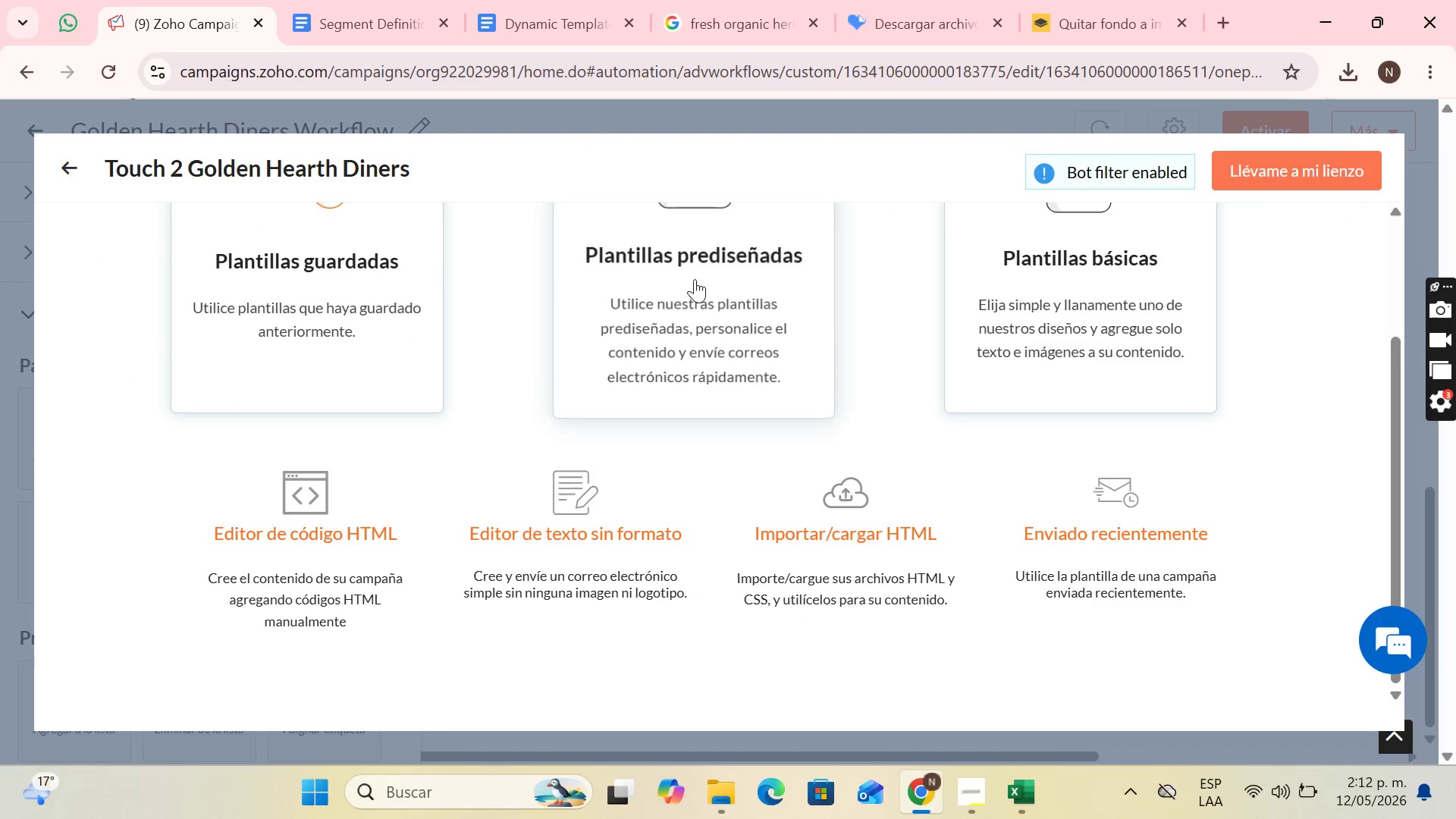 
scroll: coordinate [697, 284], scroll_direction: up, amount: 2.0
 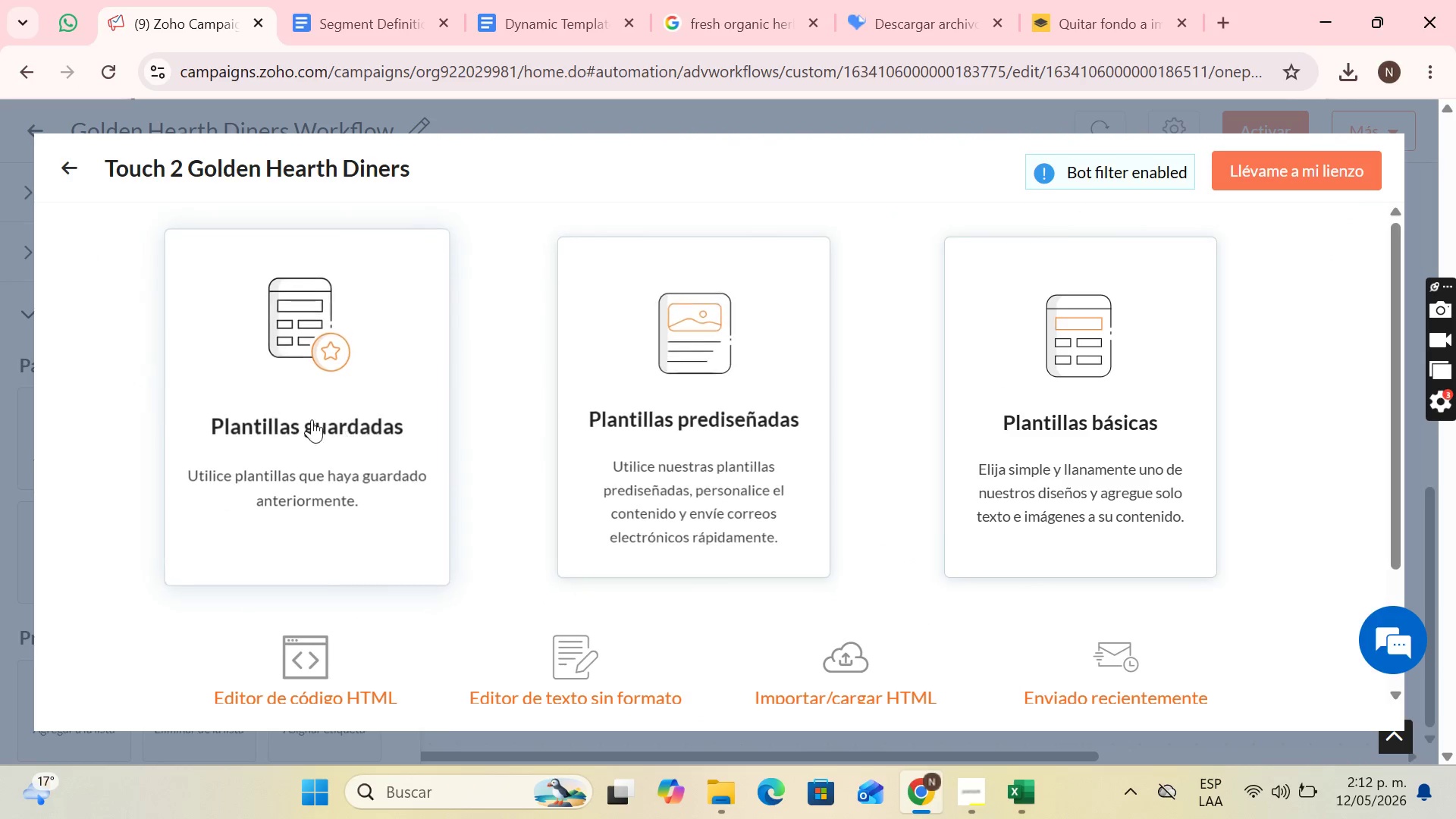 
left_click([312, 419])
 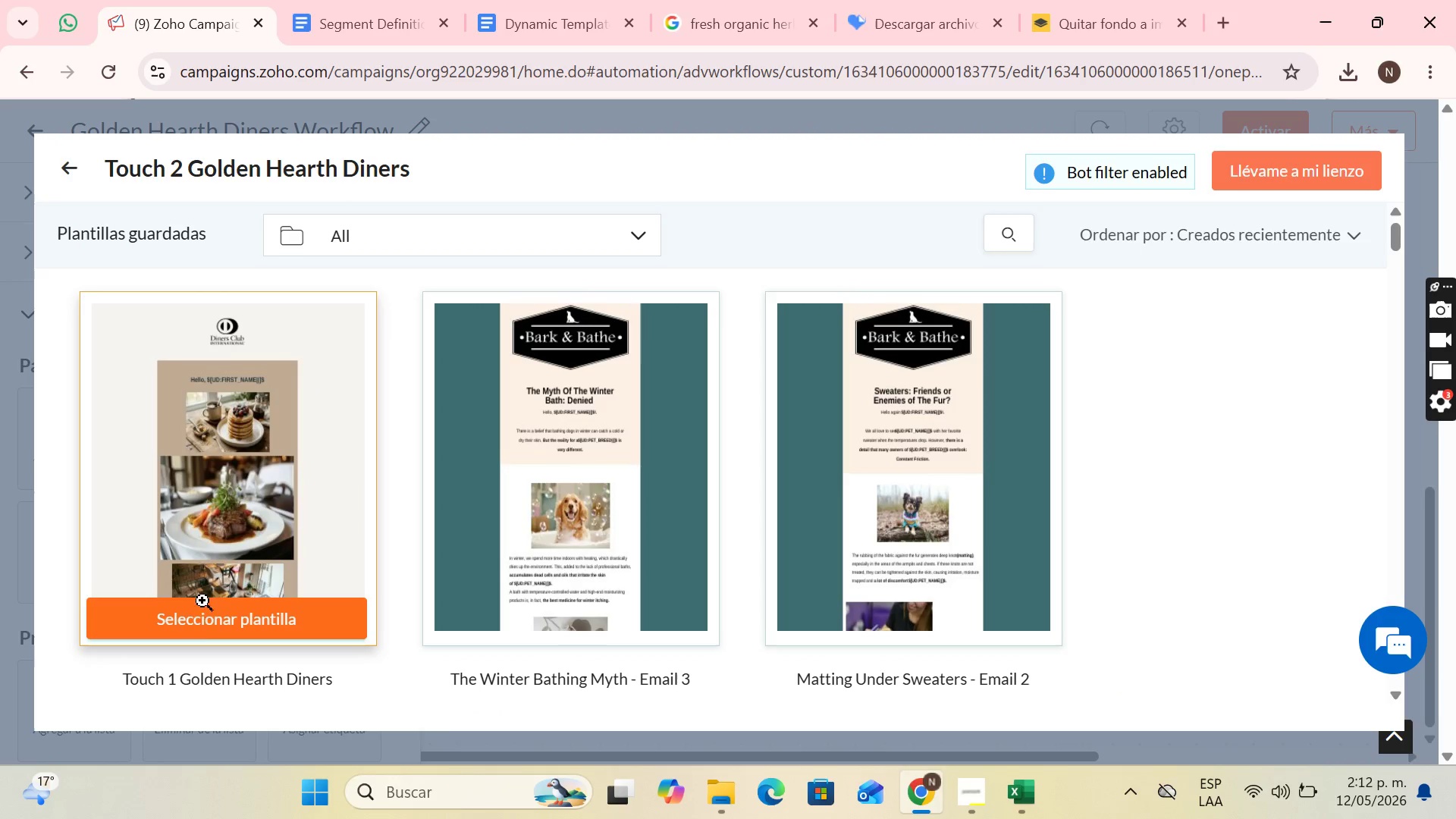 
left_click([206, 618])
 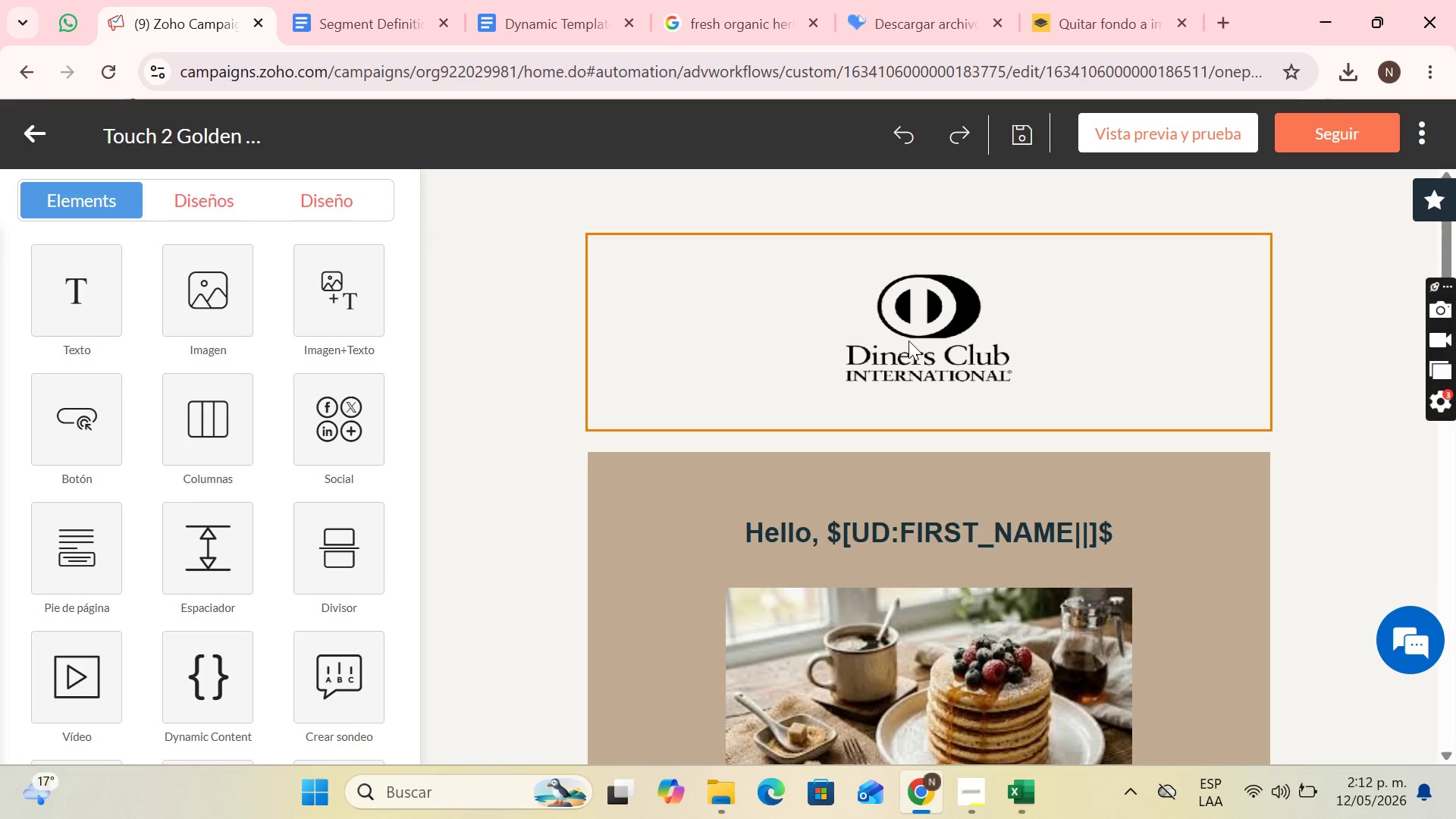 
wait(7.75)
 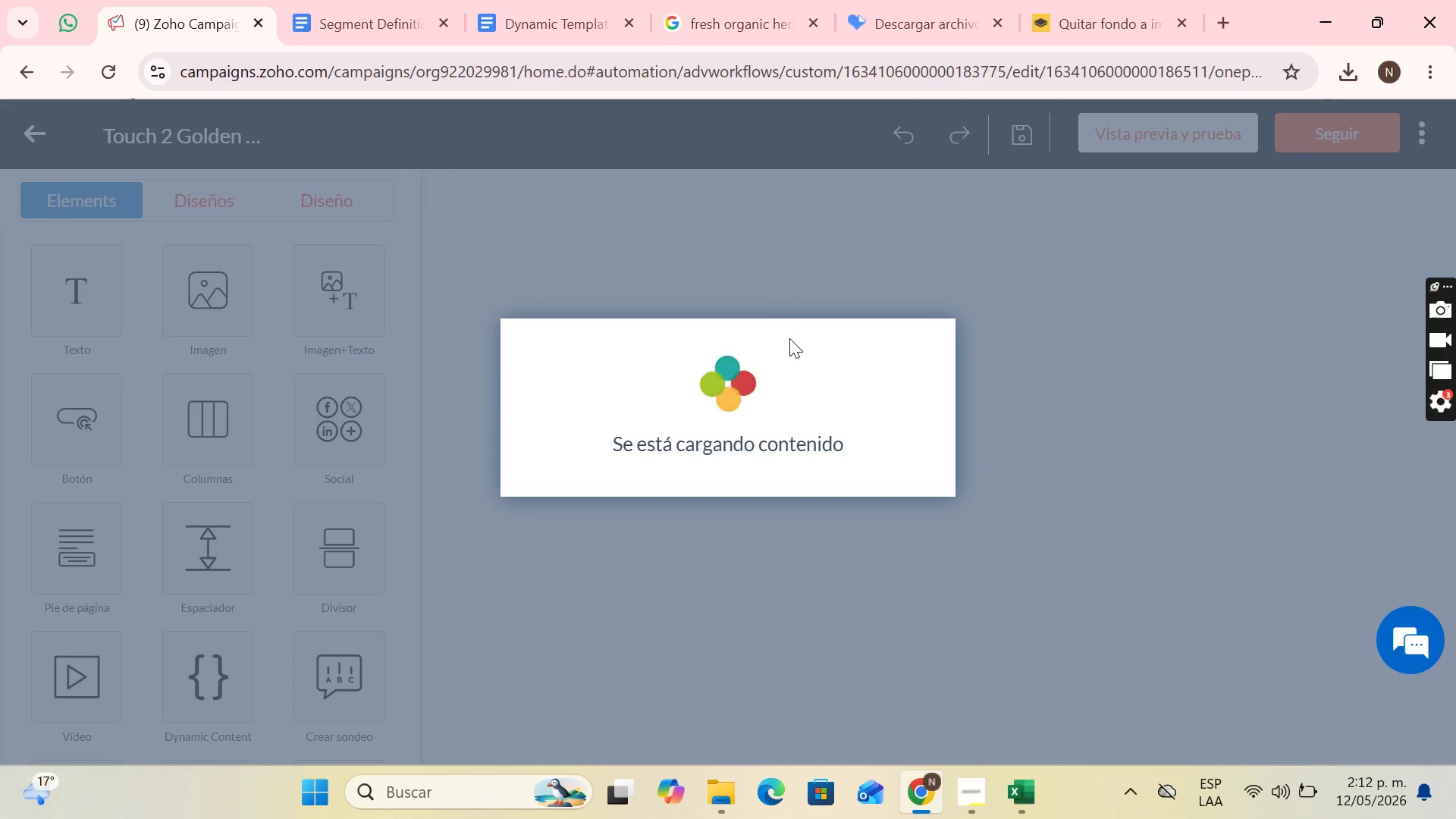 
scroll: coordinate [1139, 445], scroll_direction: down, amount: 4.0
 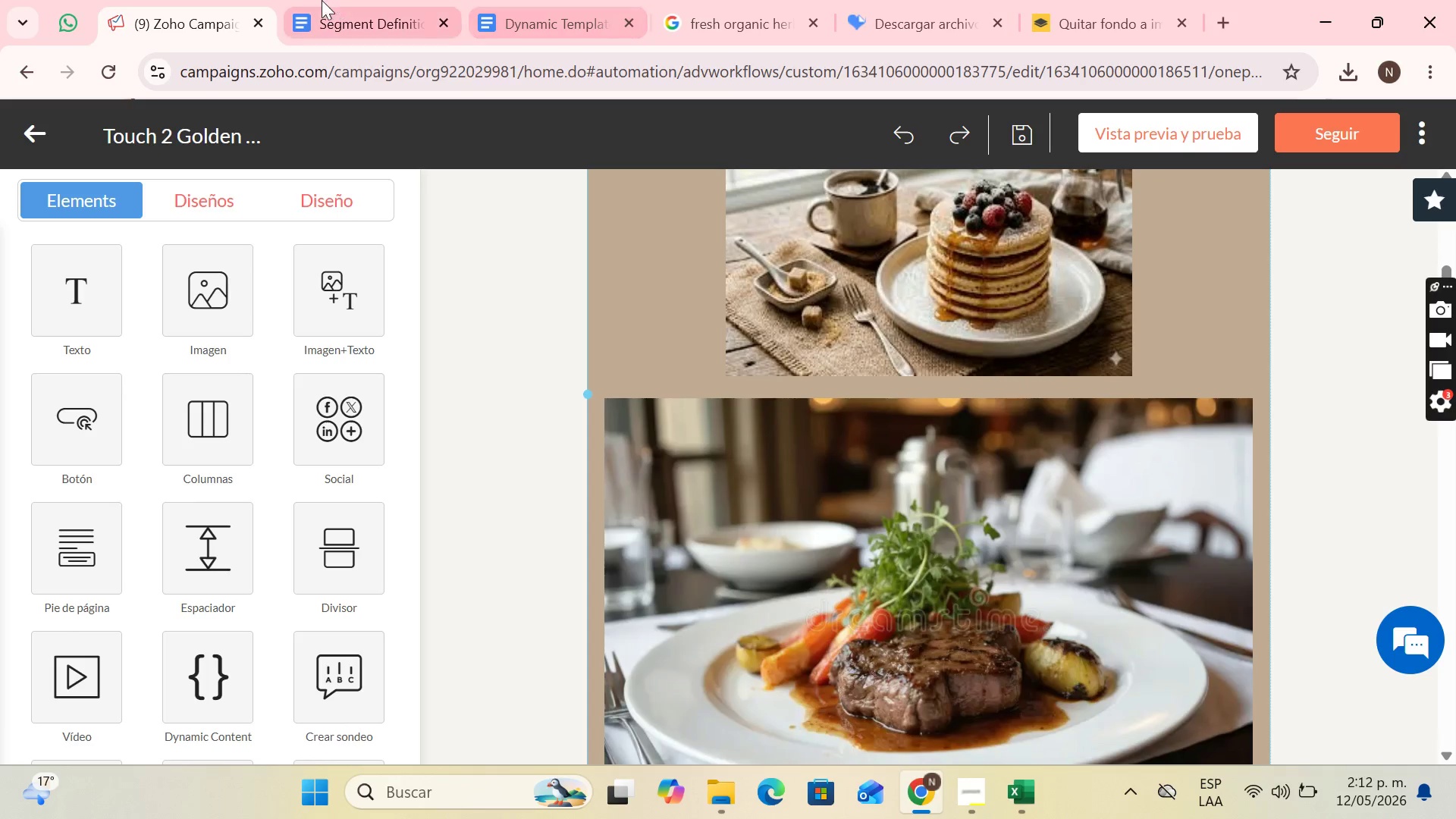 
wait(6.36)
 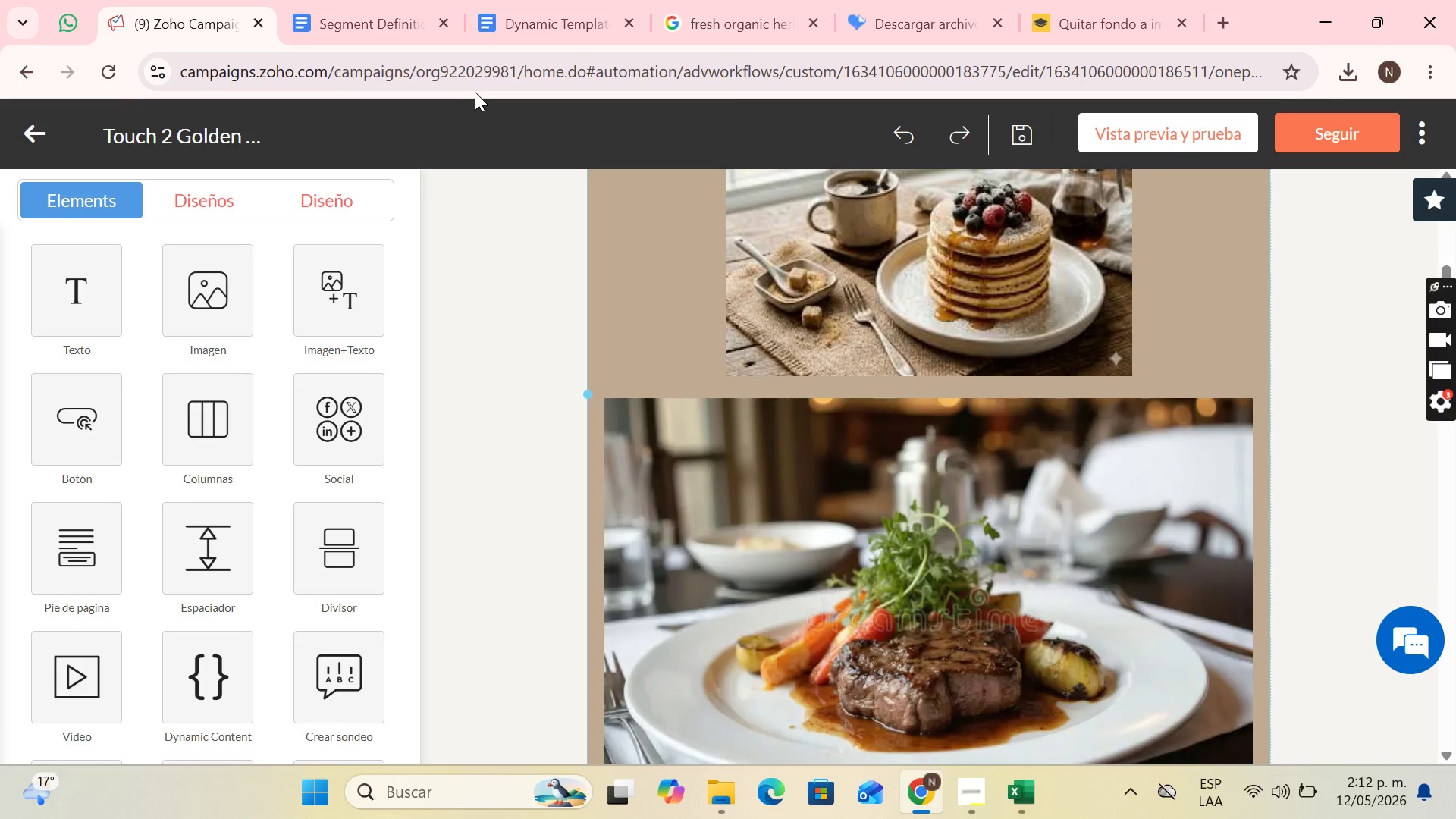 
scroll: coordinate [1188, 435], scroll_direction: up, amount: 4.0
 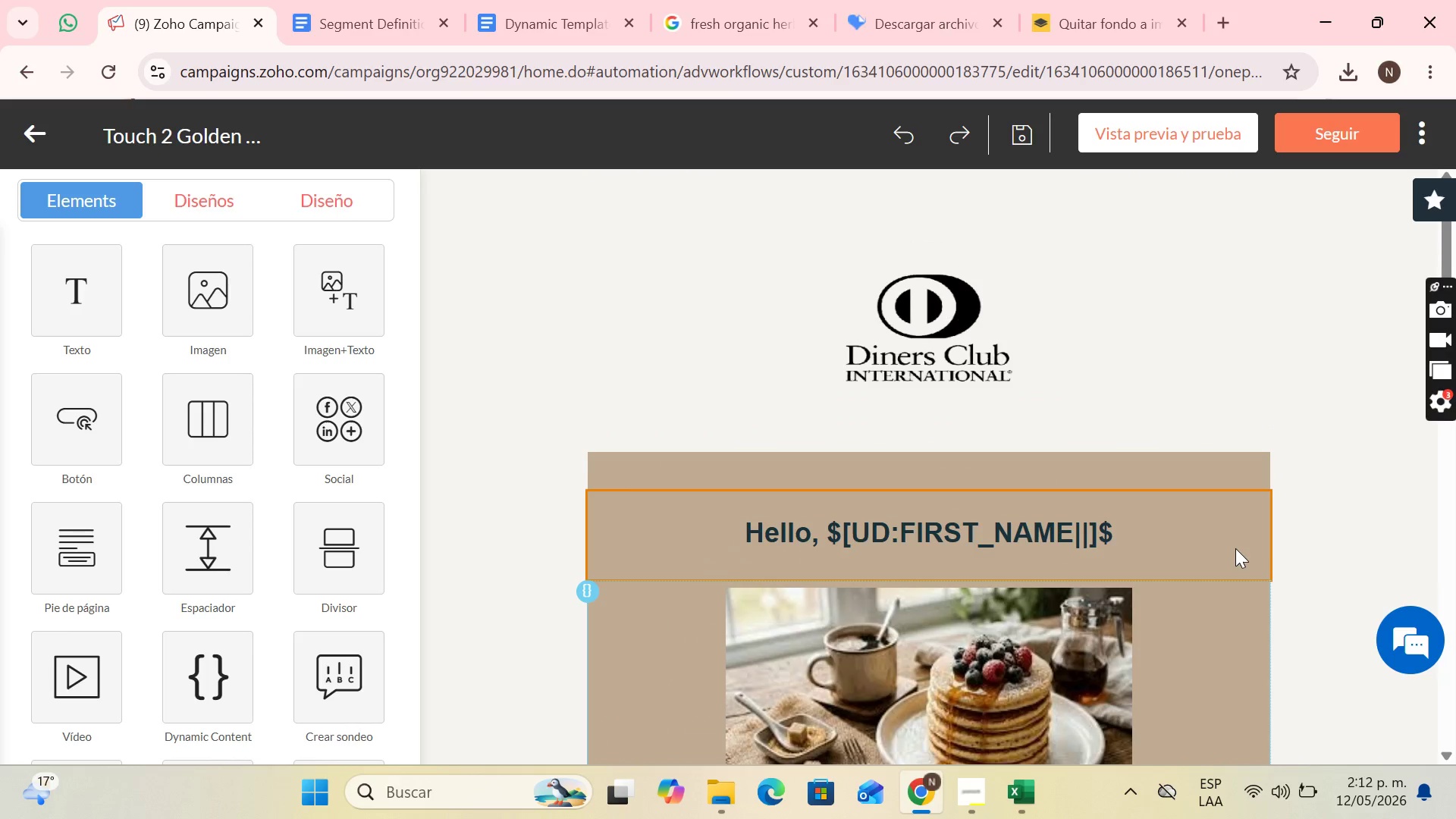 
scroll: coordinate [1234, 553], scroll_direction: down, amount: 2.0
 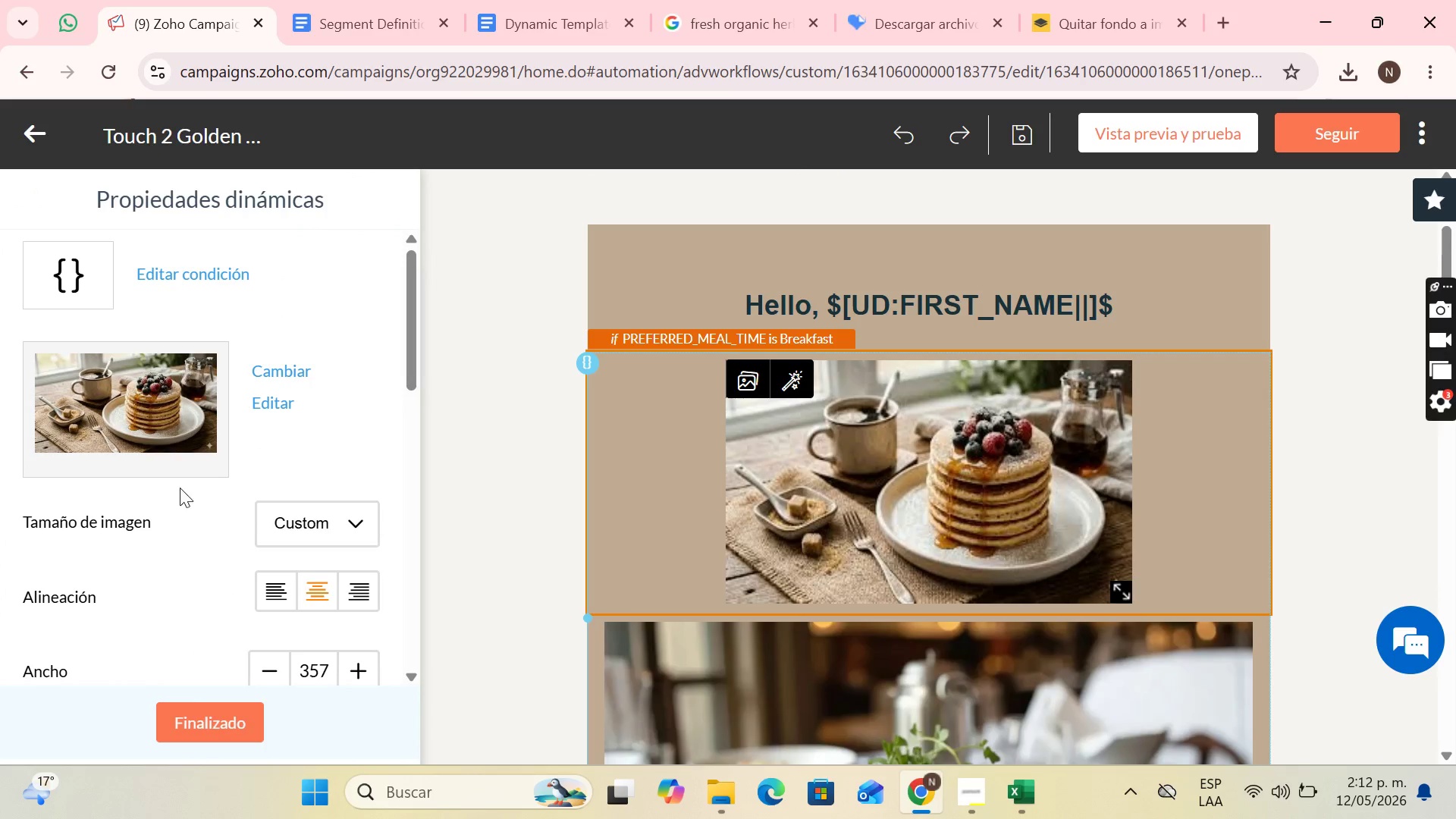 
double_click([206, 735])
 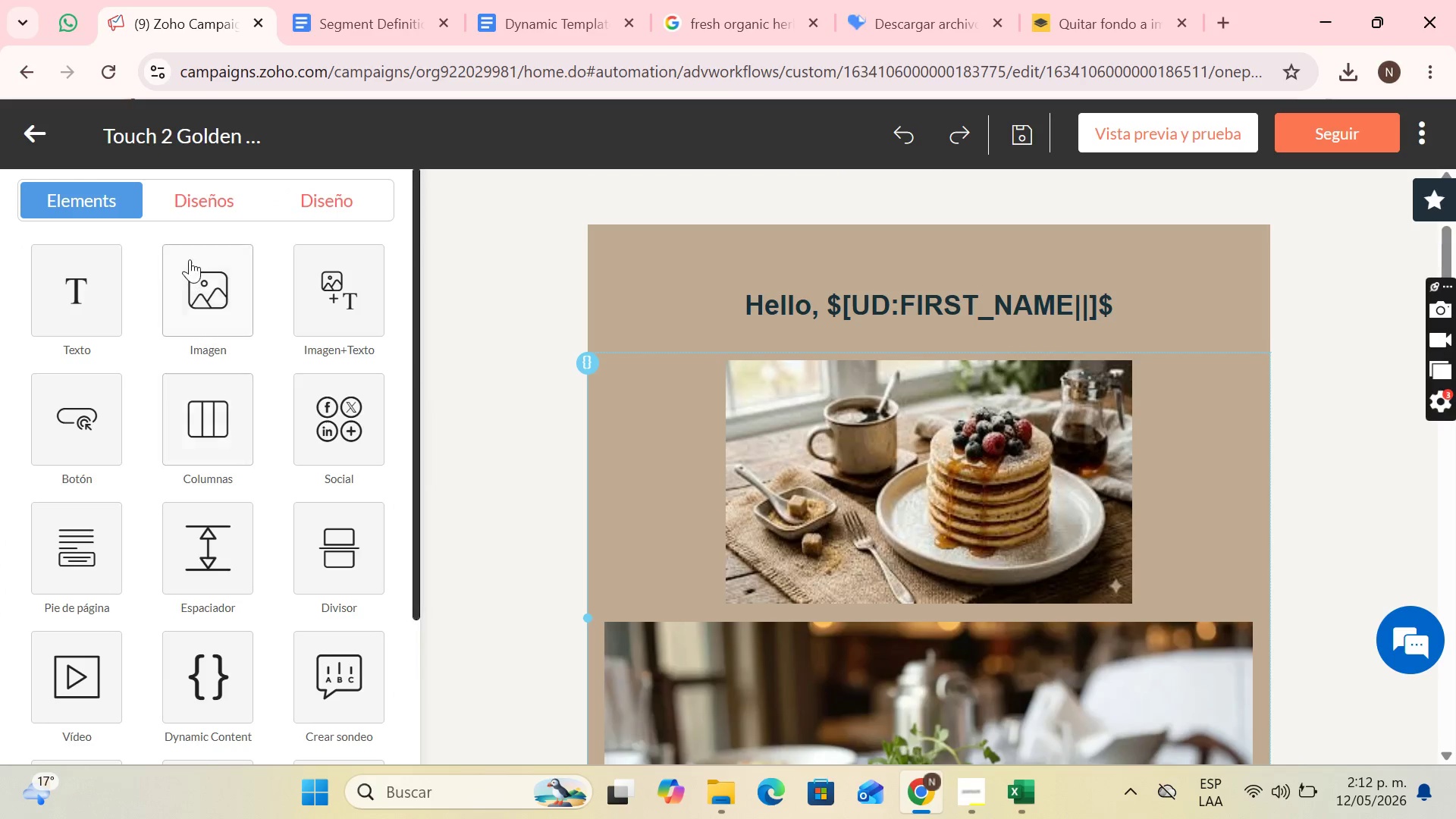 
left_click([193, 259])
 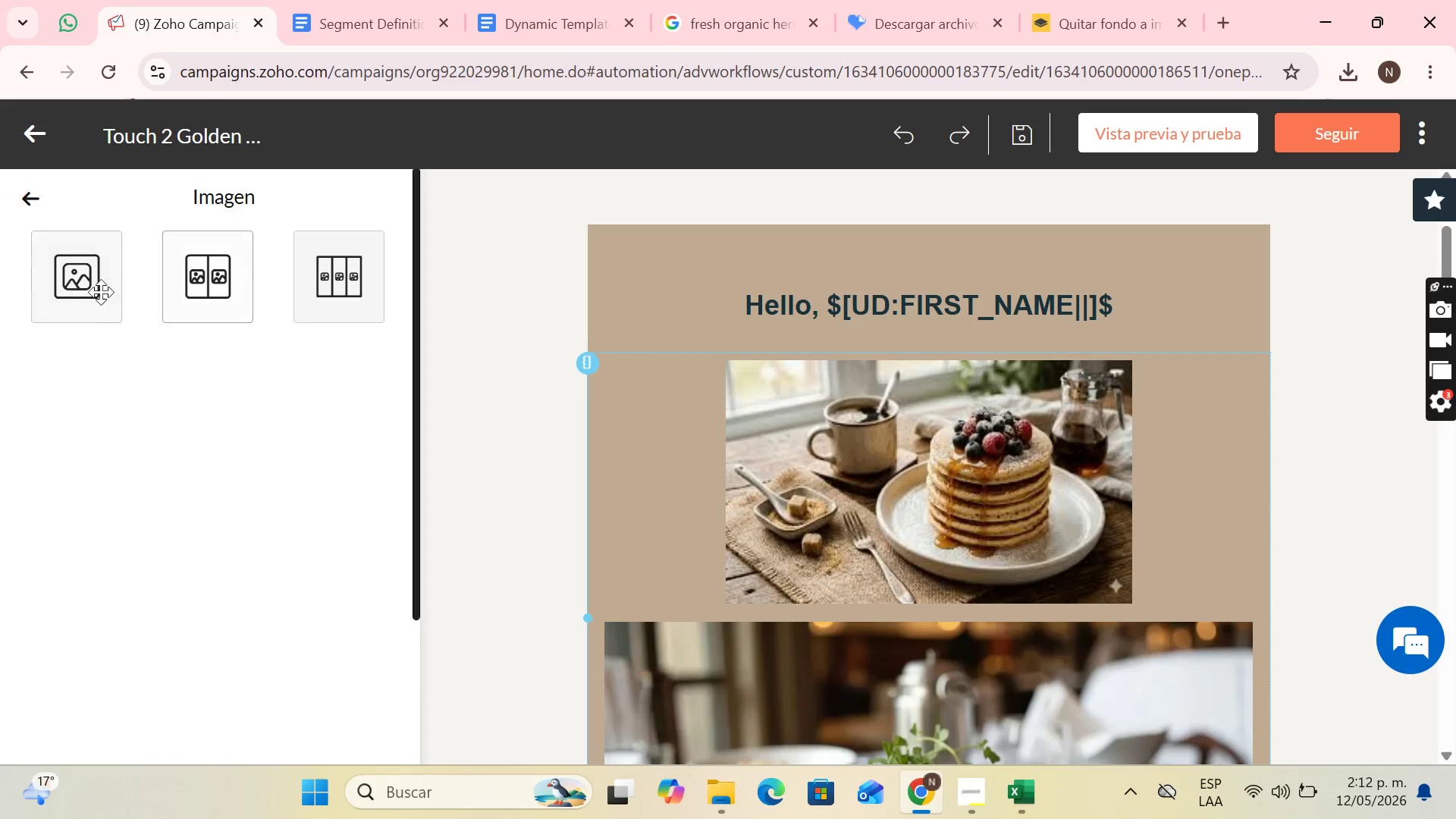 
left_click_drag(start_coordinate=[93, 292], to_coordinate=[939, 366])
 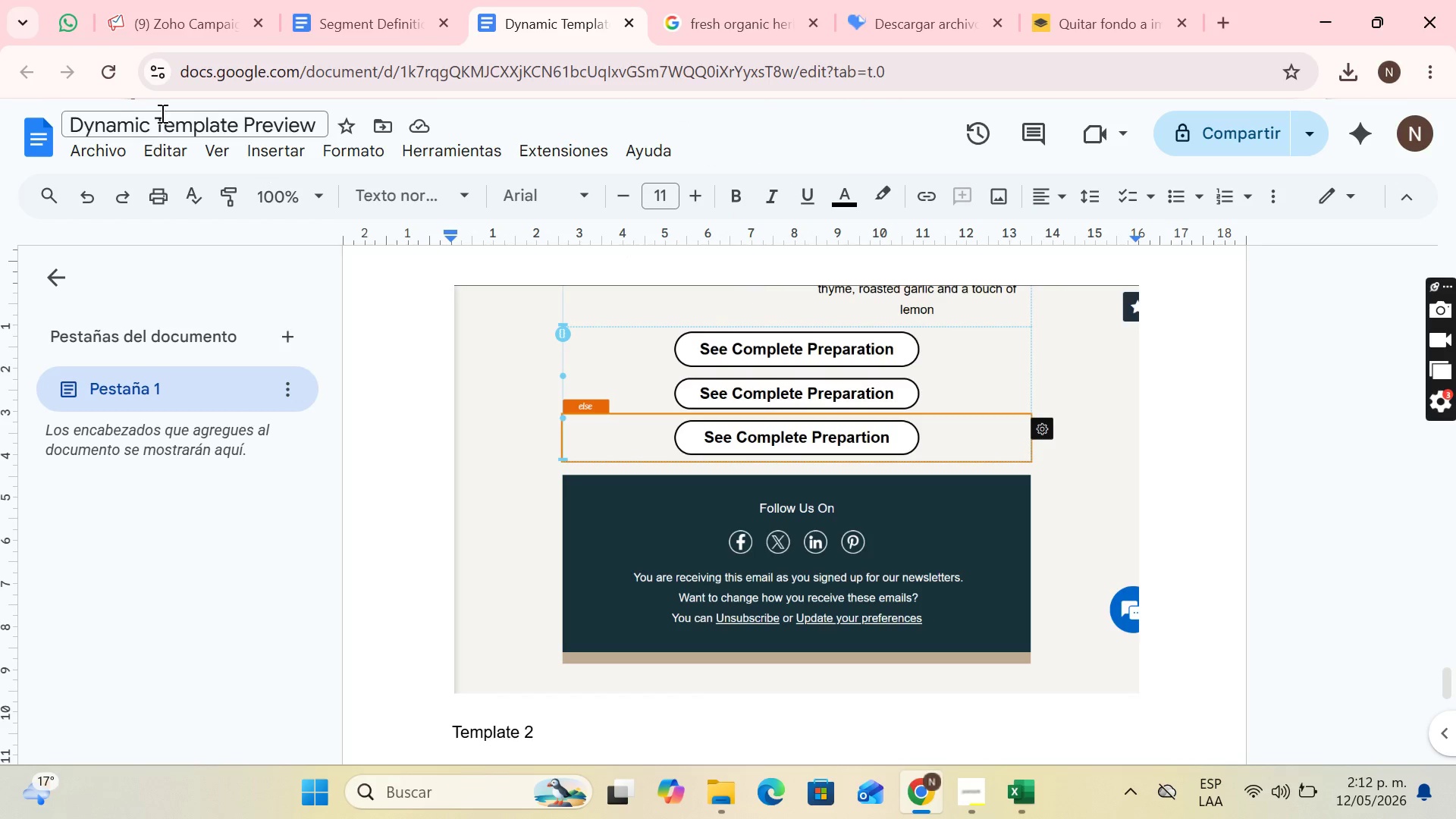 
left_click([925, 141])
 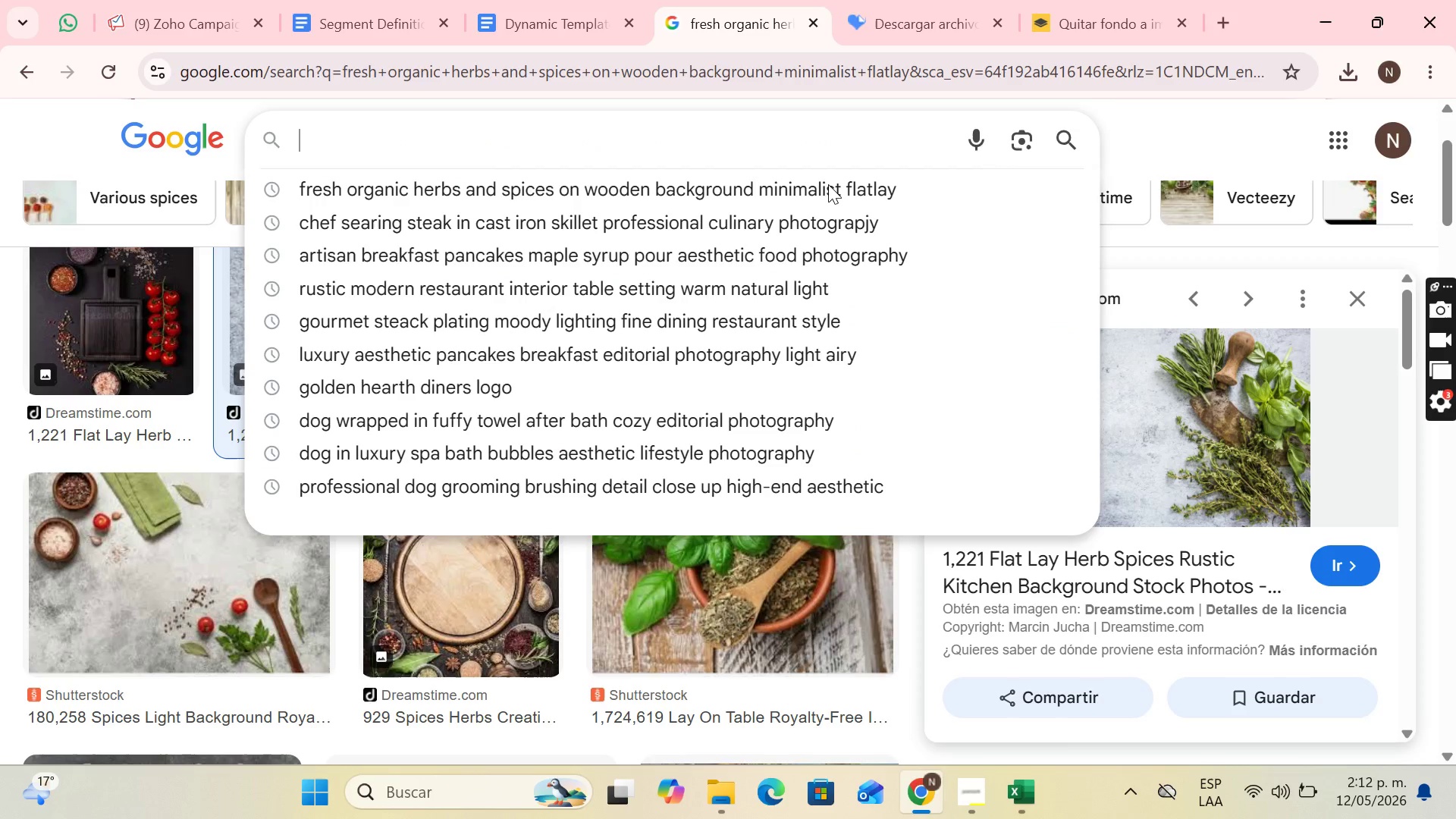 
type(luxut)
key(Backspace)
type(ry restaurant)
 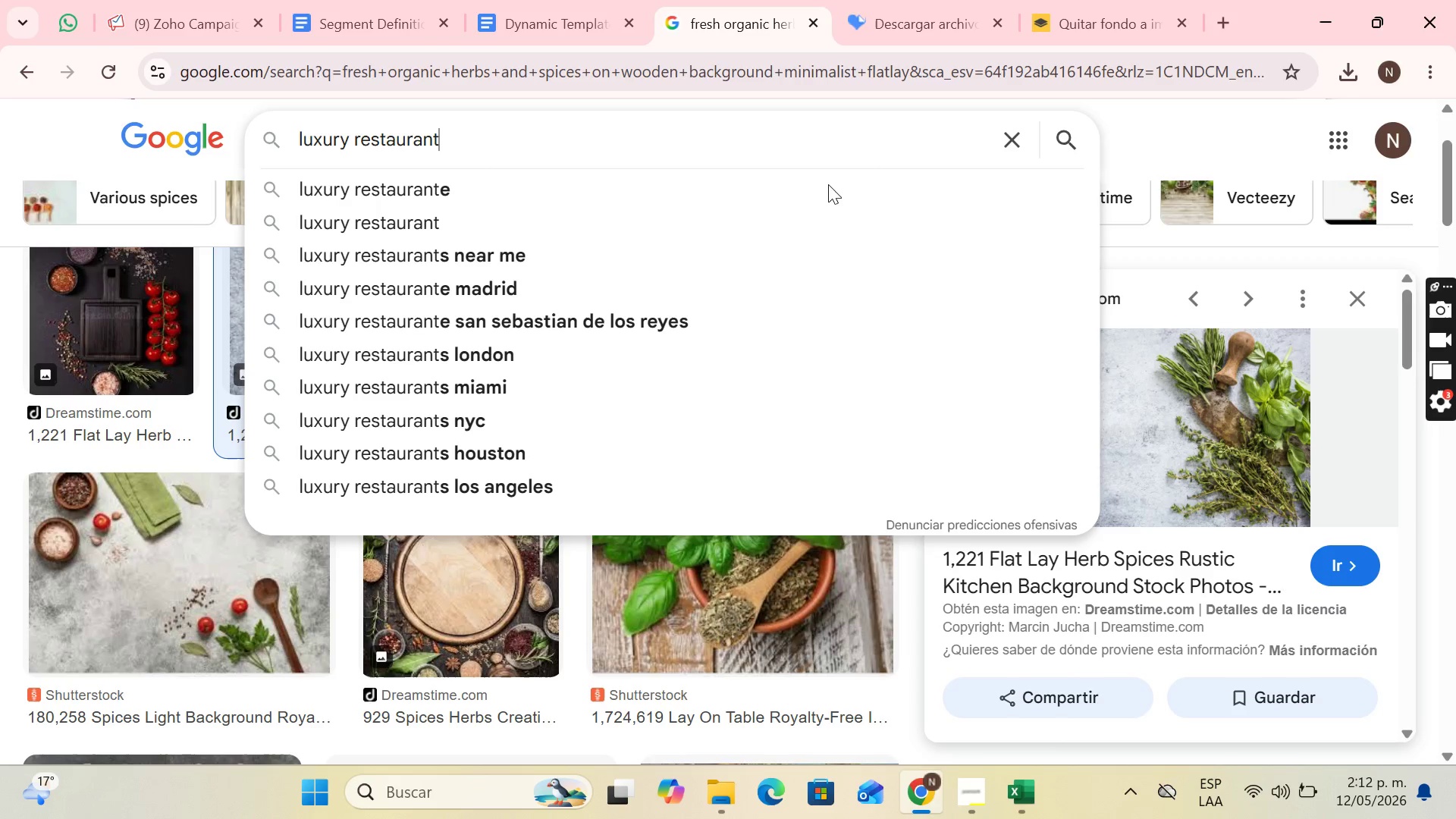 
type( table settin)
key(Backspace)
key(Backspace)
key(Backspace)
type(ting warm candlelight editorial photography)
 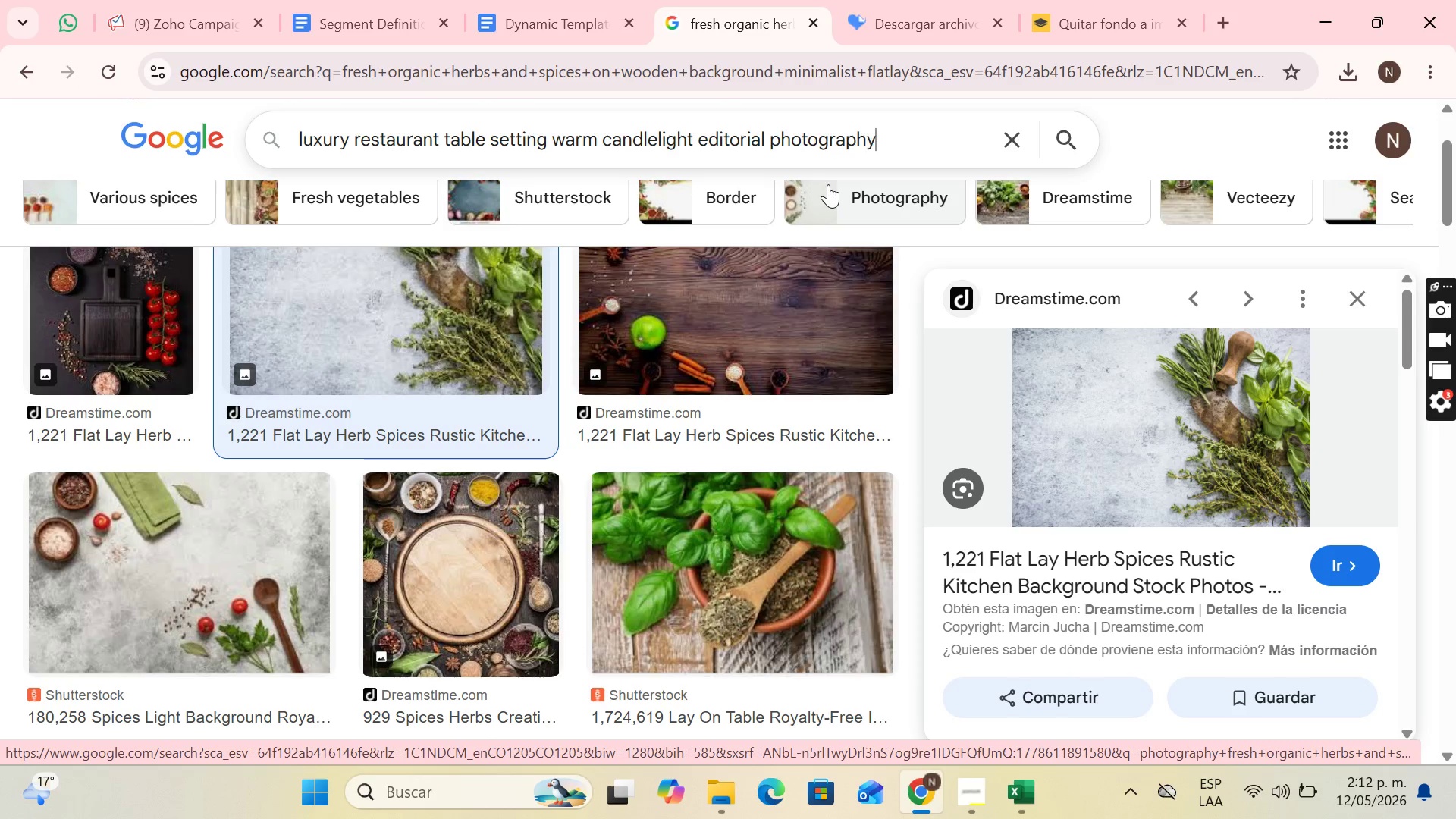 
key(Enter)
 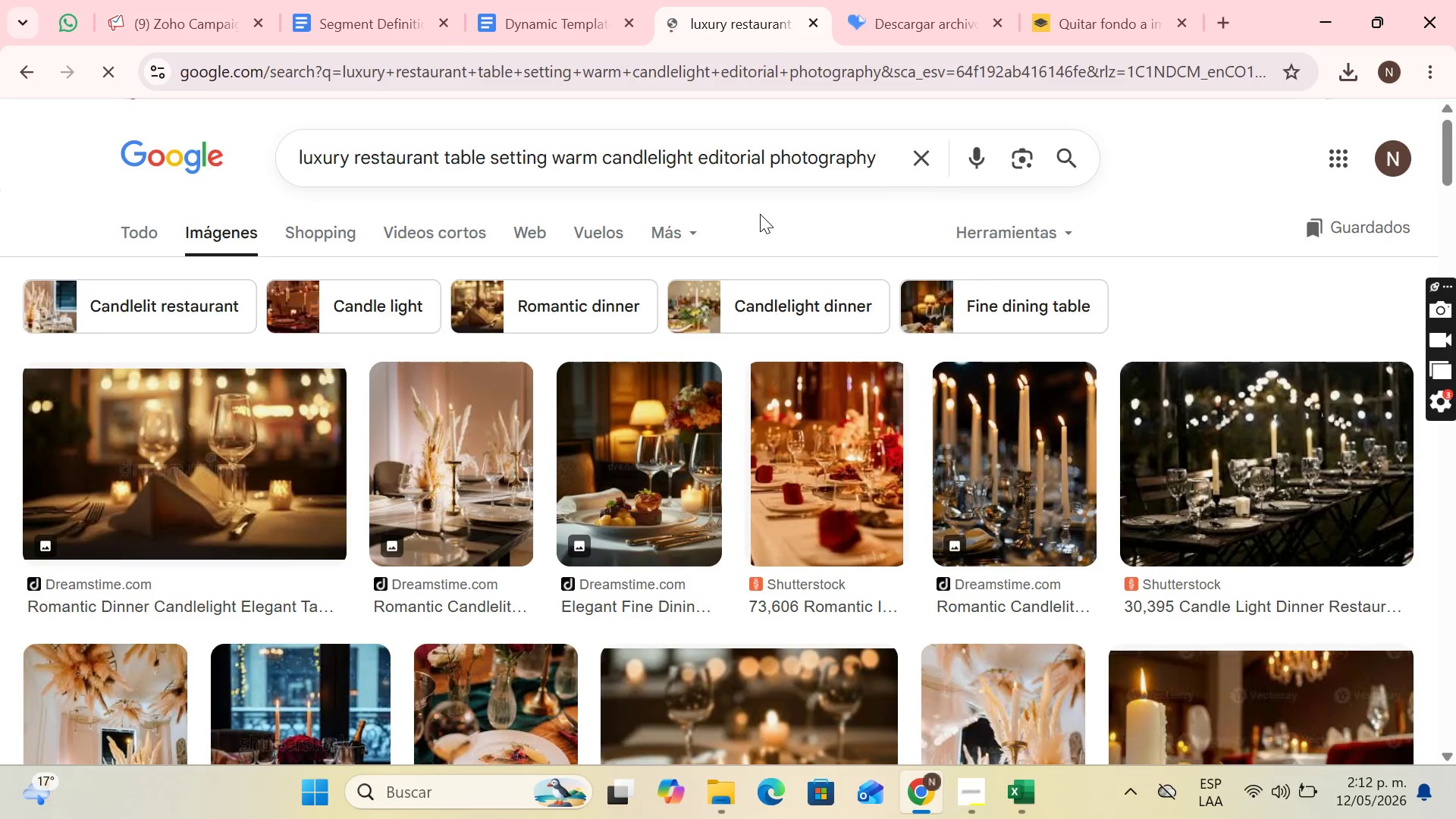 
scroll: coordinate [950, 192], scroll_direction: down, amount: 2.0
 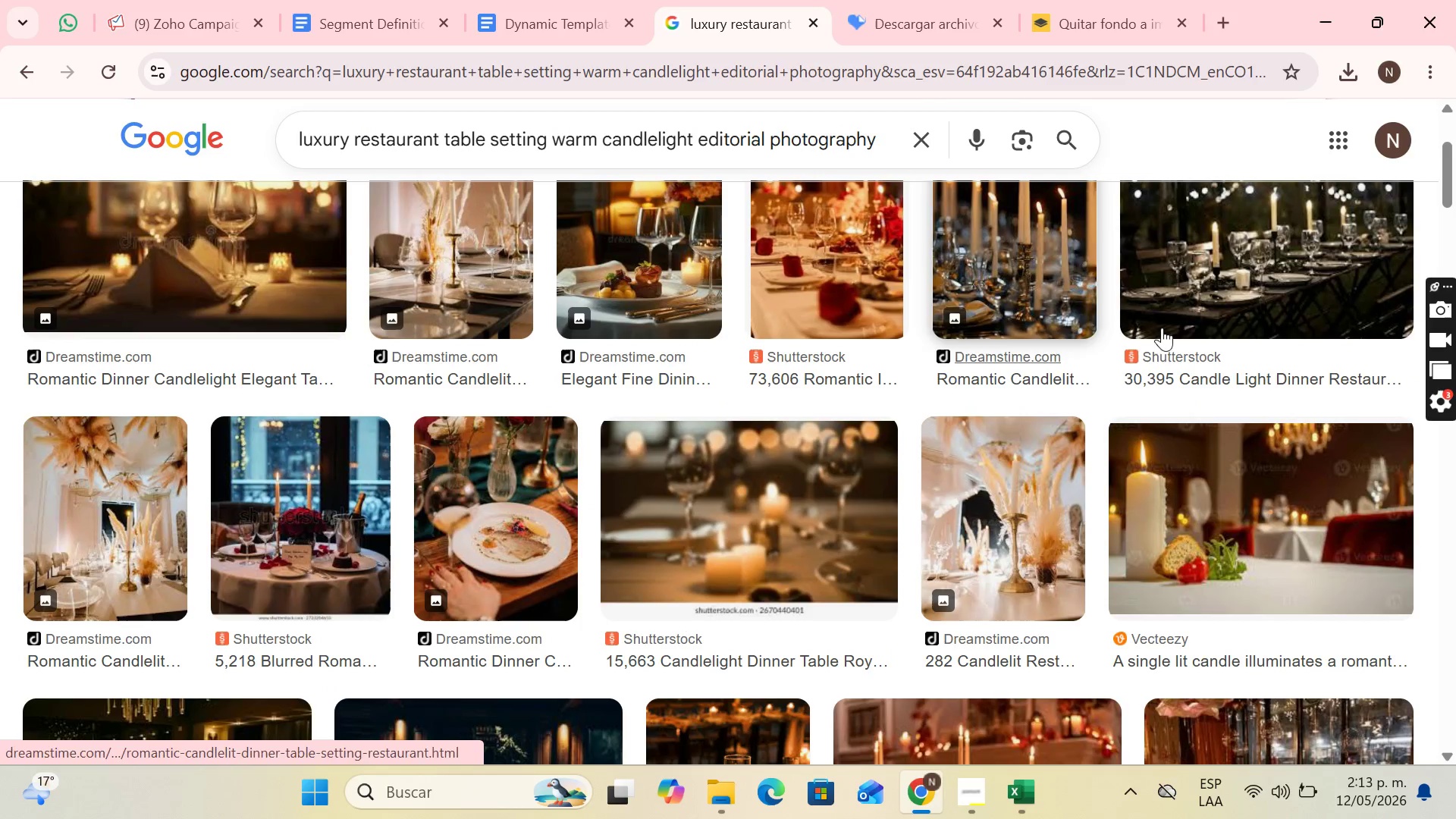 
scroll: coordinate [1278, 290], scroll_direction: up, amount: 1.0
 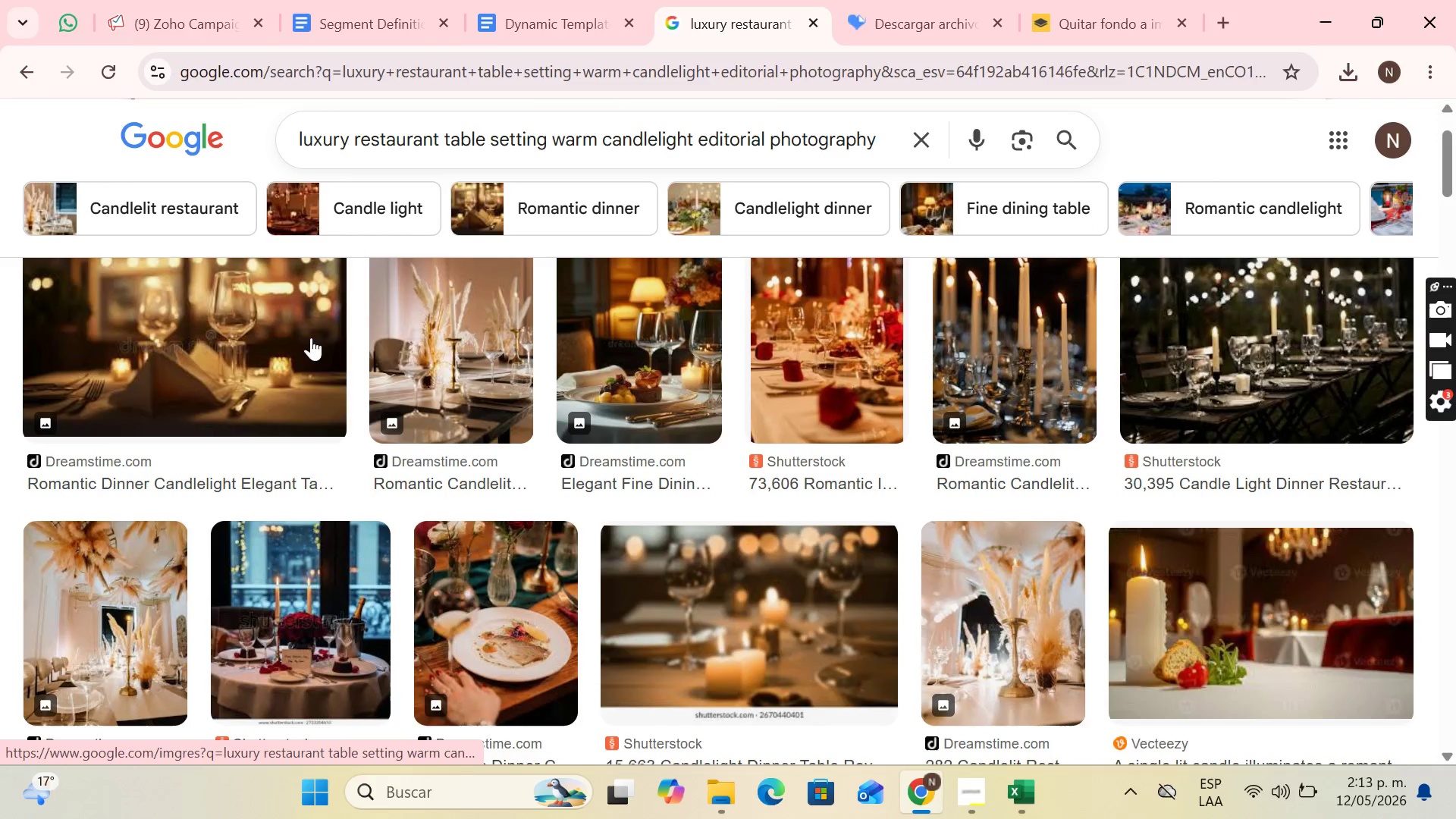 
scroll: coordinate [655, 503], scroll_direction: down, amount: 3.0
 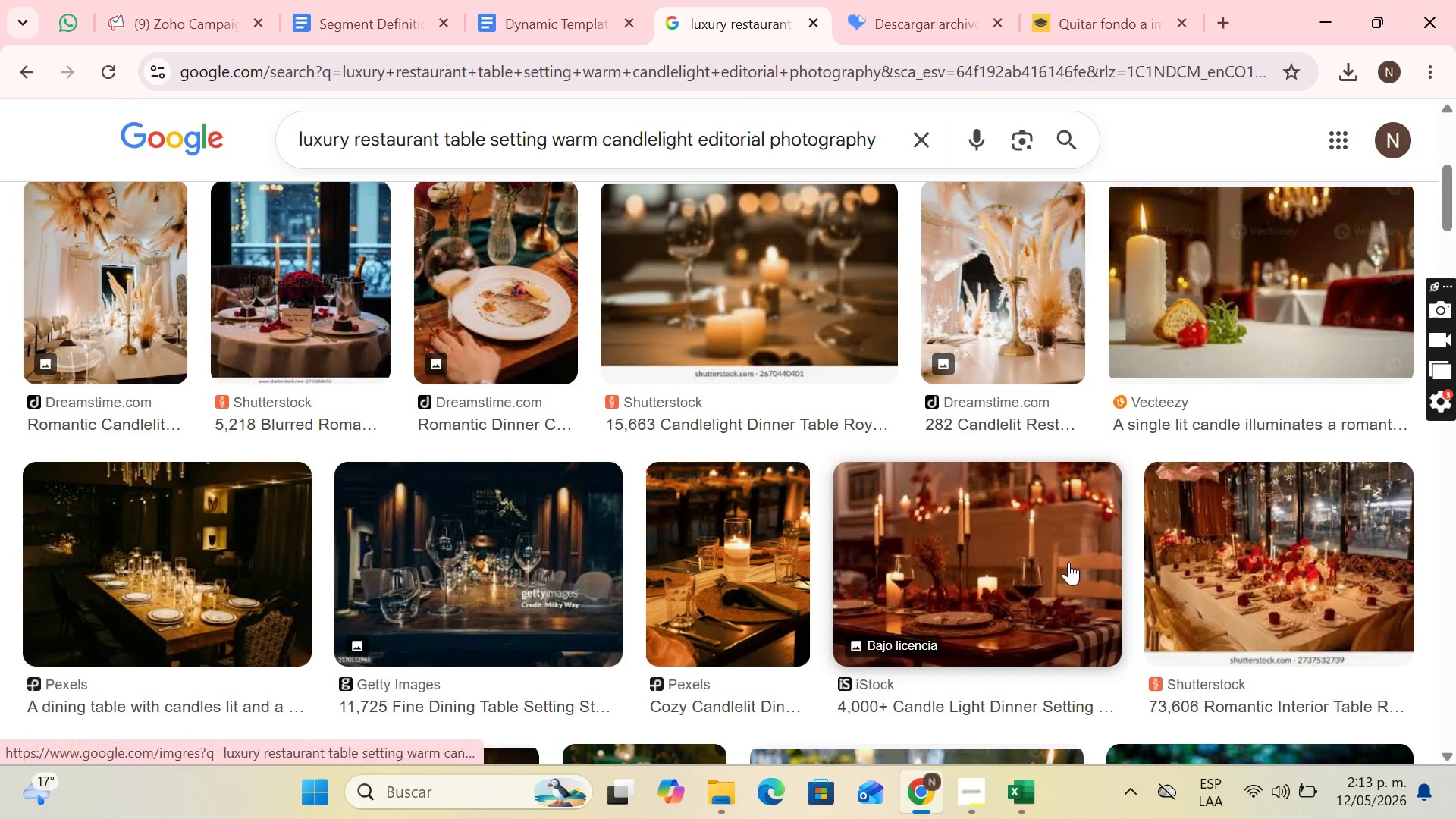 
scroll: coordinate [1141, 491], scroll_direction: up, amount: 4.0
 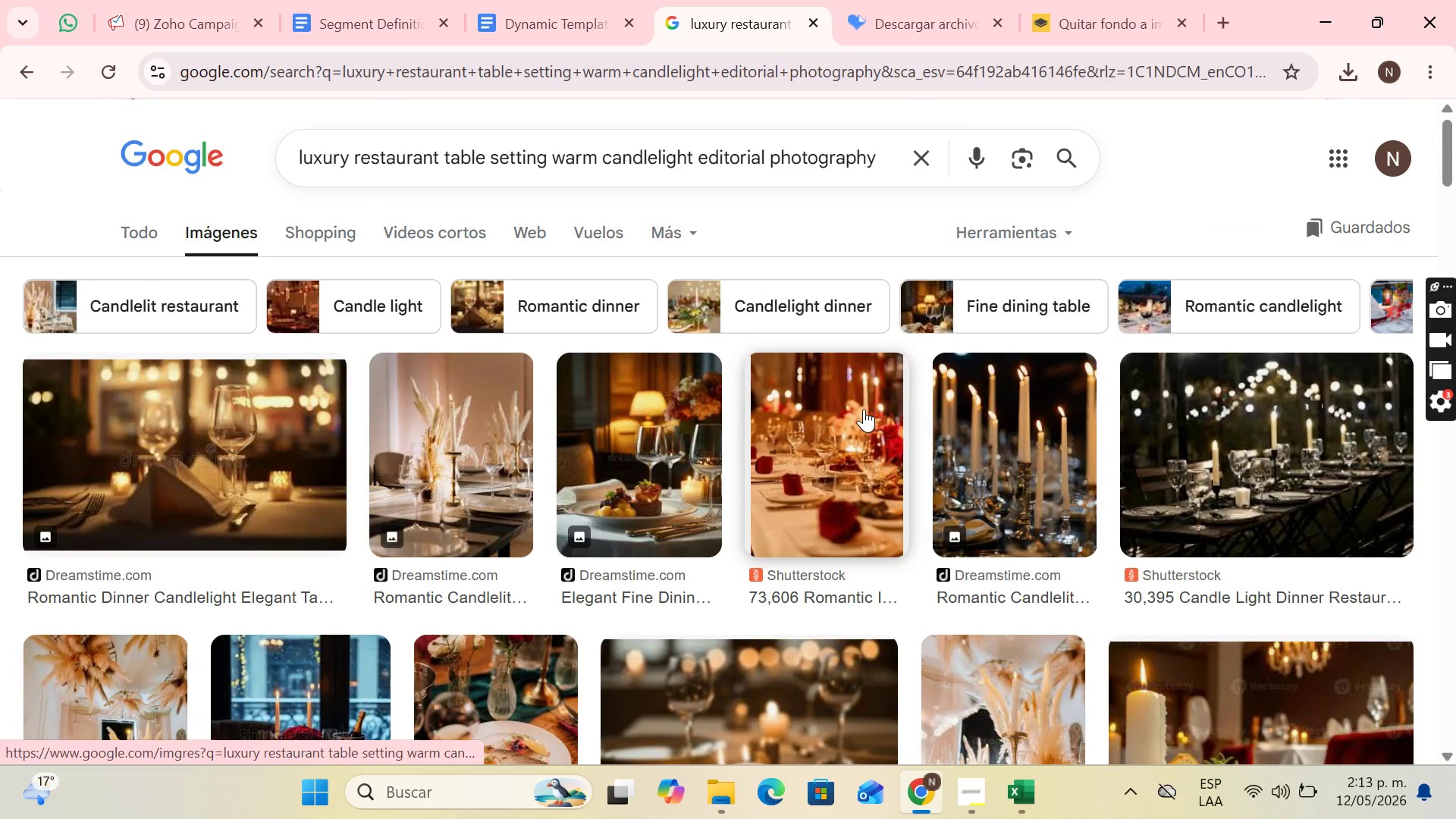 
scroll: coordinate [1098, 559], scroll_direction: down, amount: 4.0
 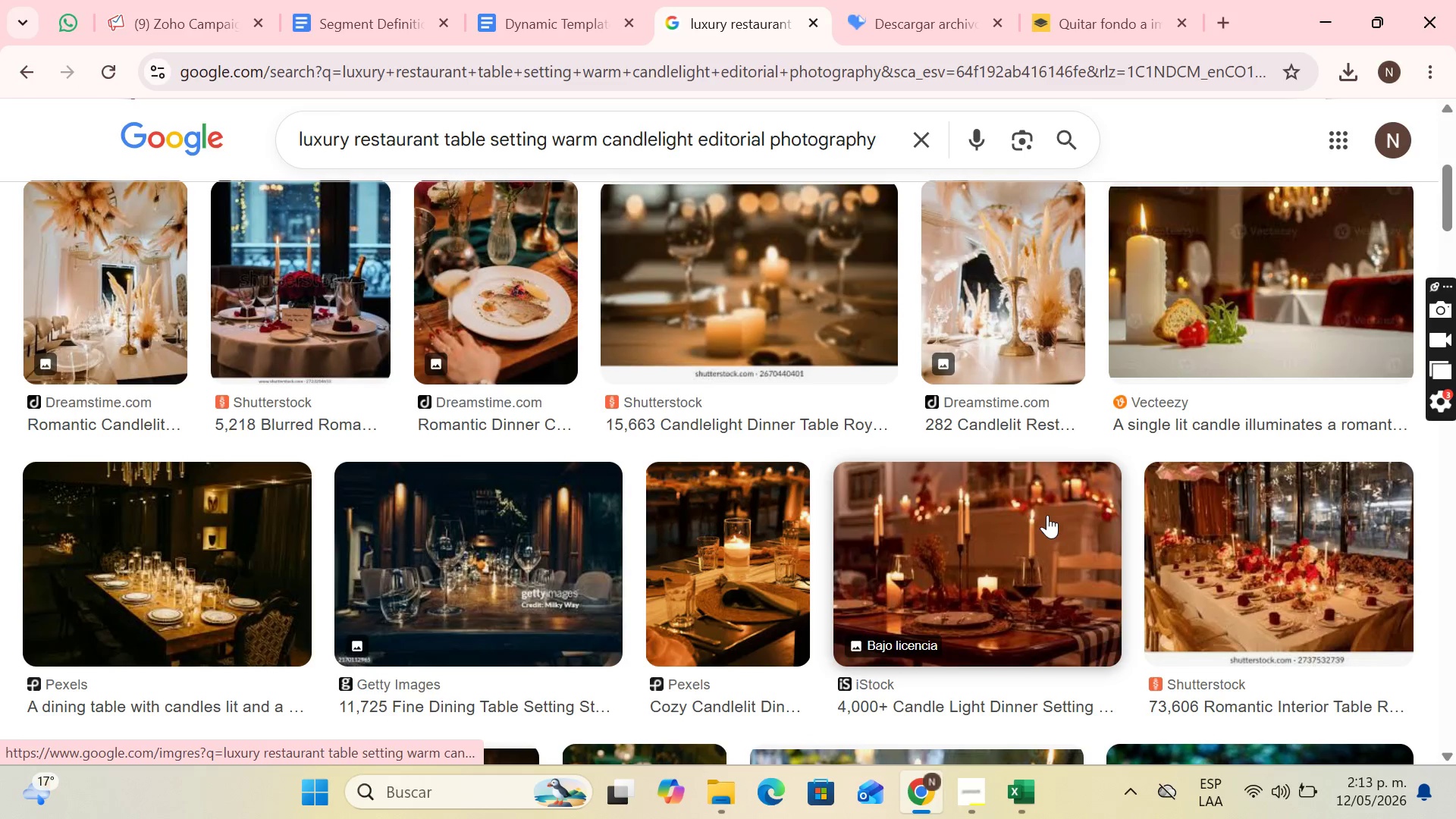 
left_click([1047, 515])
 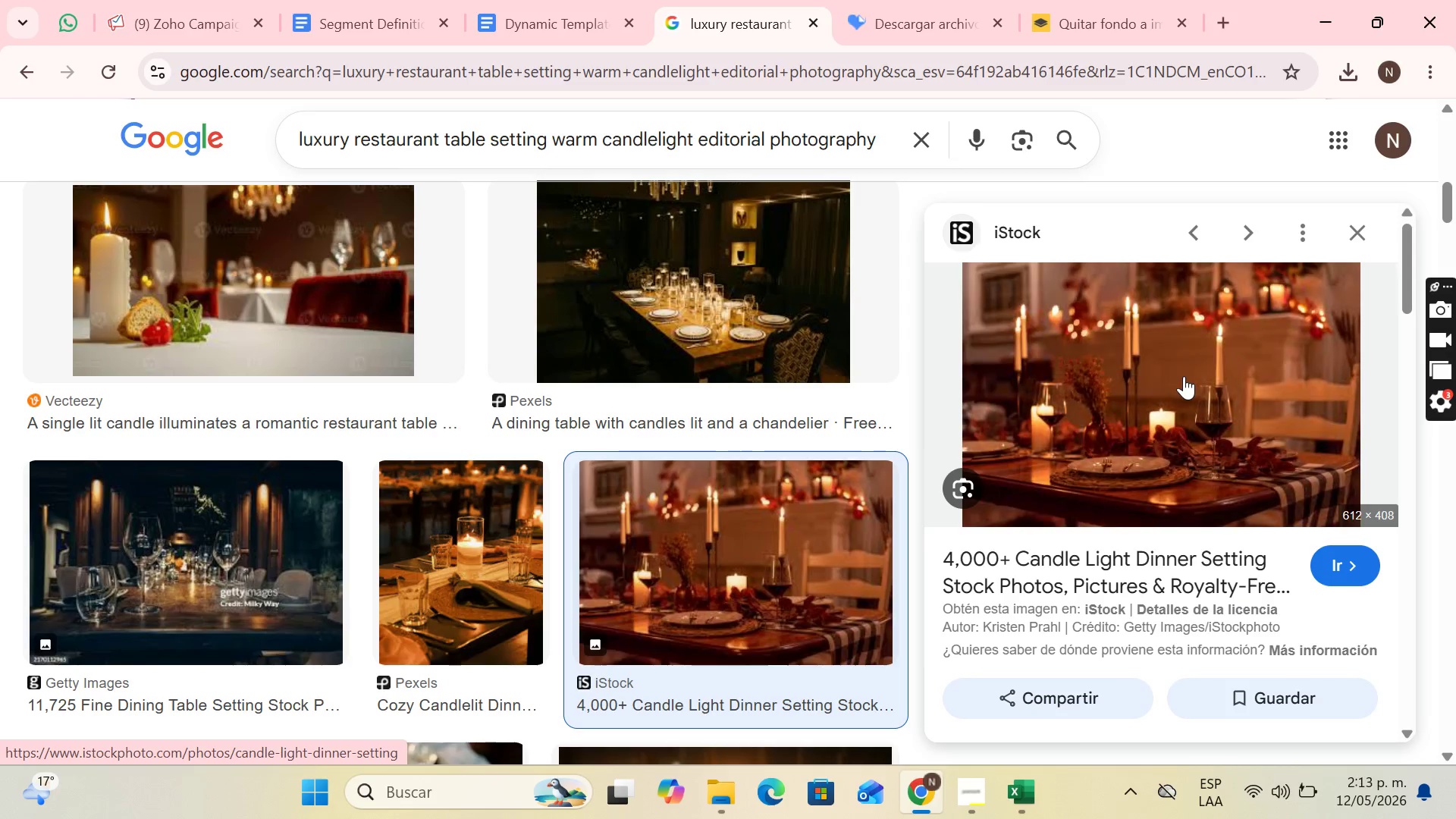 
right_click([1187, 375])
 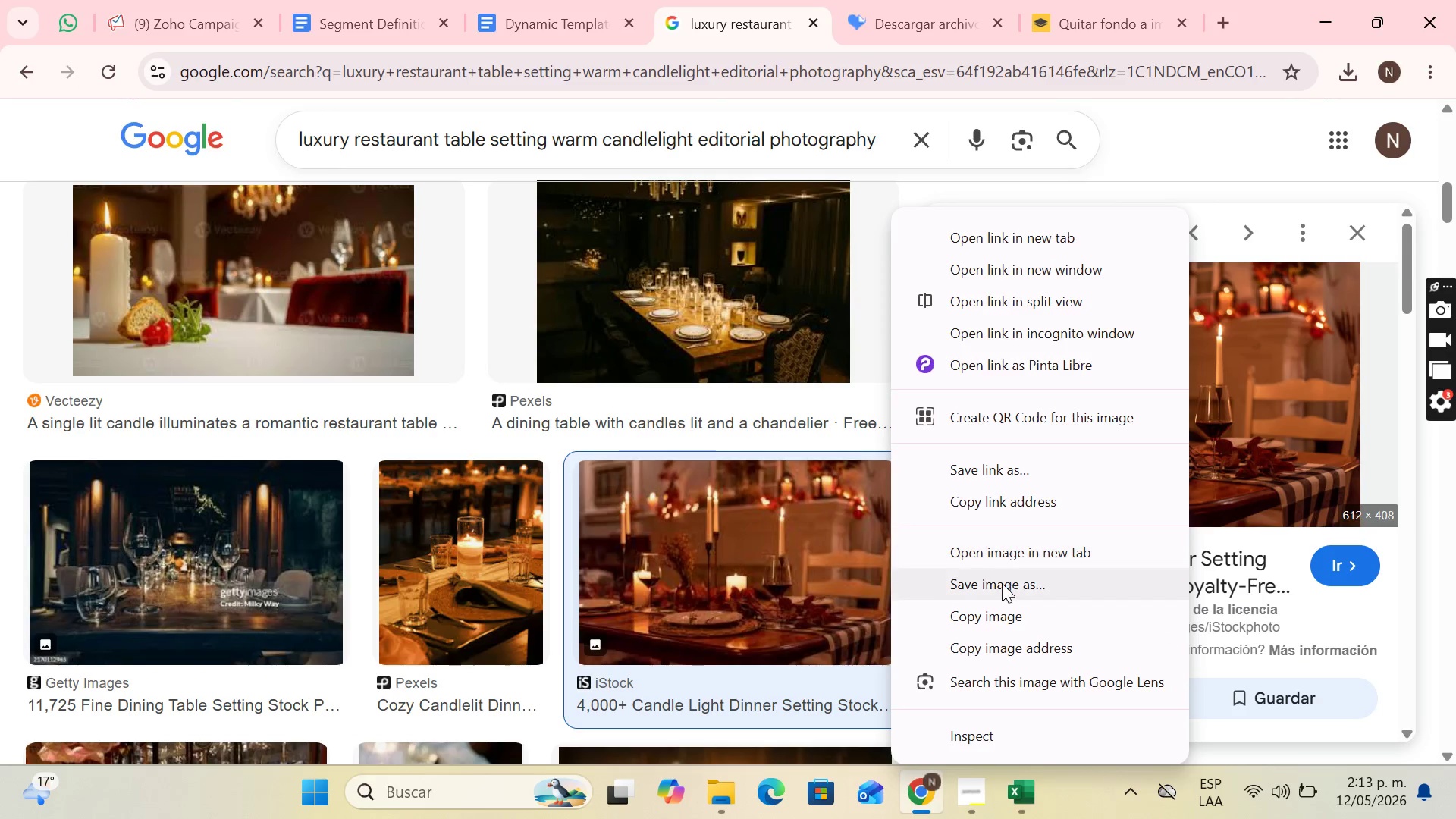 
left_click([1001, 585])
 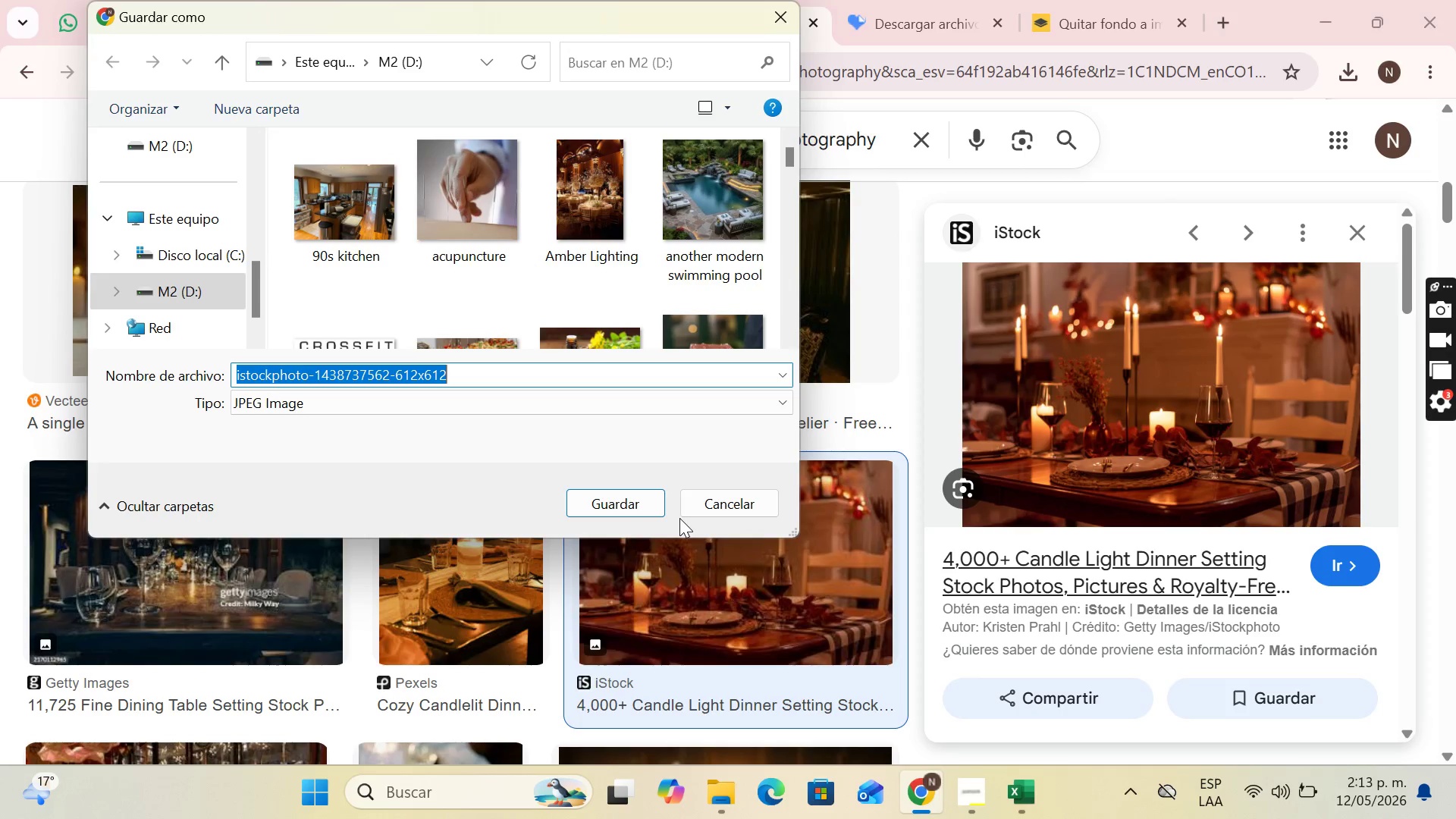 
type(candle resturan)
 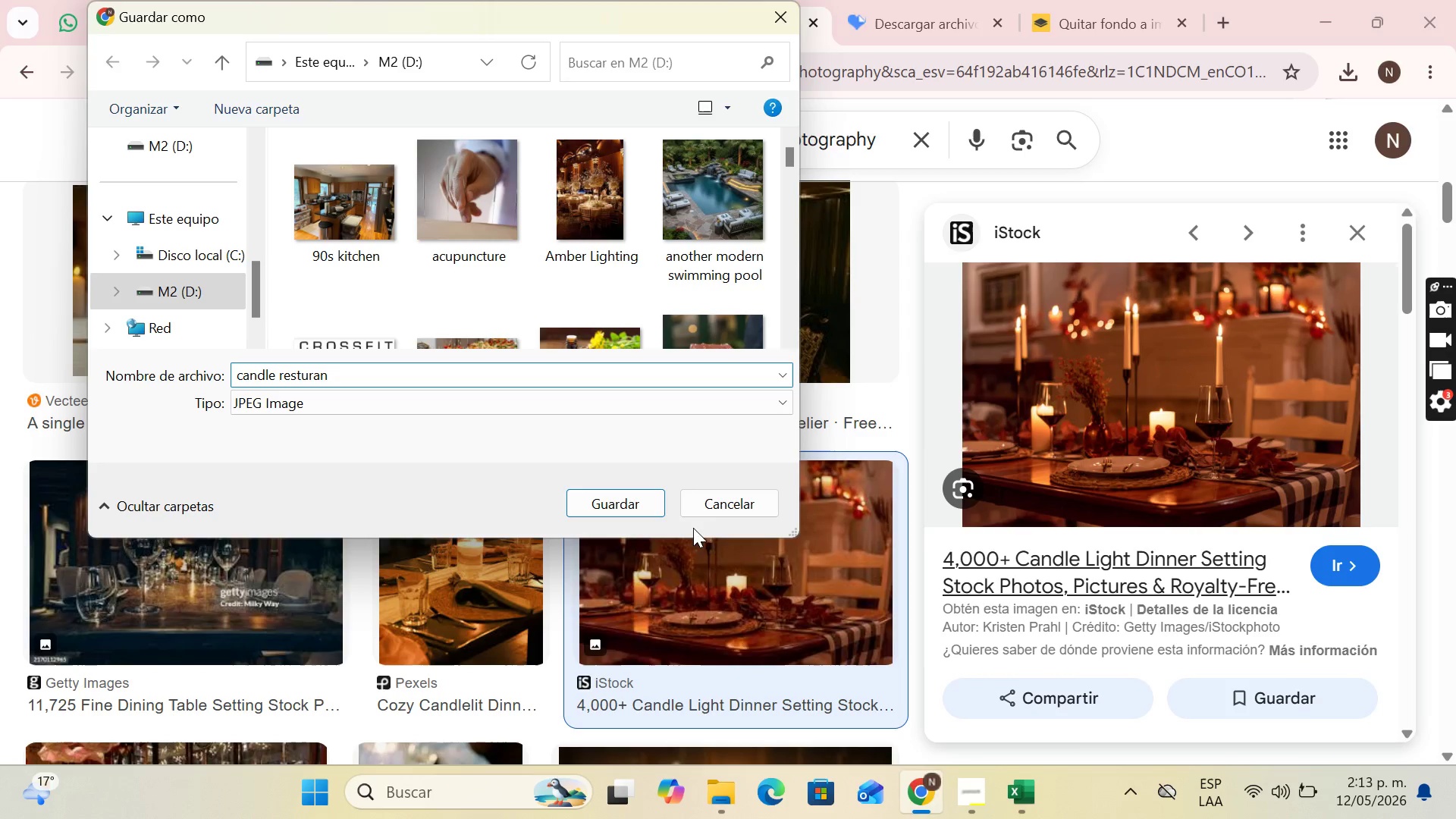 
left_click([640, 494])
 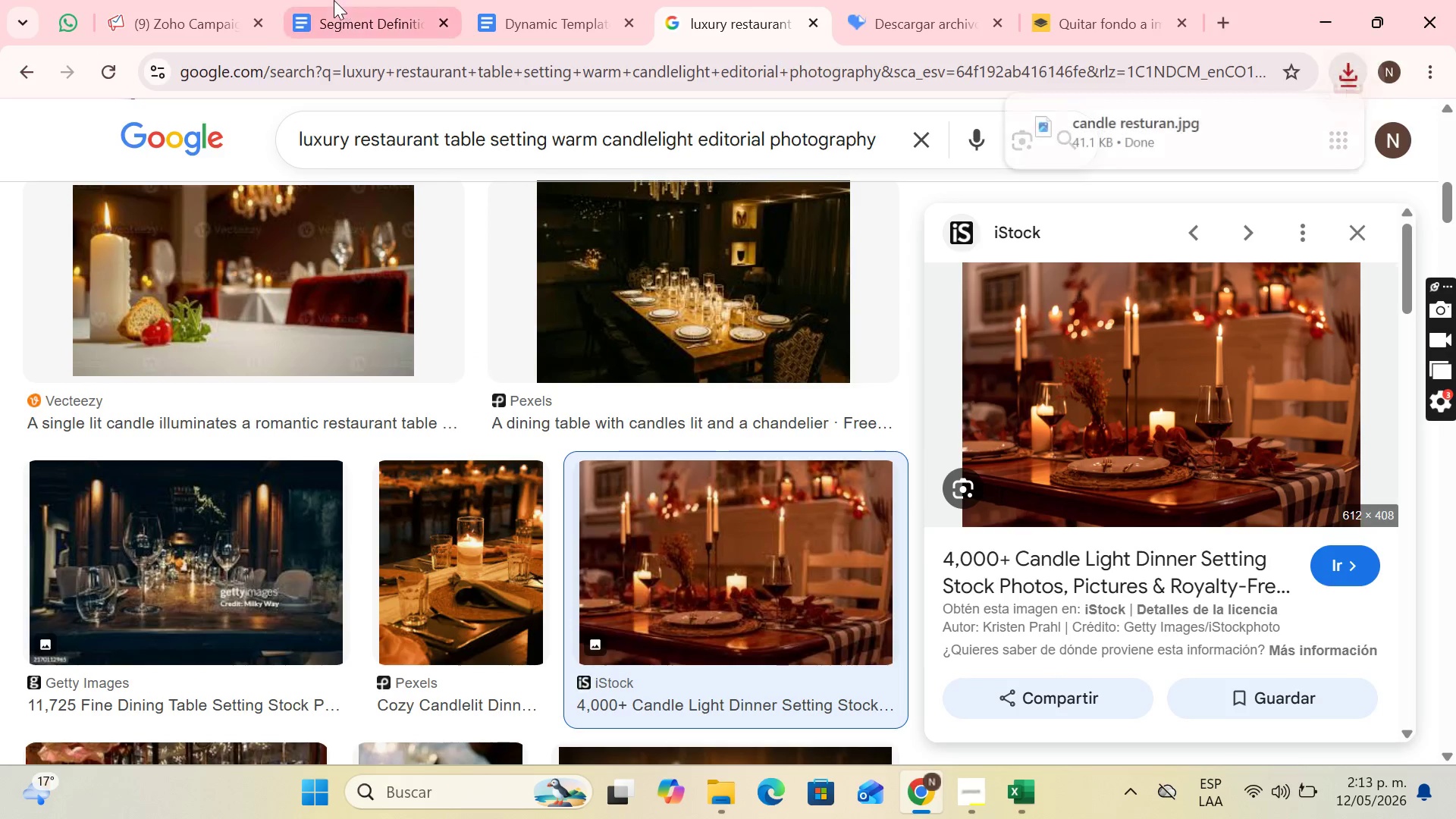 
left_click([166, 0])
 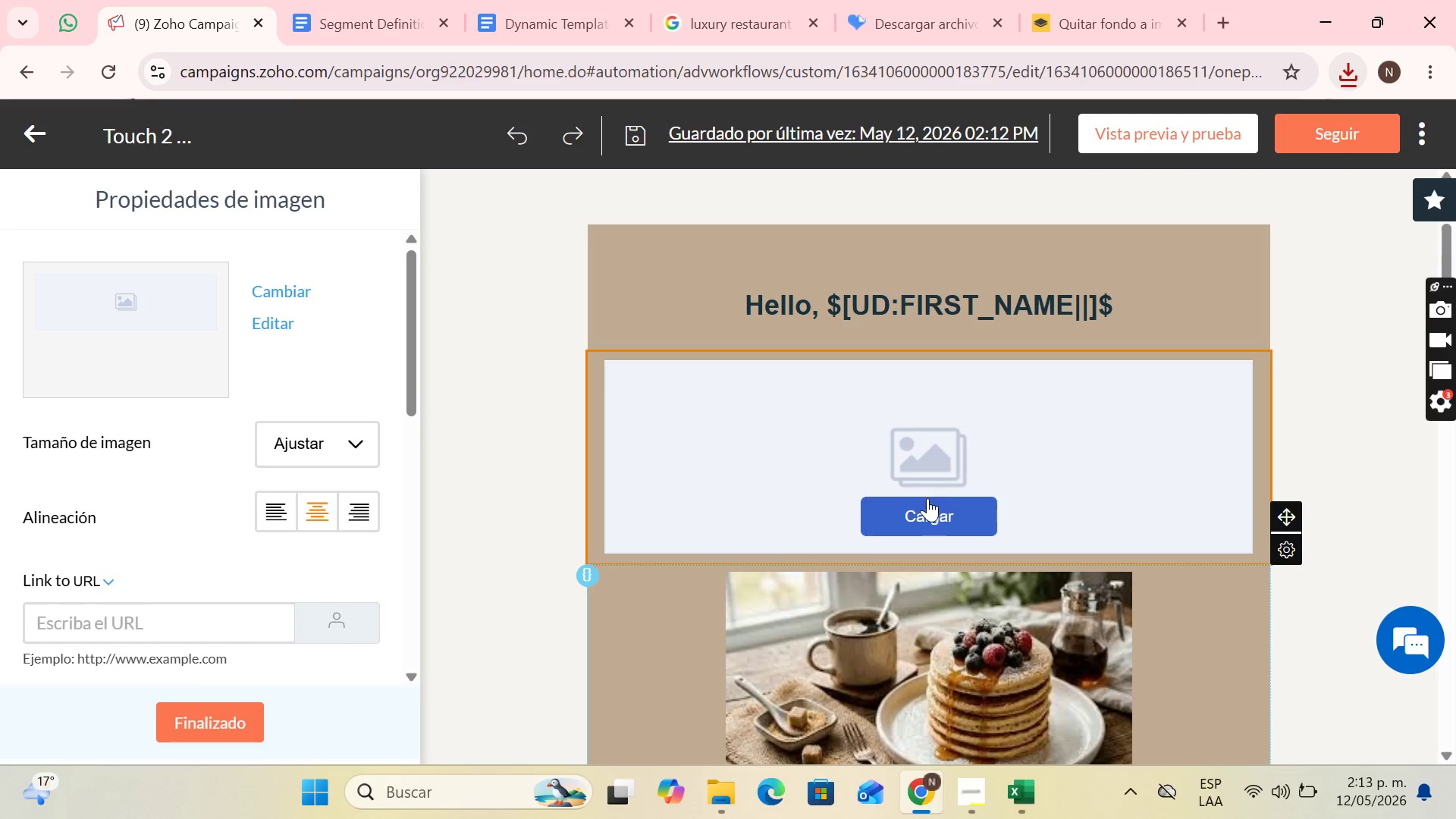 
left_click([928, 508])
 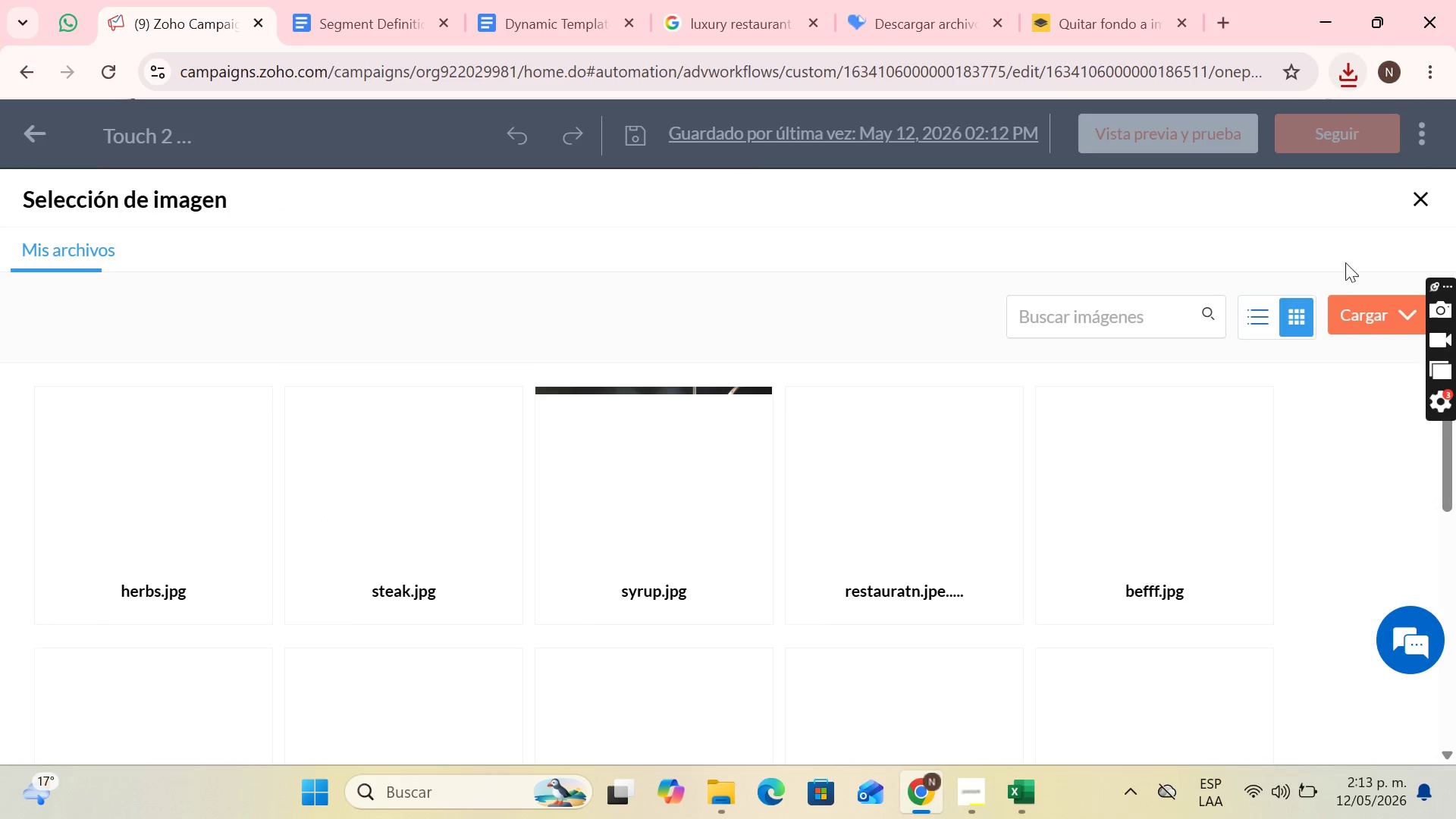 
left_click([1334, 307])
 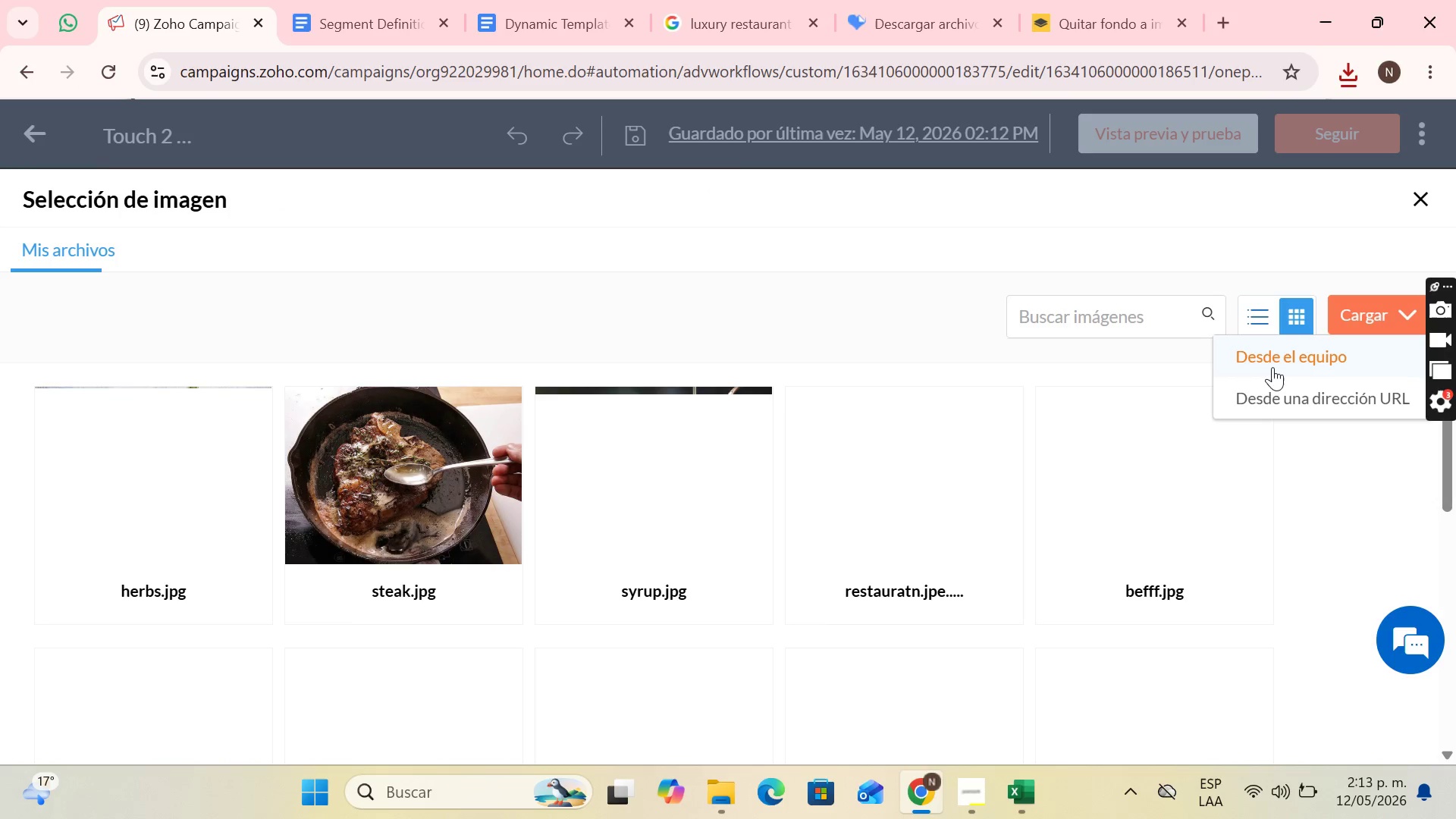 
left_click([1273, 359])
 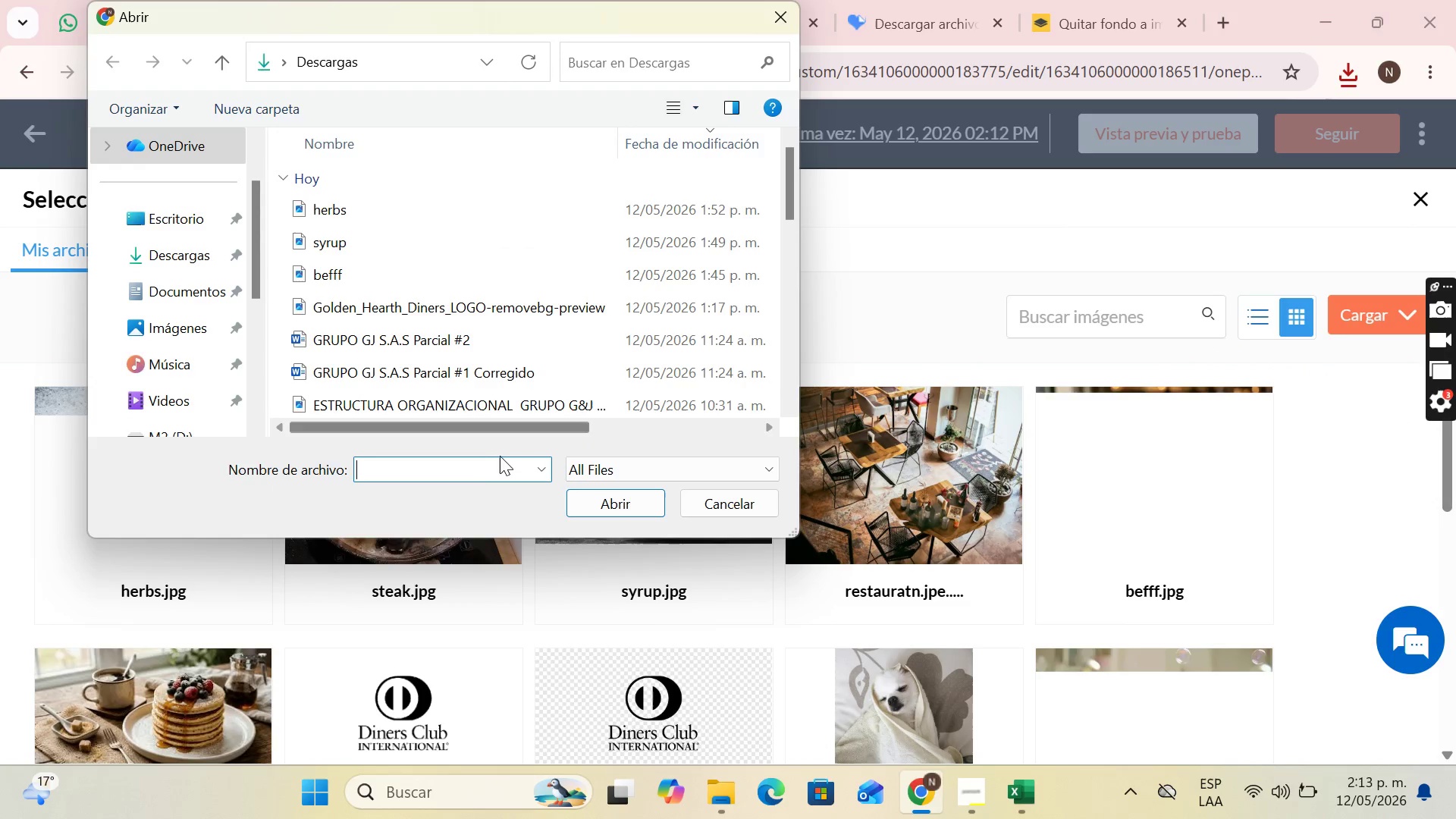 
scroll: coordinate [242, 293], scroll_direction: down, amount: 4.0
 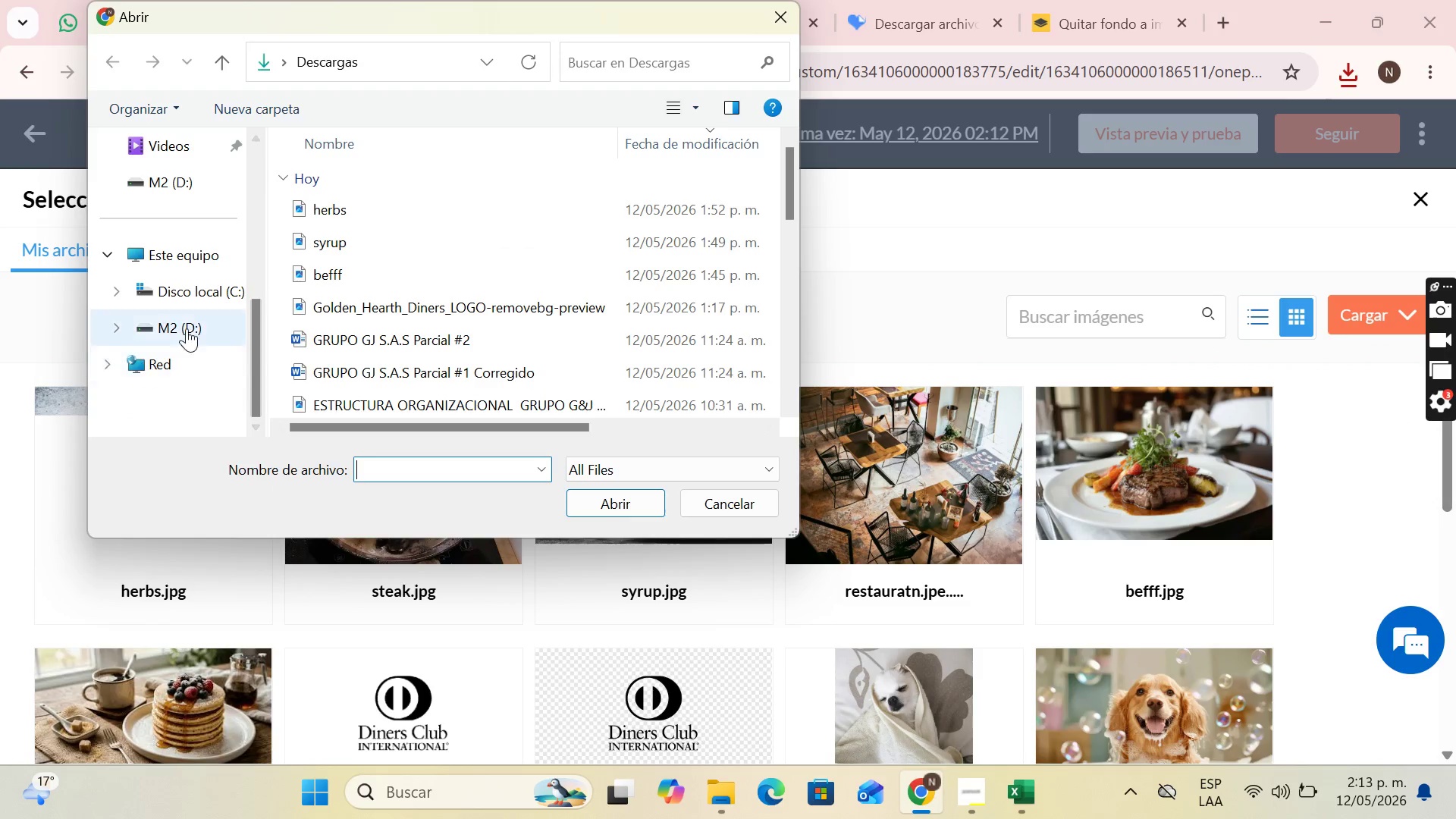 
left_click([199, 318])
 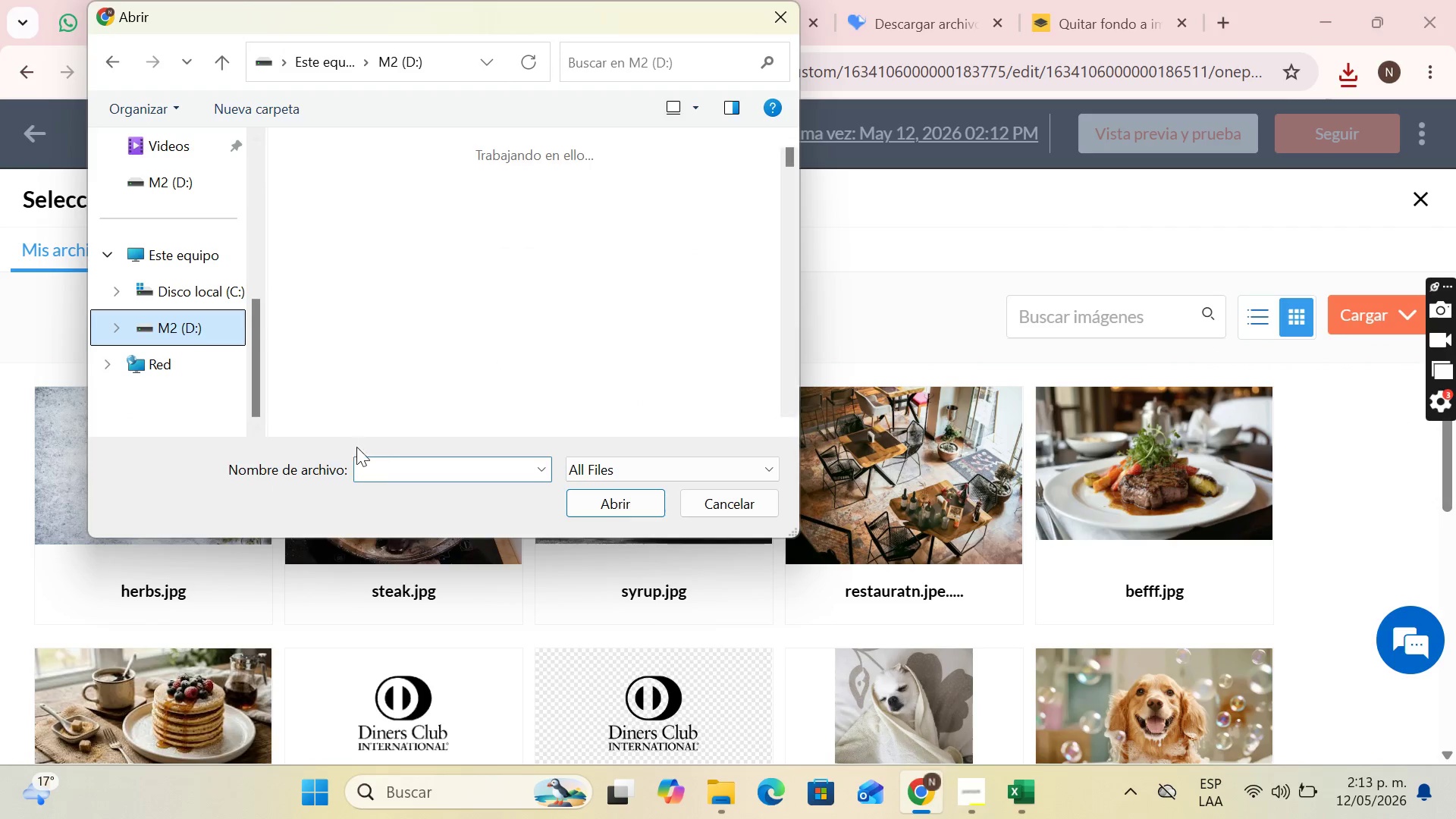 
left_click([391, 477])
 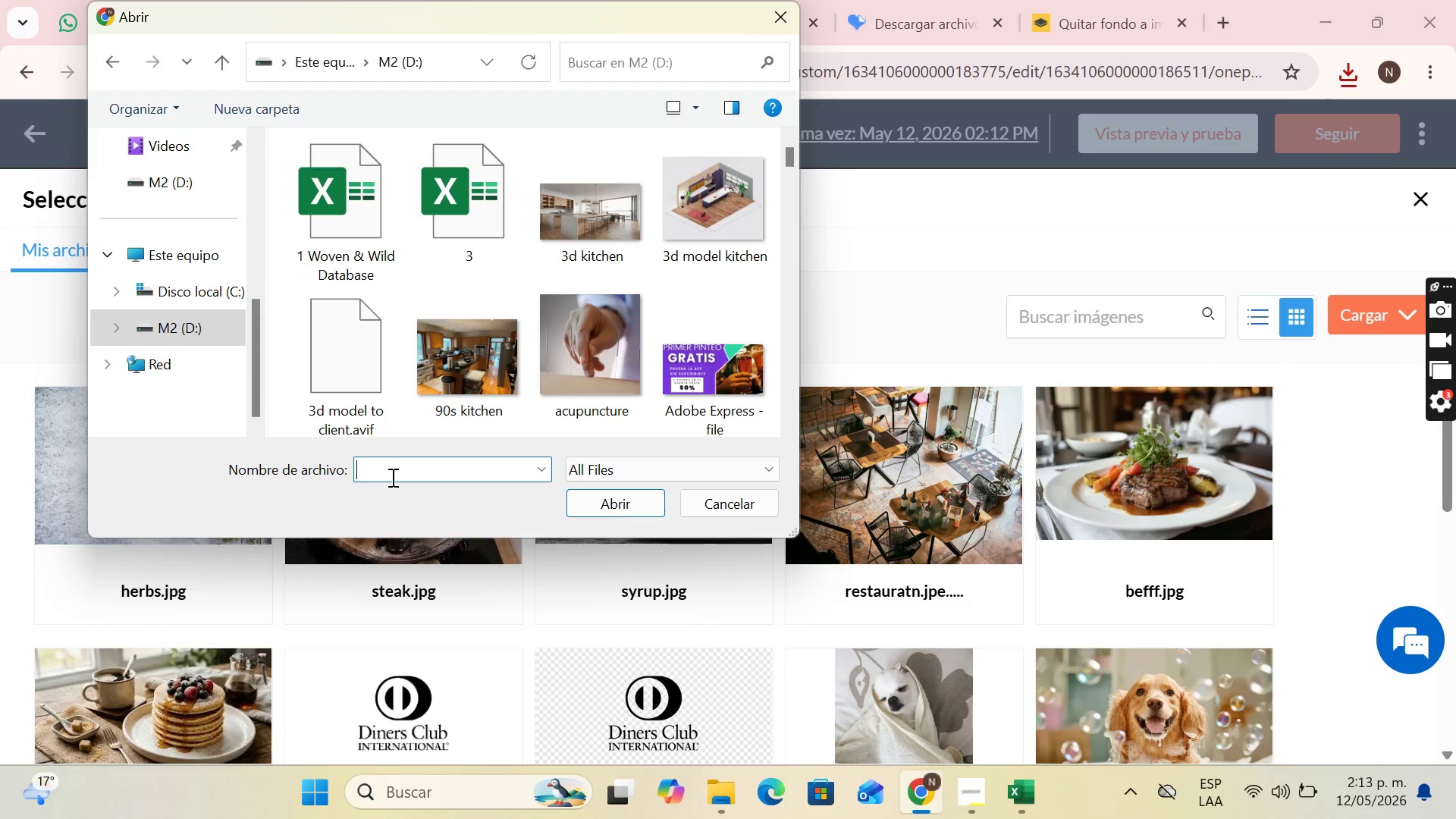 
type(cand)
 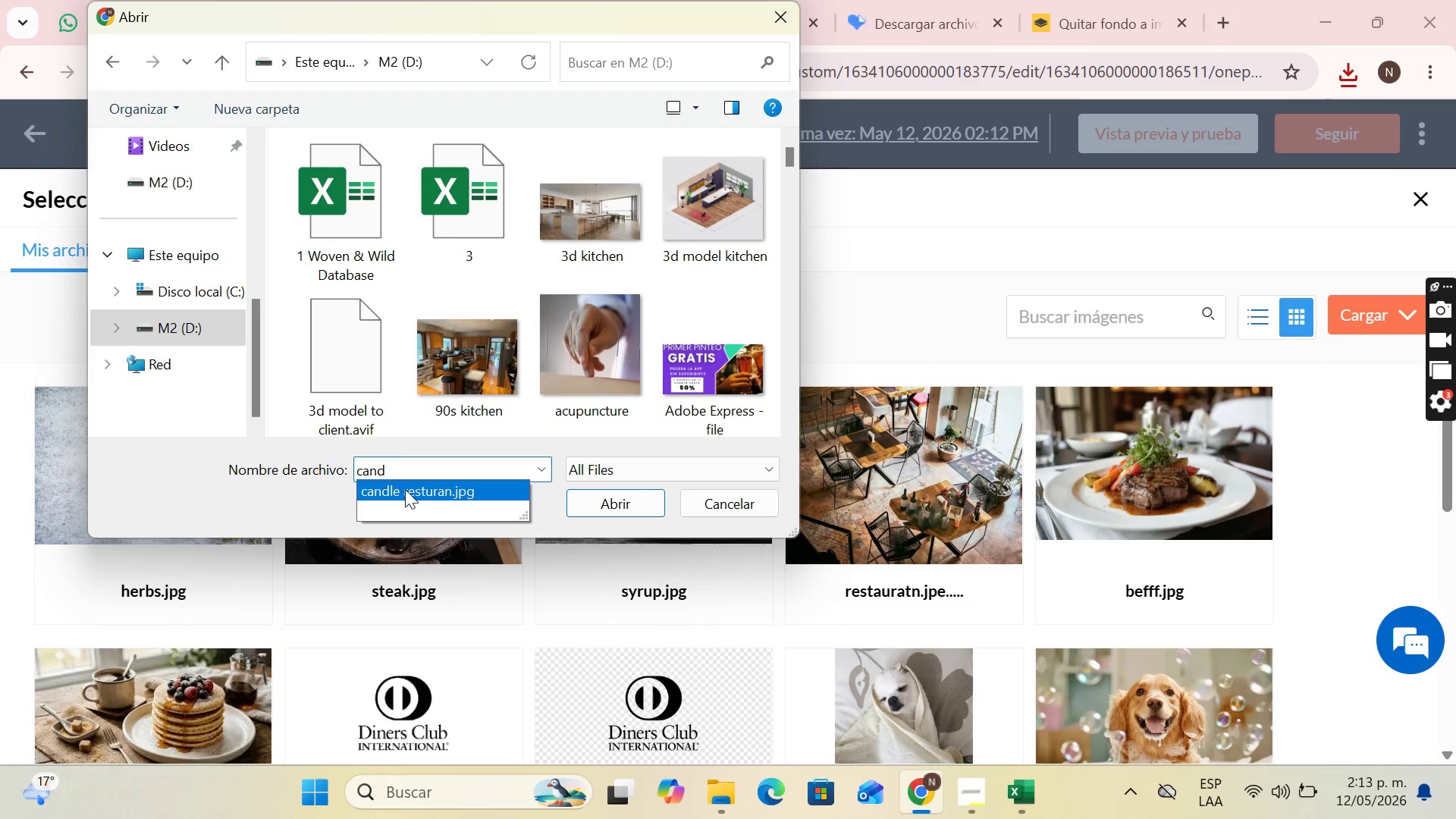 
double_click([405, 489])
 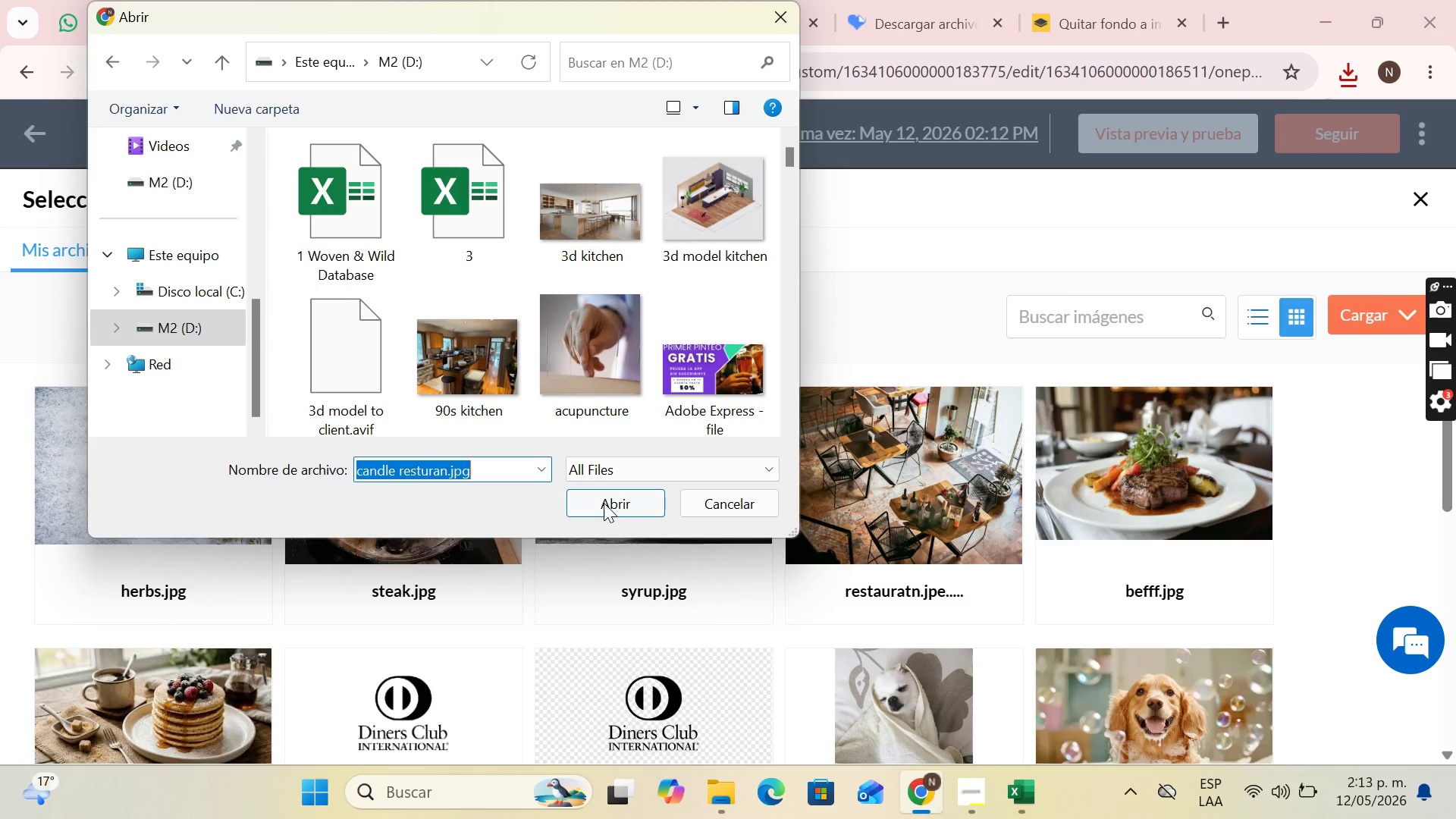 
left_click([604, 503])
 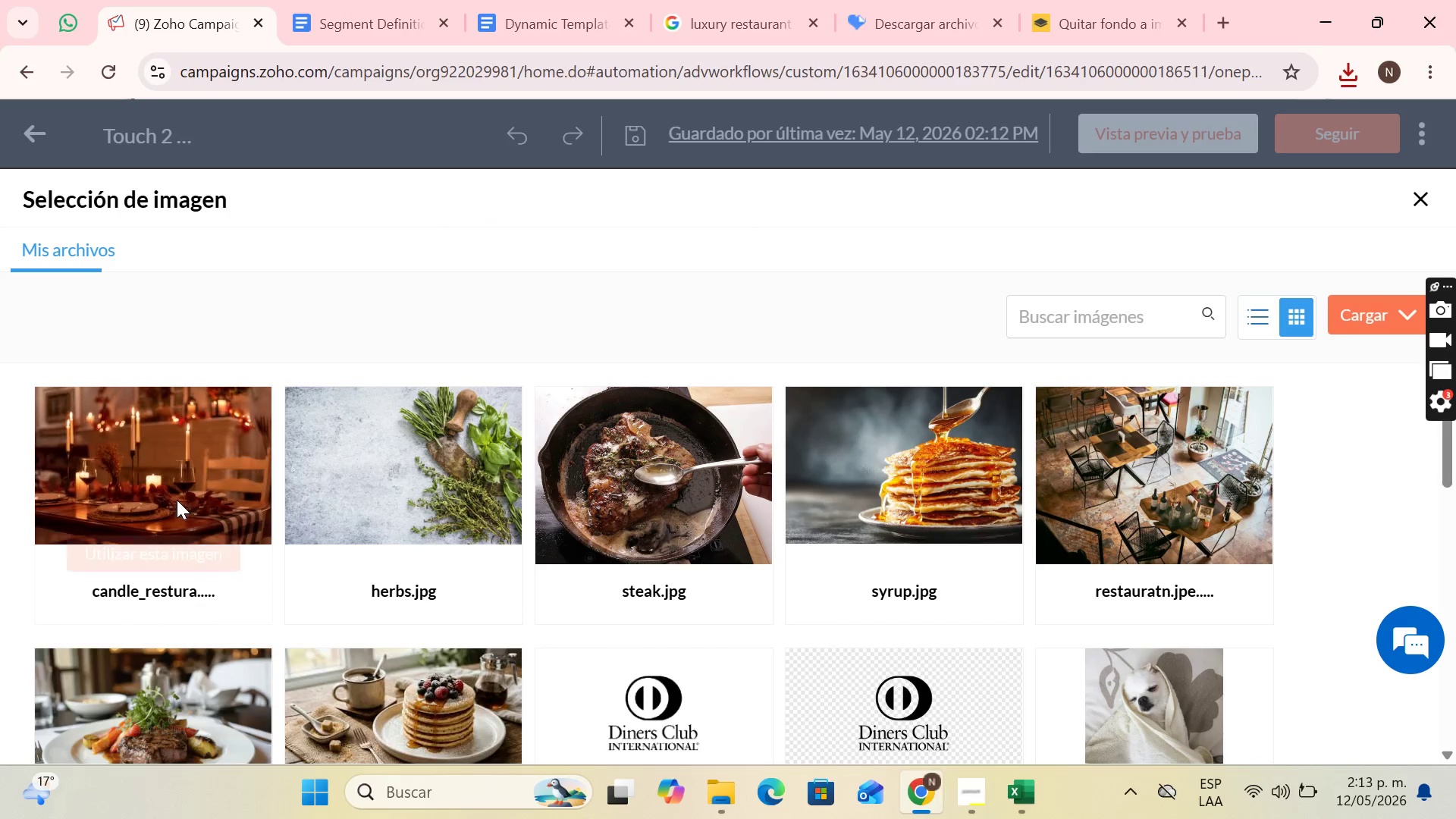 
left_click([173, 548])
 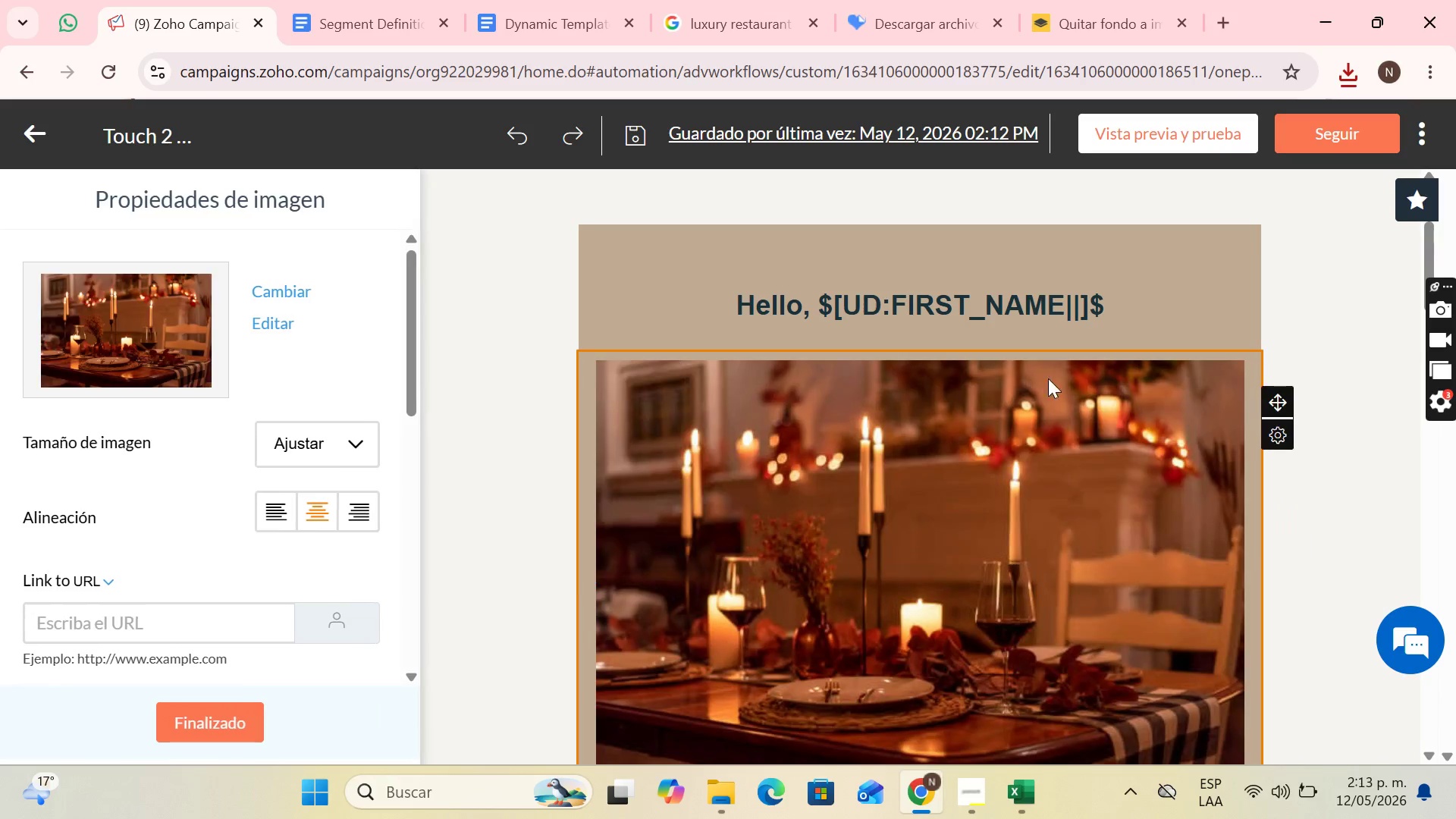 
scroll: coordinate [1141, 475], scroll_direction: down, amount: 4.0
 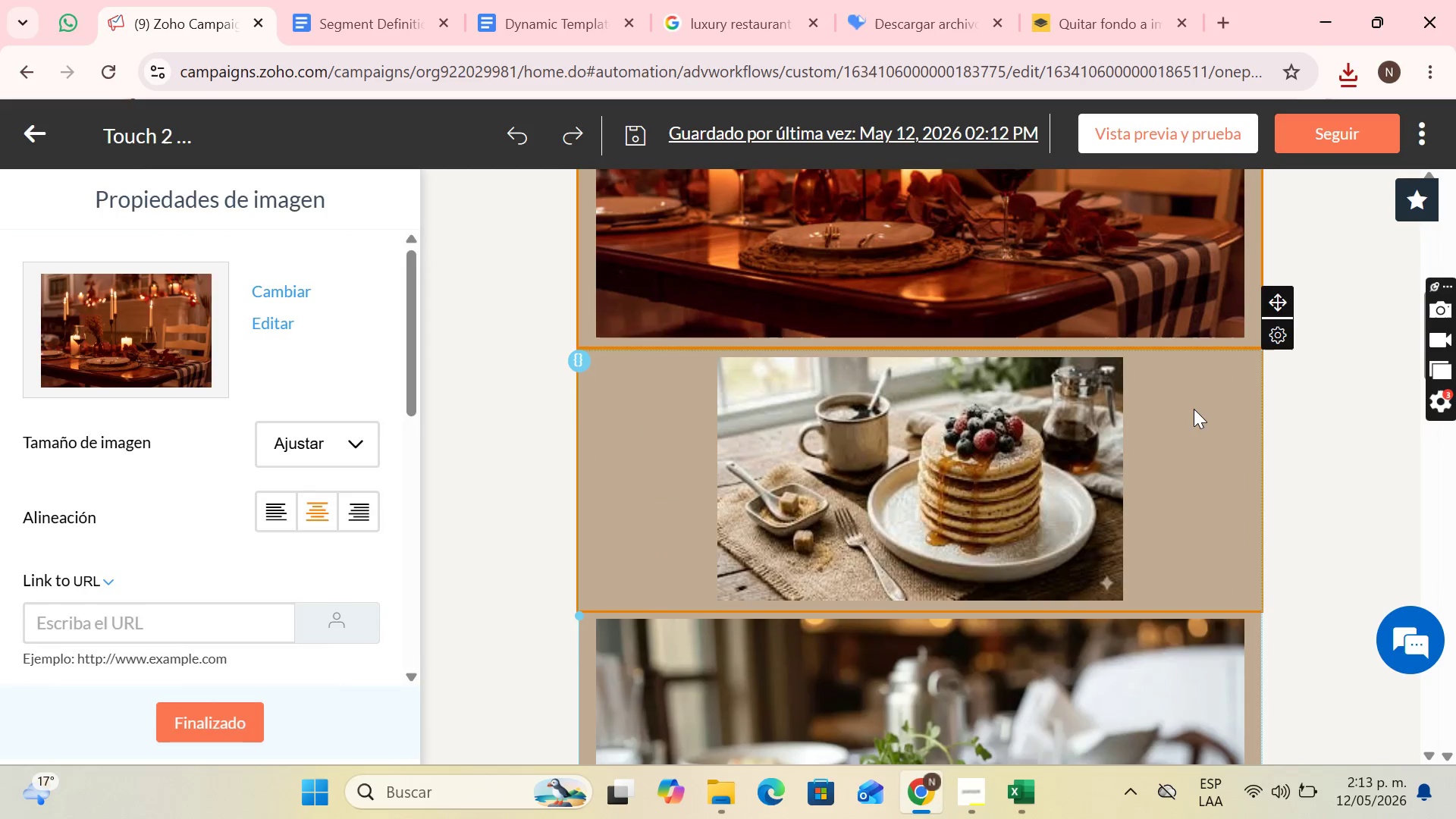 
left_click([1194, 408])
 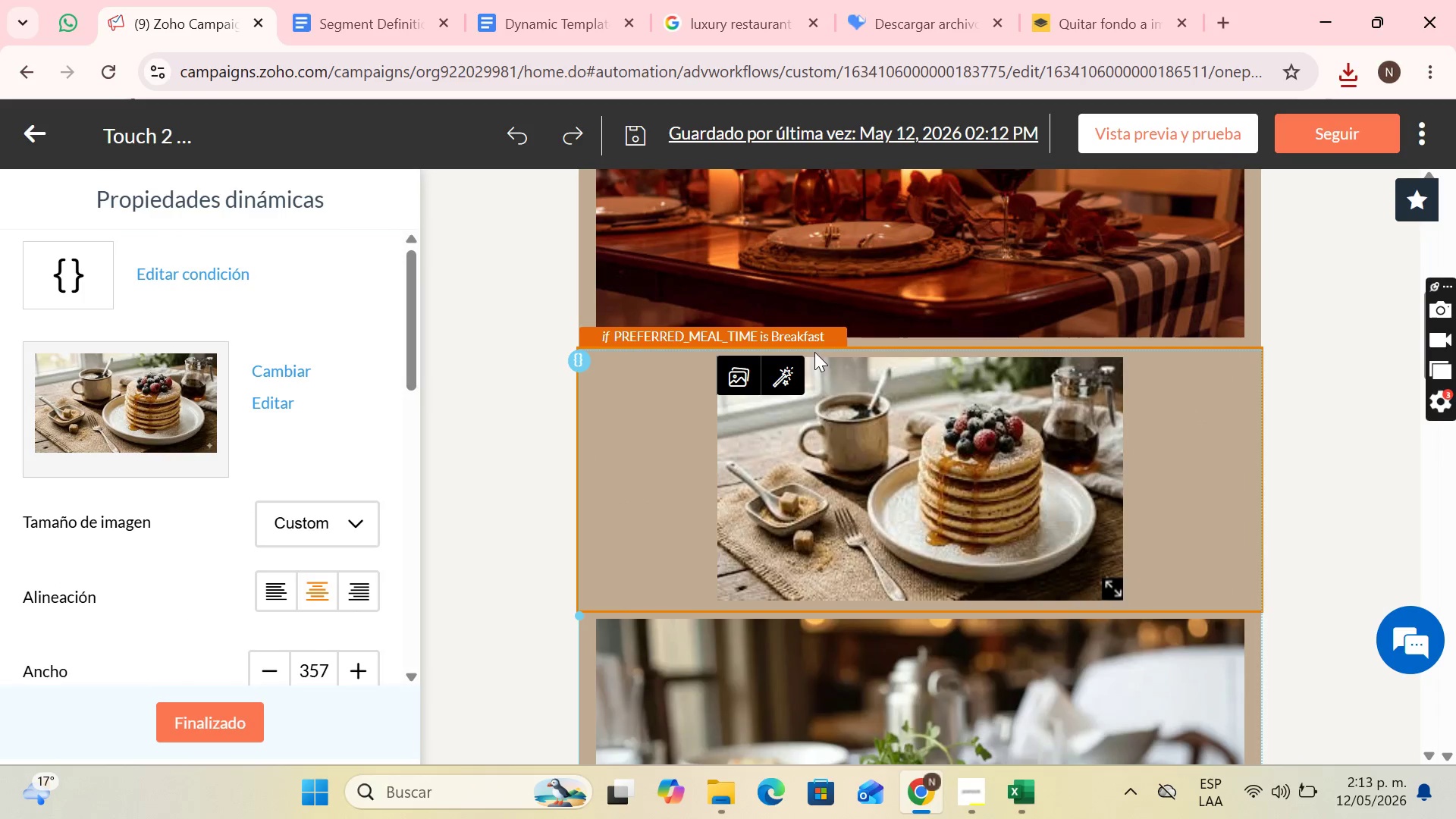 
scroll: coordinate [1455, 522], scroll_direction: down, amount: 3.0
 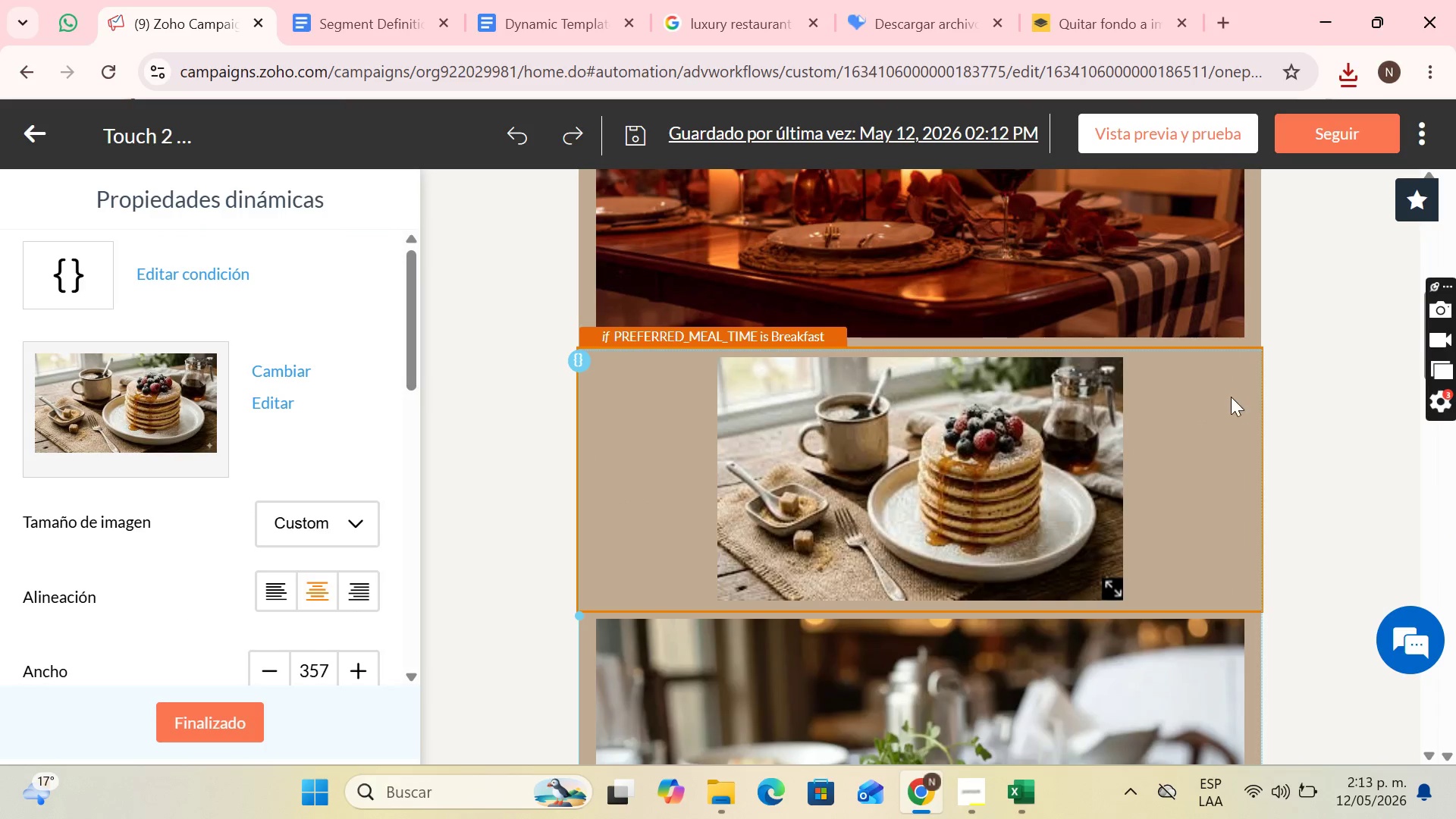 
left_click_drag(start_coordinate=[1231, 397], to_coordinate=[1230, 391])
 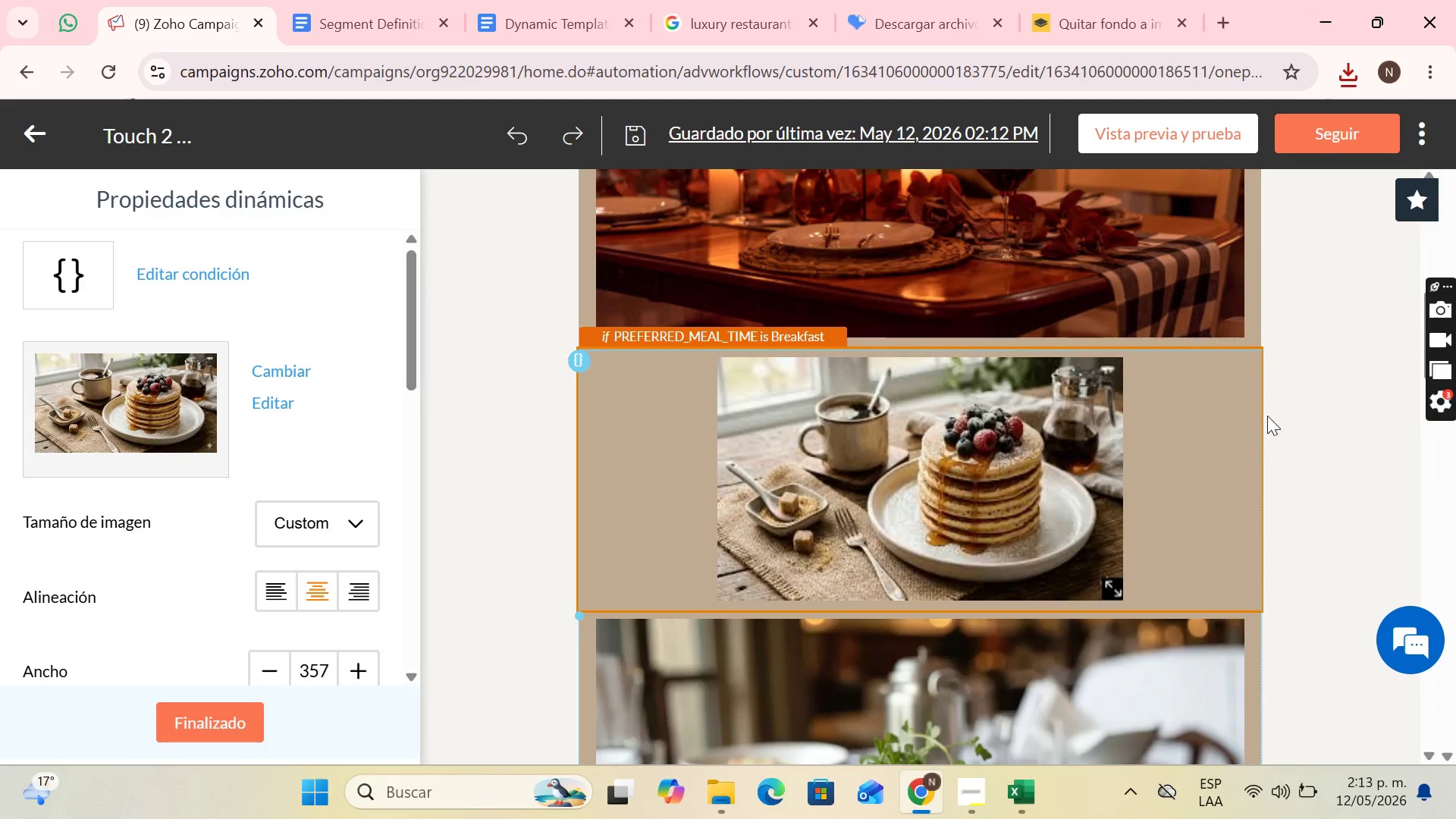 
scroll: coordinate [1265, 594], scroll_direction: down, amount: 8.0
 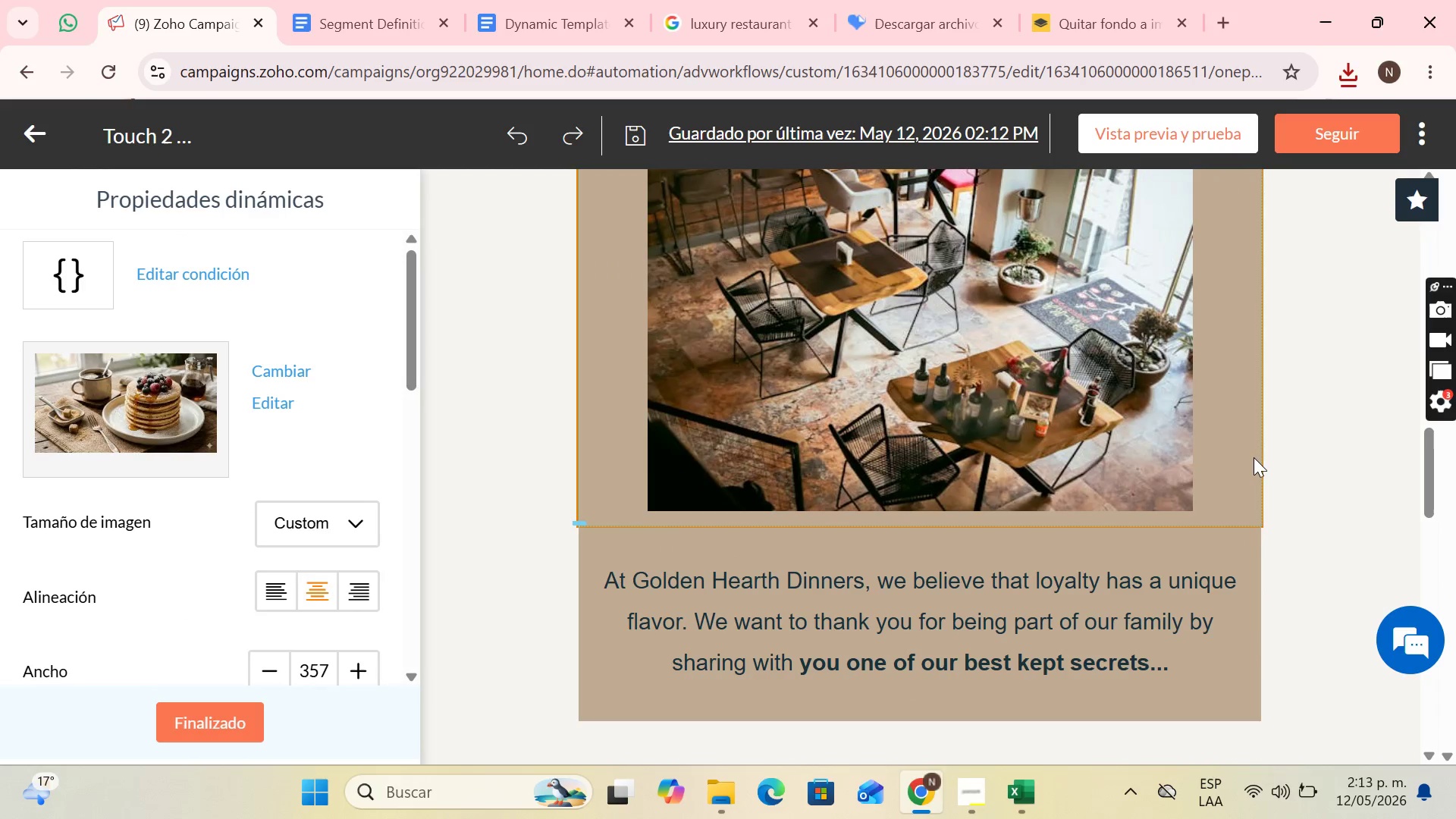 
left_click([1253, 457])
 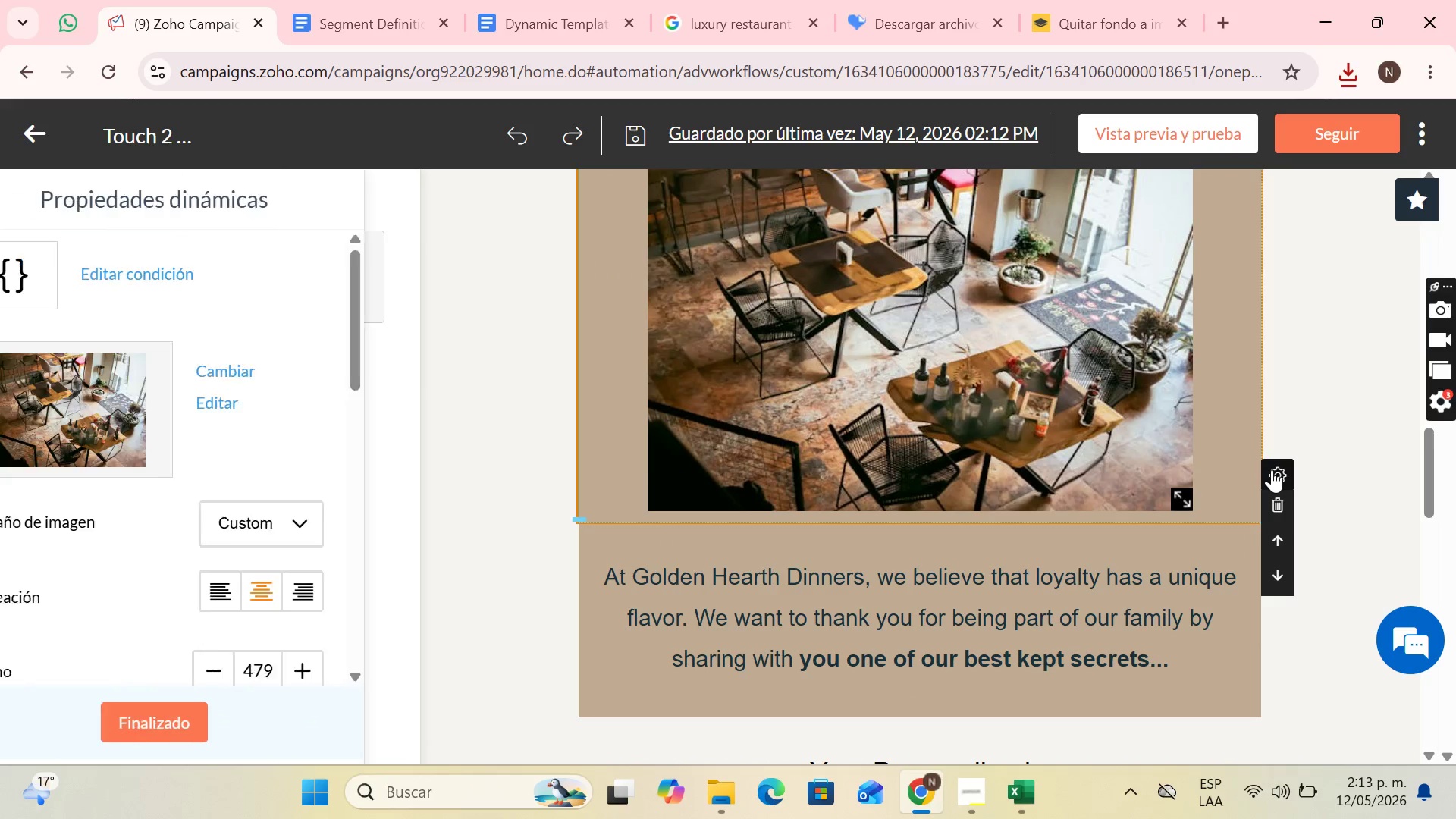 
left_click([1272, 469])
 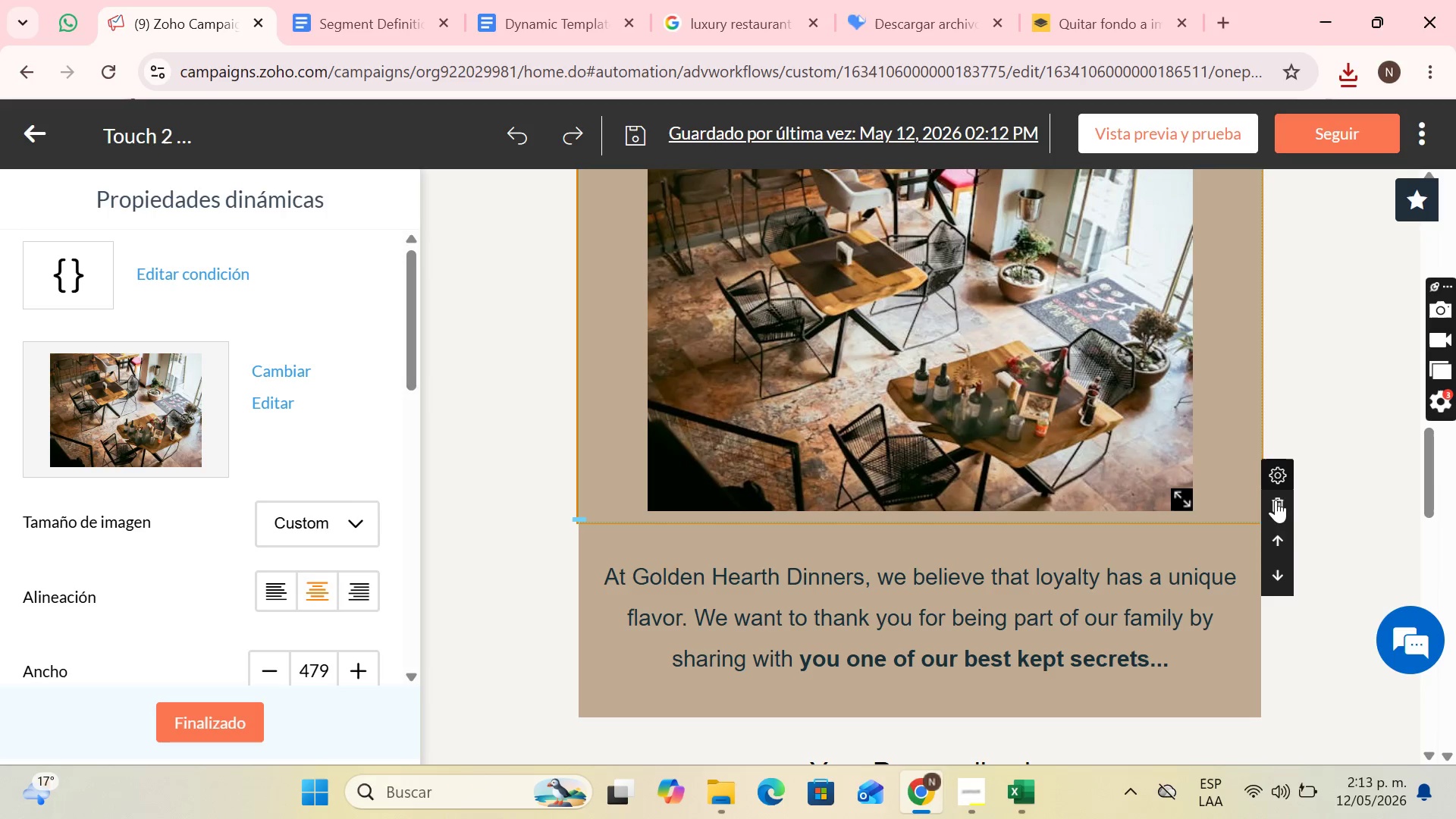 
left_click([1276, 500])
 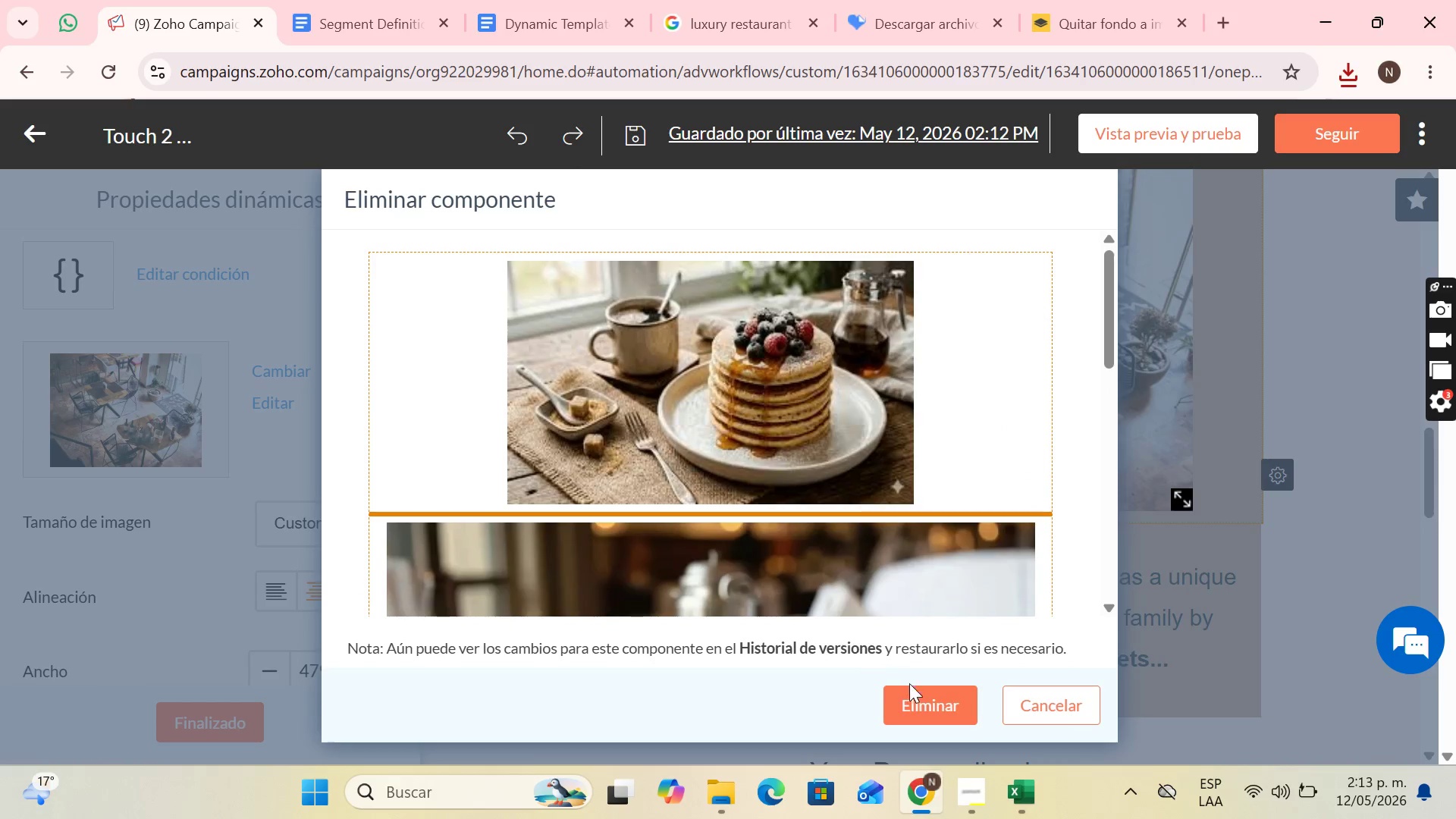 
left_click([915, 698])
 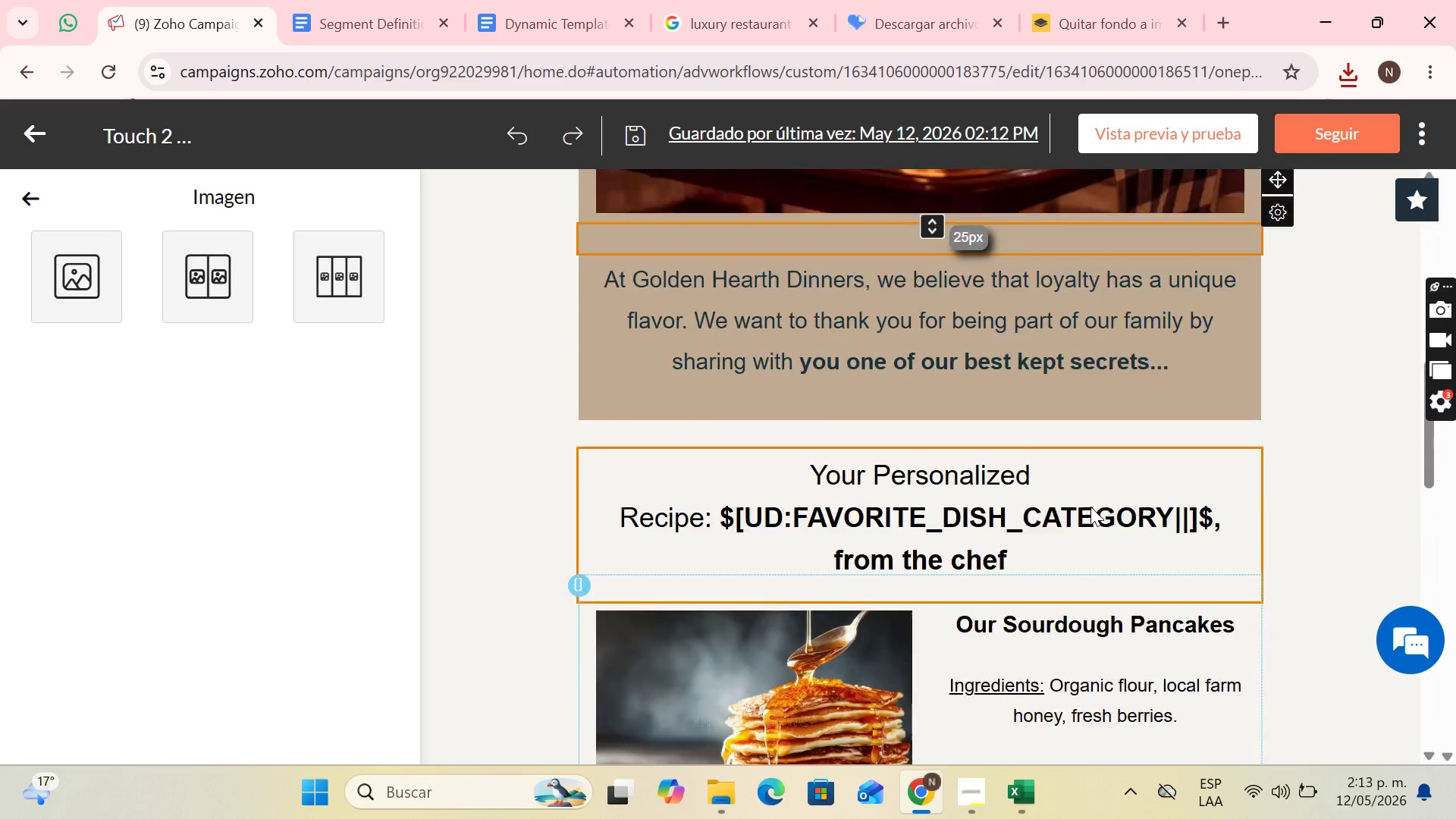 
scroll: coordinate [1213, 584], scroll_direction: up, amount: 6.0
 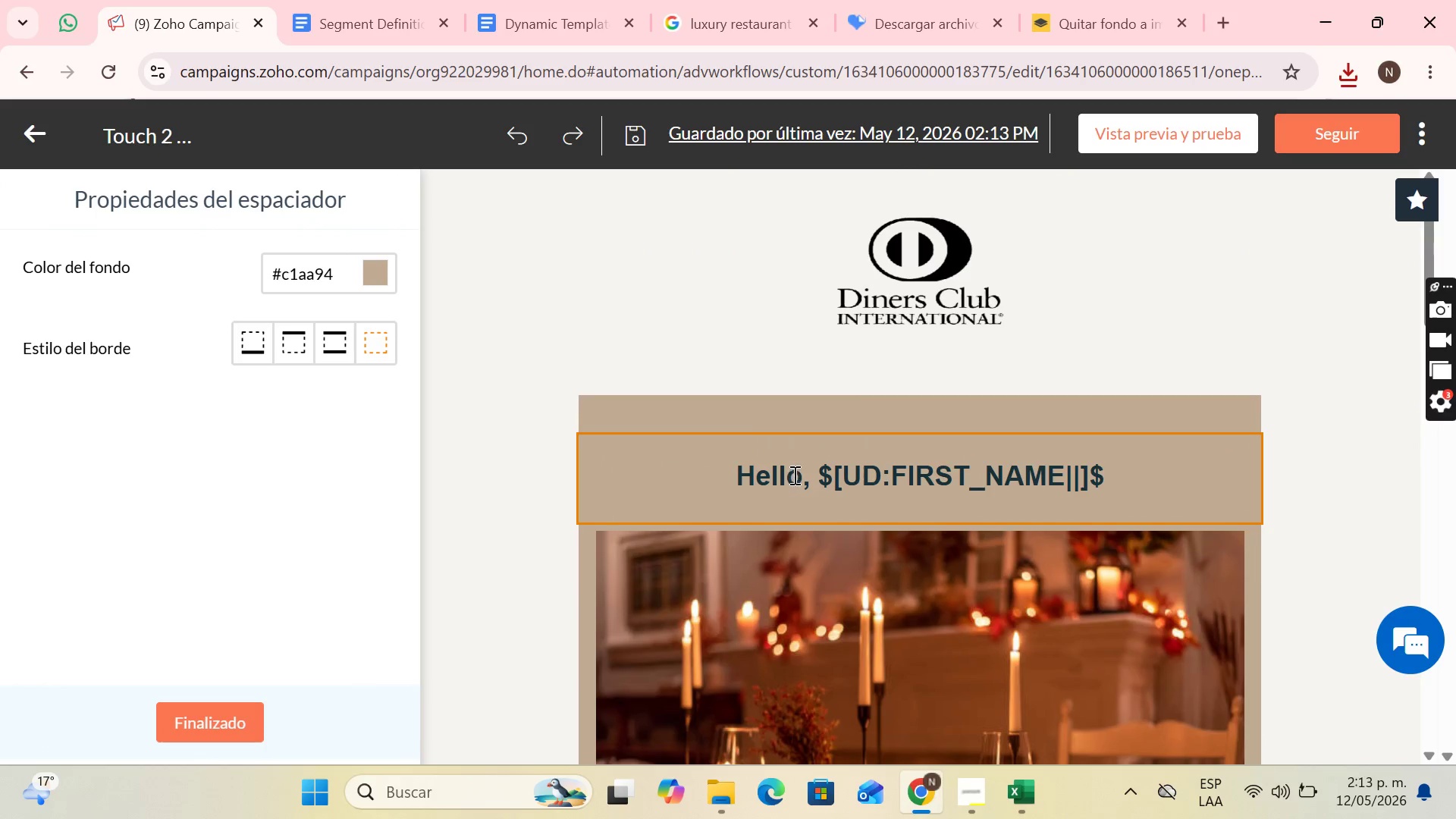 
left_click([795, 475])
 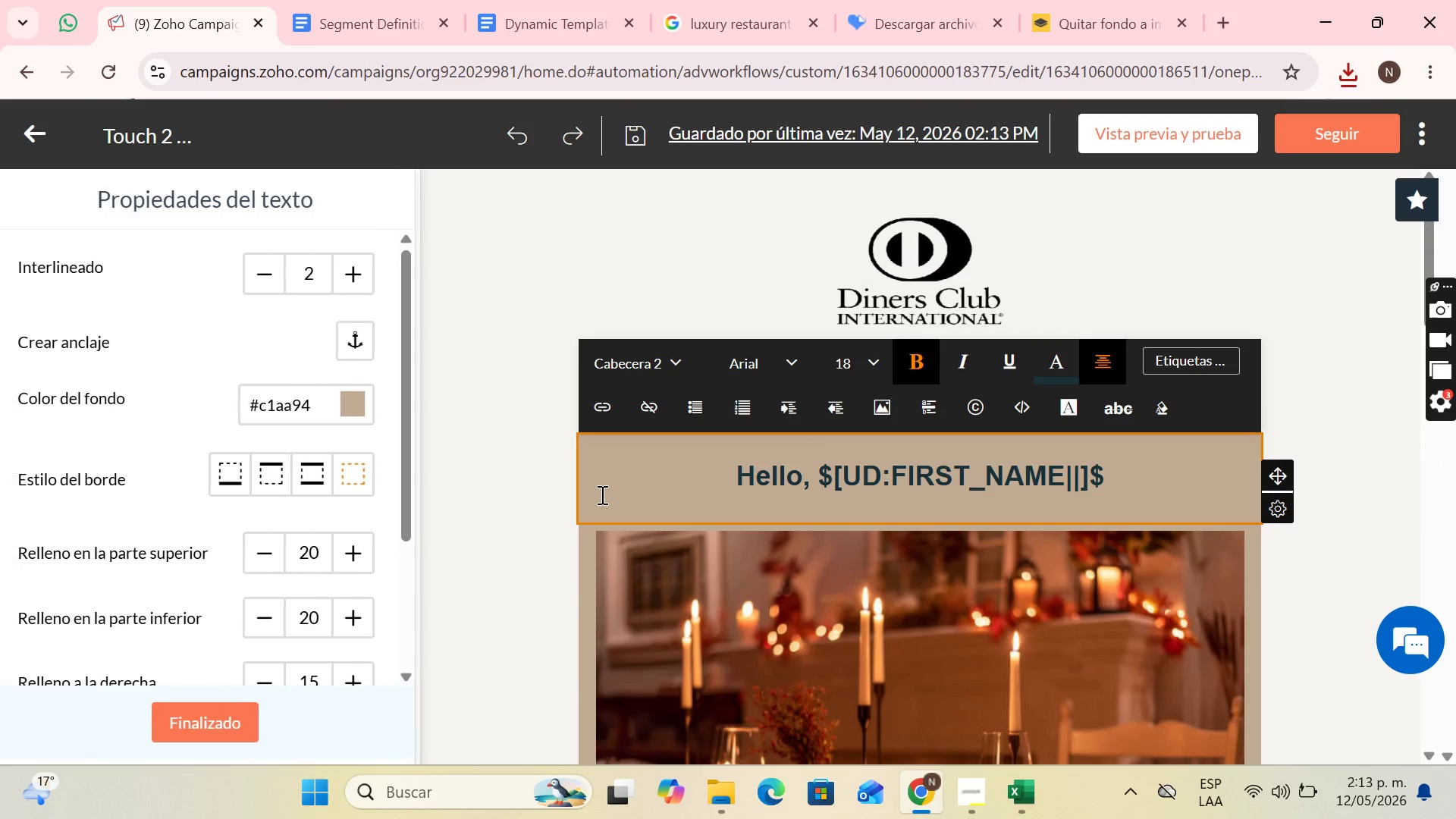 
type(A)
key(Backspace)
type(a)
key(Backspace)
type(a)
key(Backspace)
type( again)
 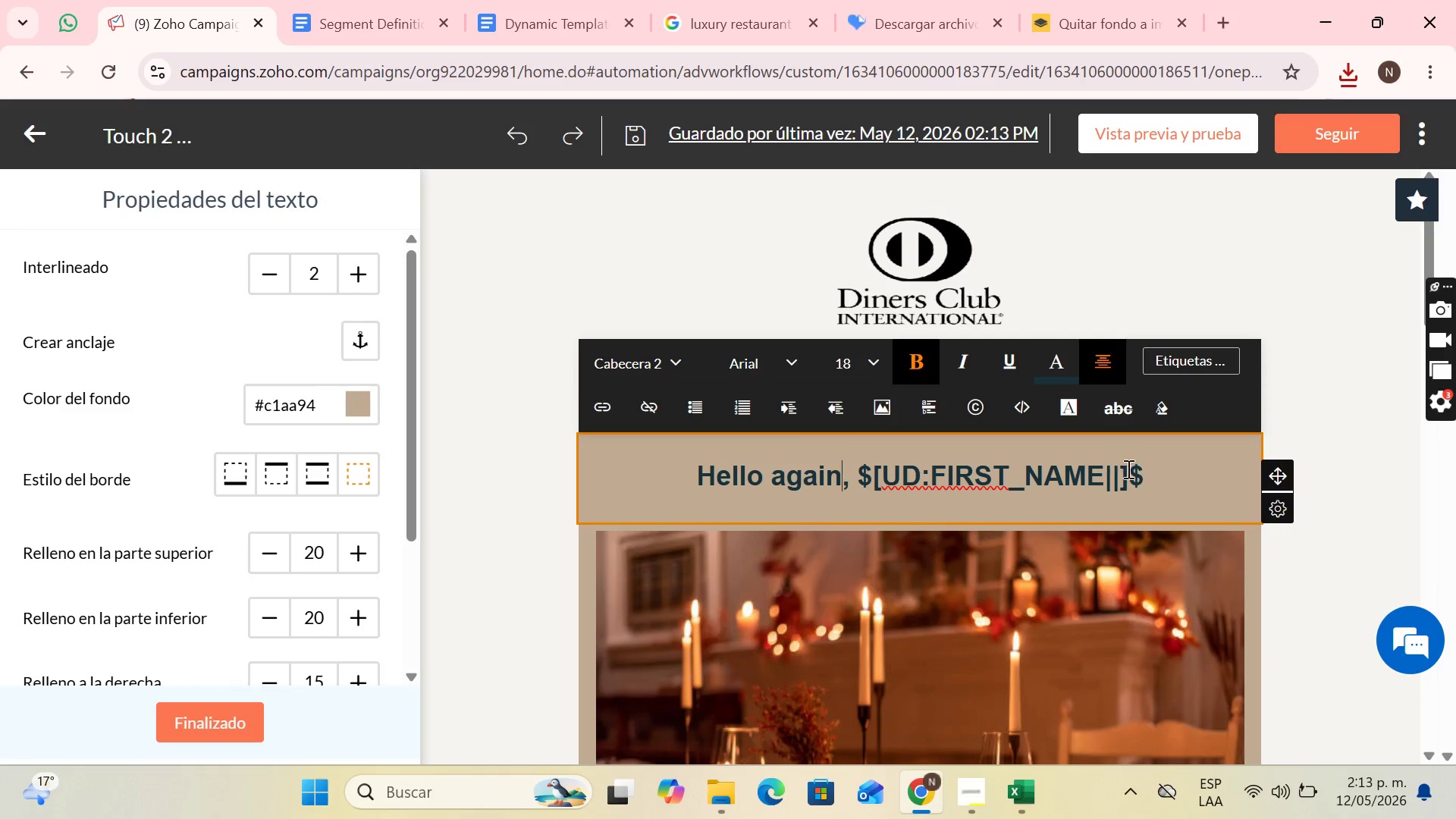 
left_click([1146, 475])
 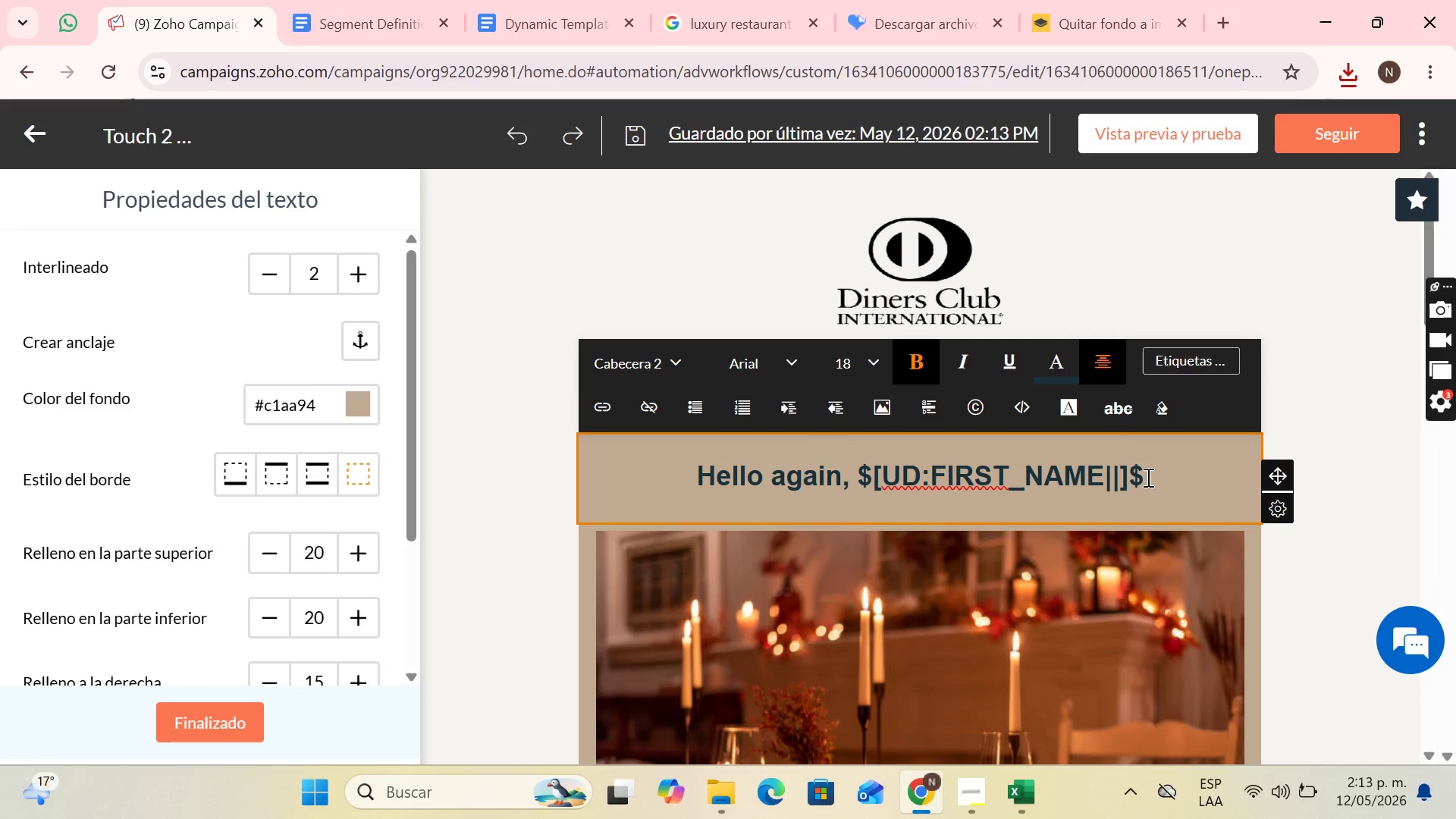 
key(Shift+1)
 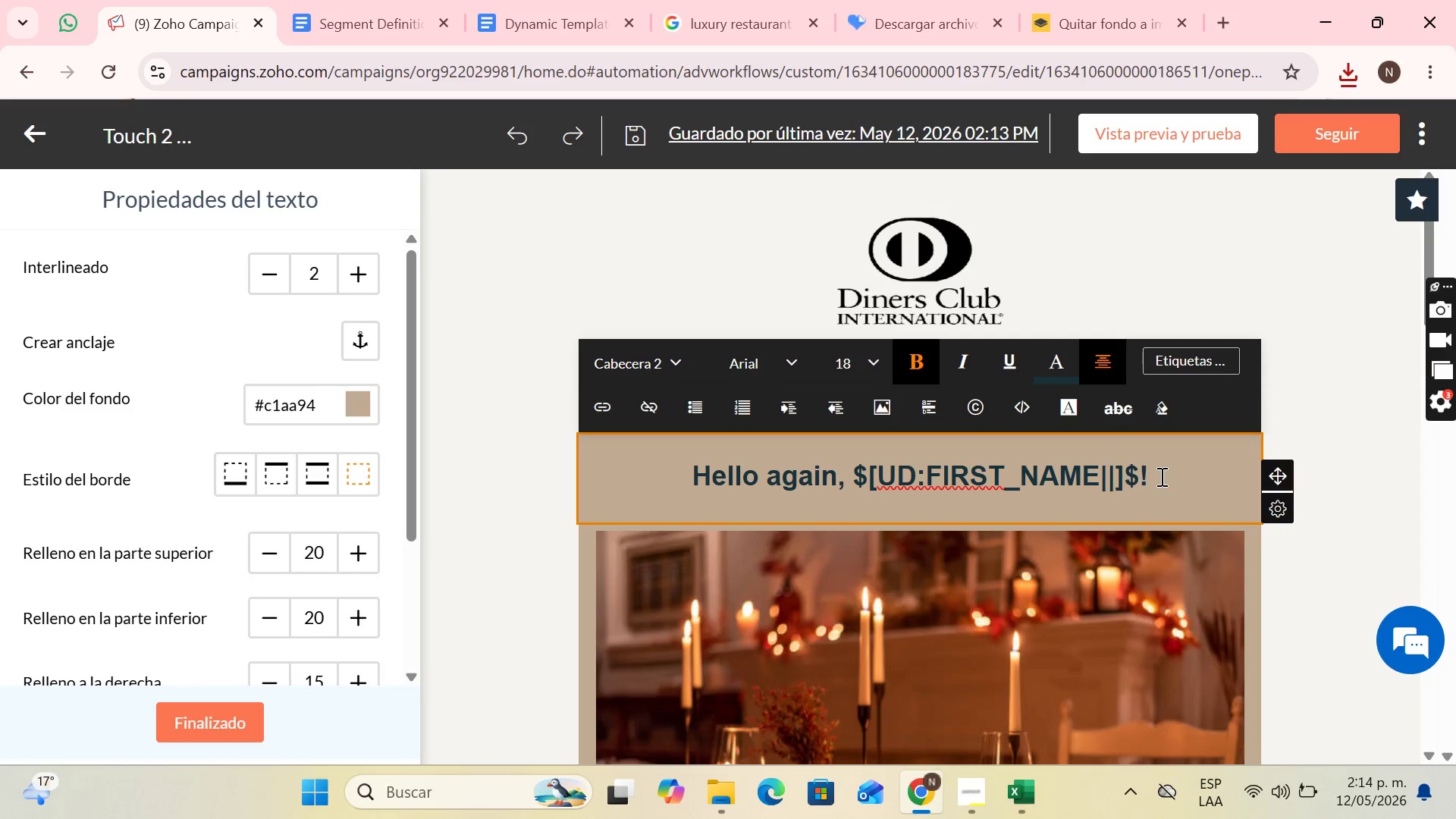 
wait(18.34)
 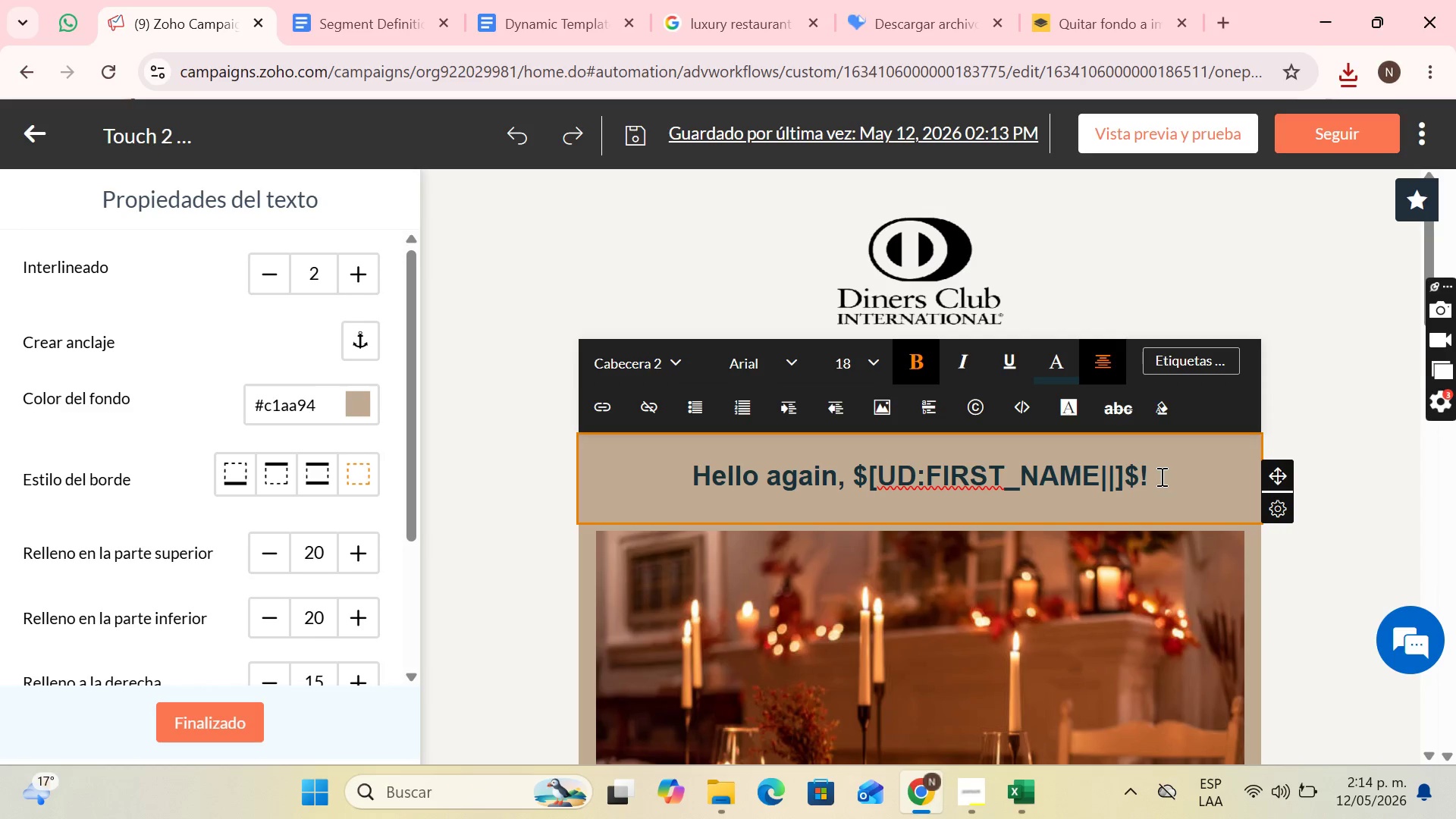 
scroll: coordinate [754, 430], scroll_direction: down, amount: 6.0
 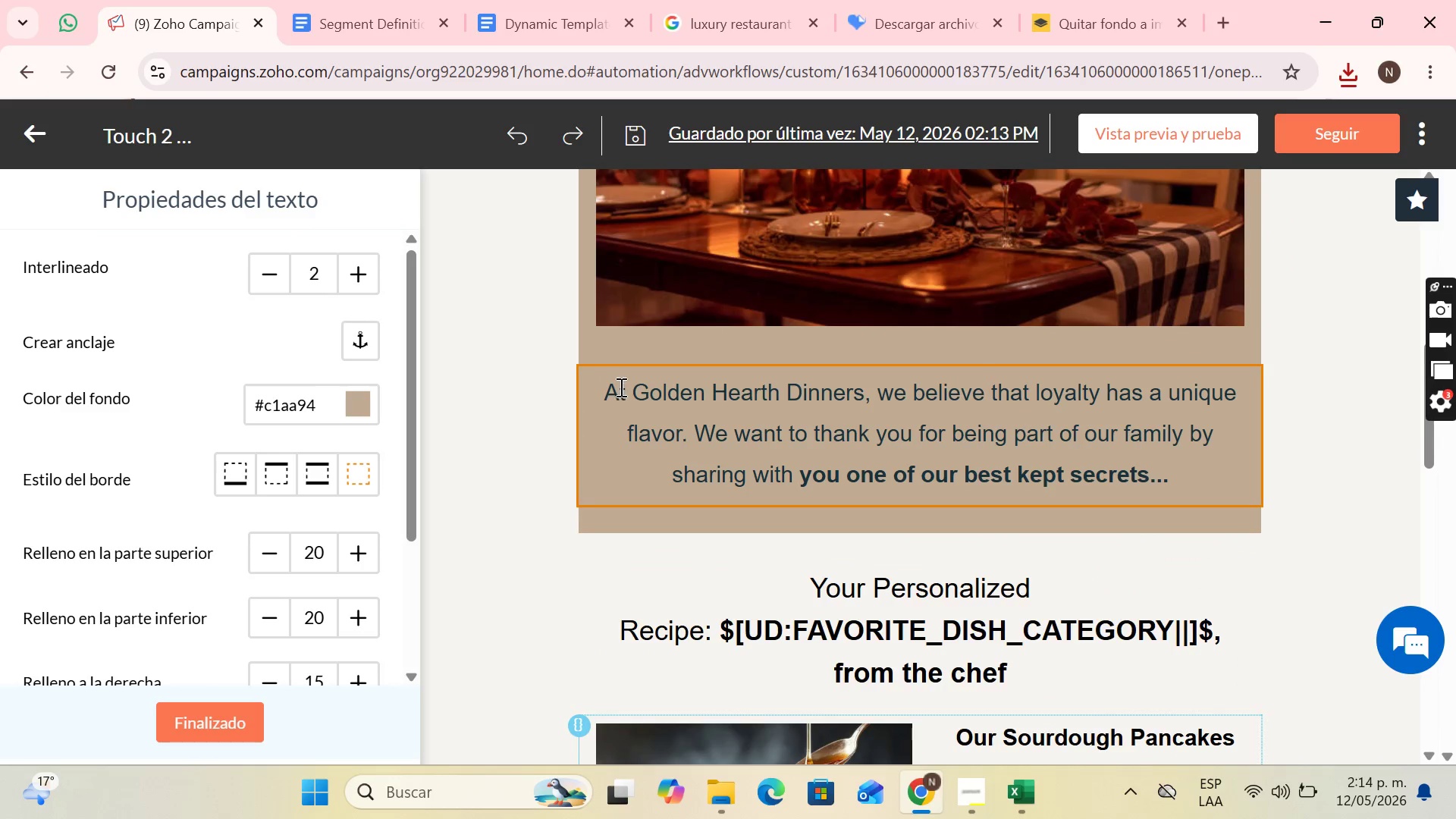 
left_click_drag(start_coordinate=[622, 387], to_coordinate=[1114, 464])
 